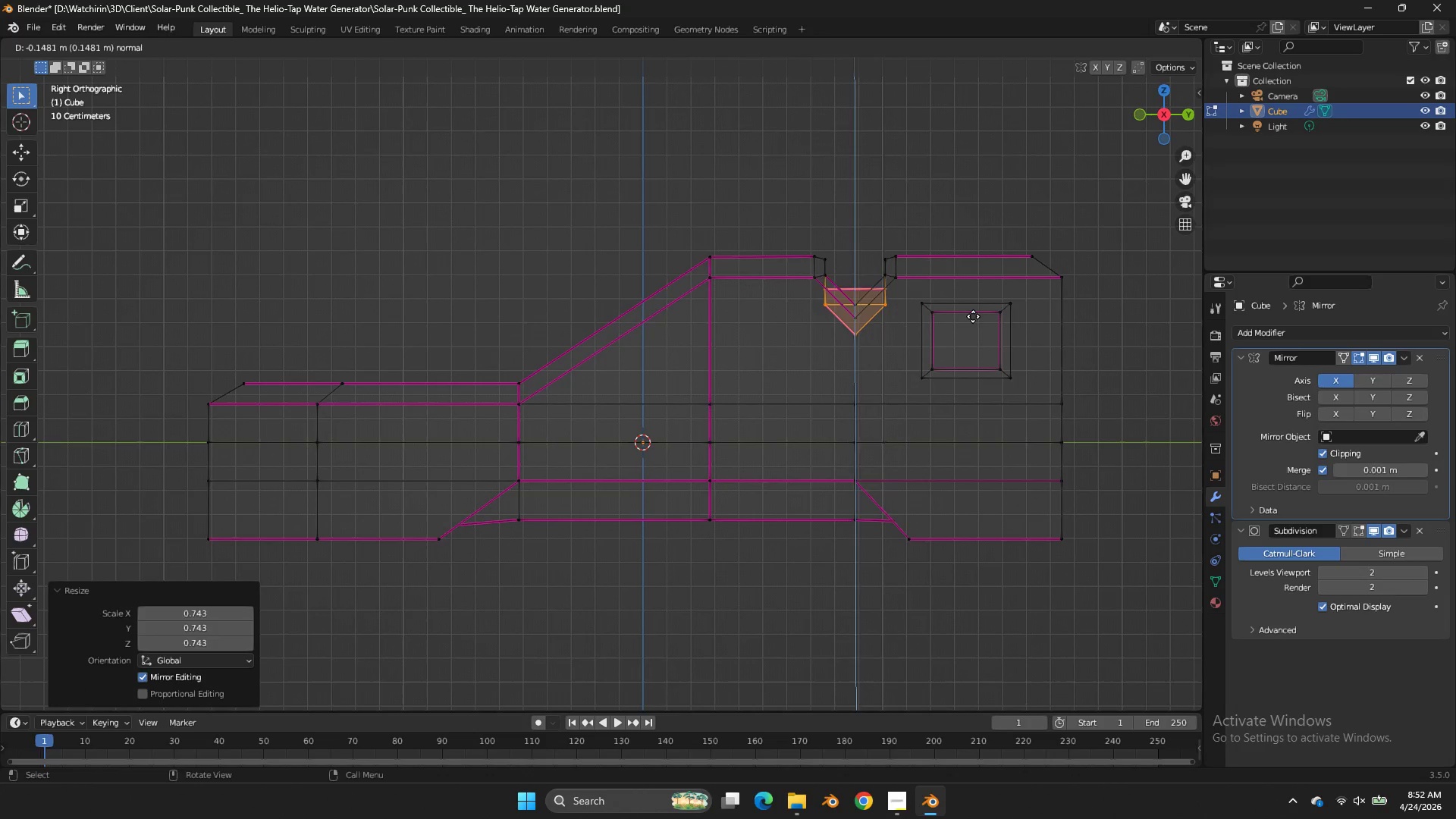 
left_click([971, 320])
 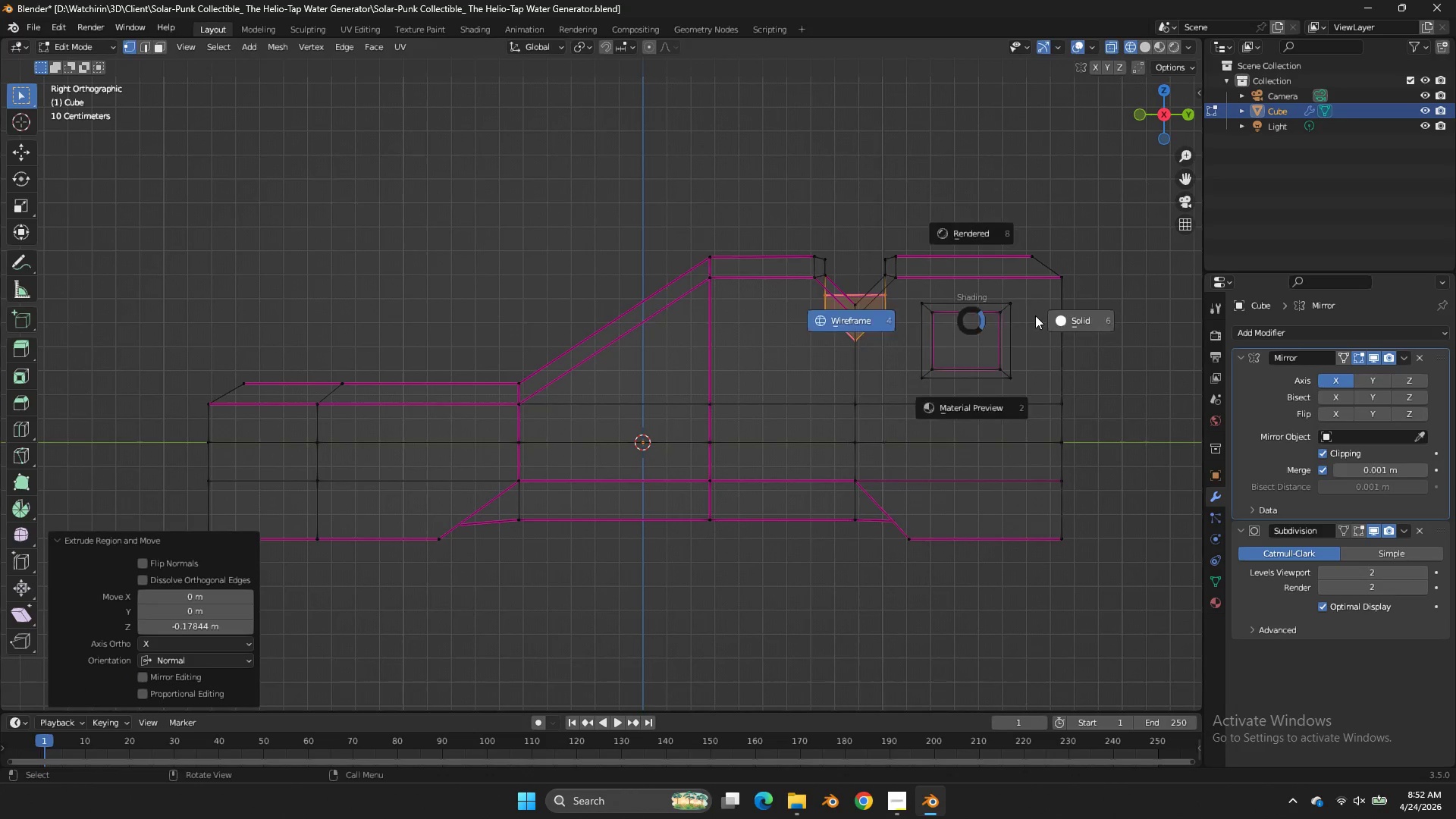 
key(Z)
 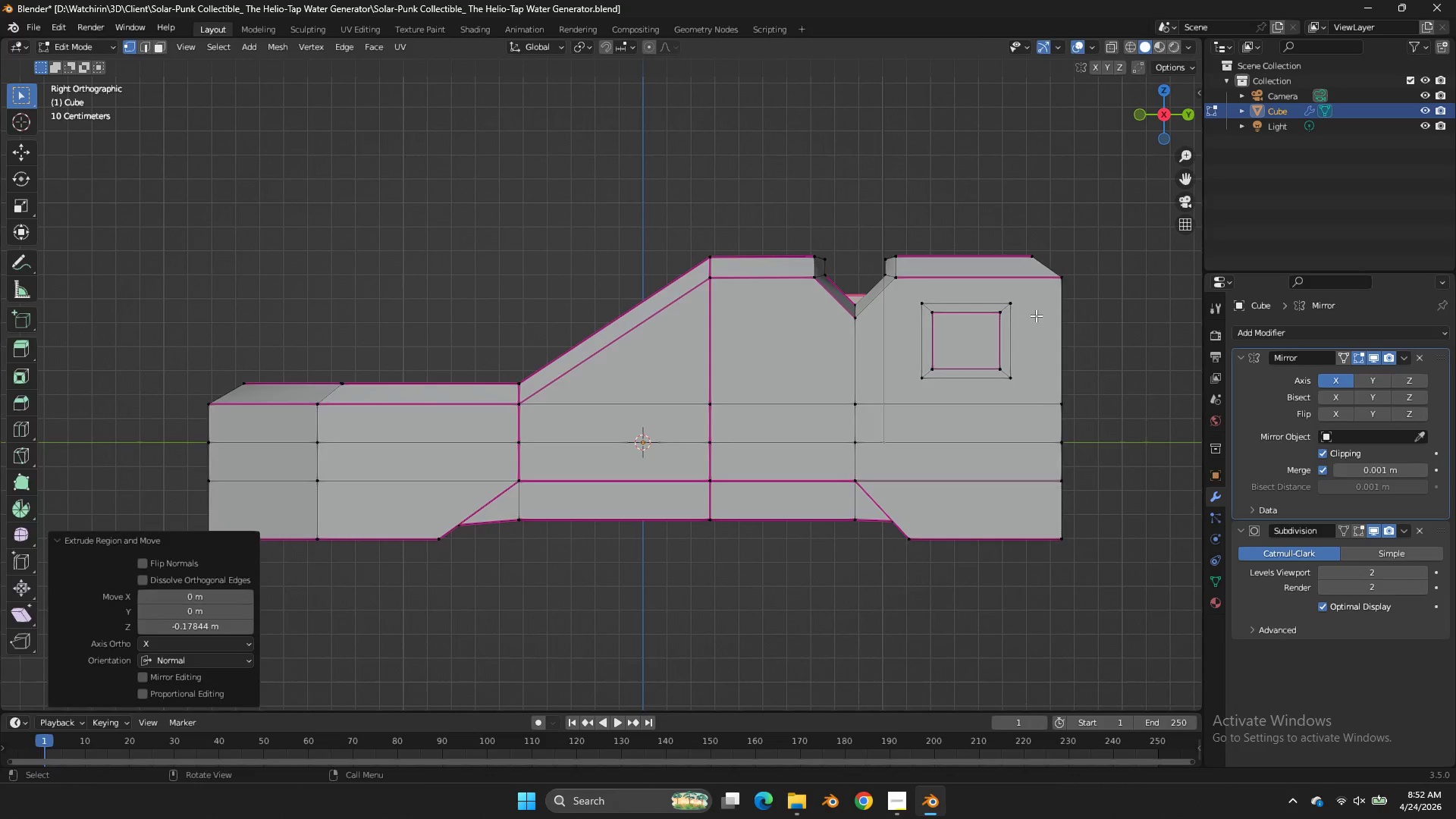 
key(Tab)
 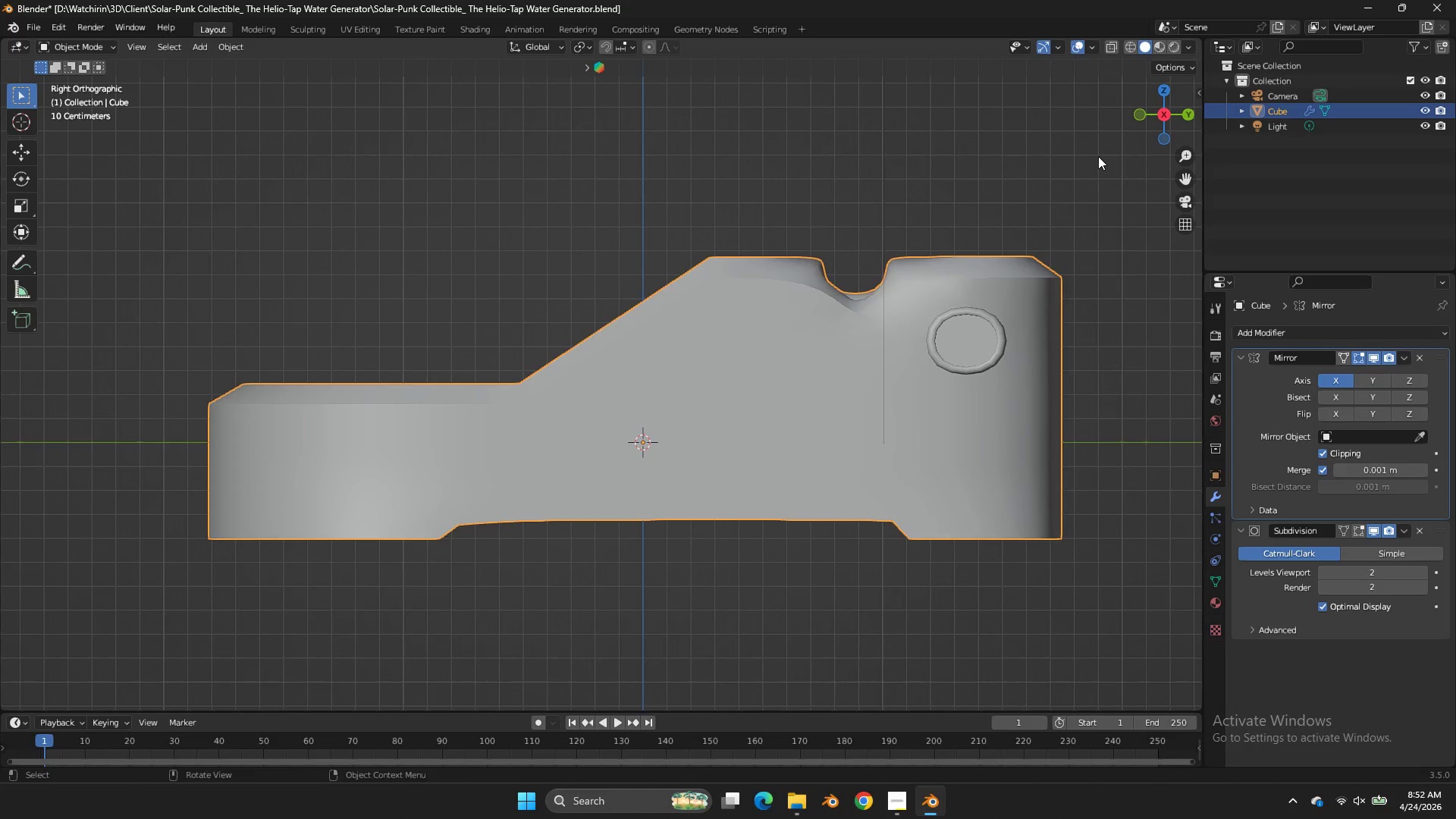 
key(Tab)
 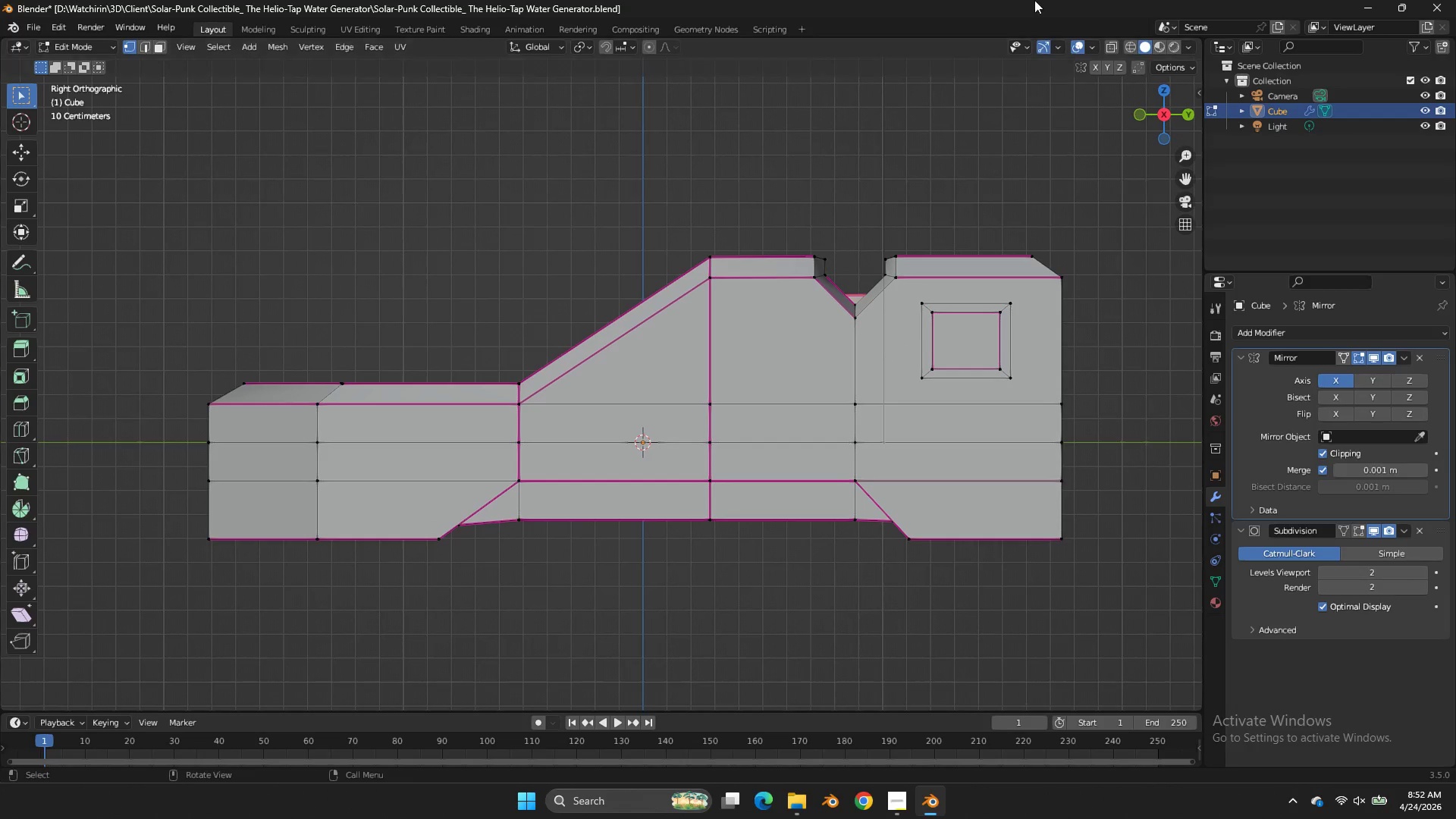 
scroll: coordinate [974, 331], scroll_direction: up, amount: 2.0
 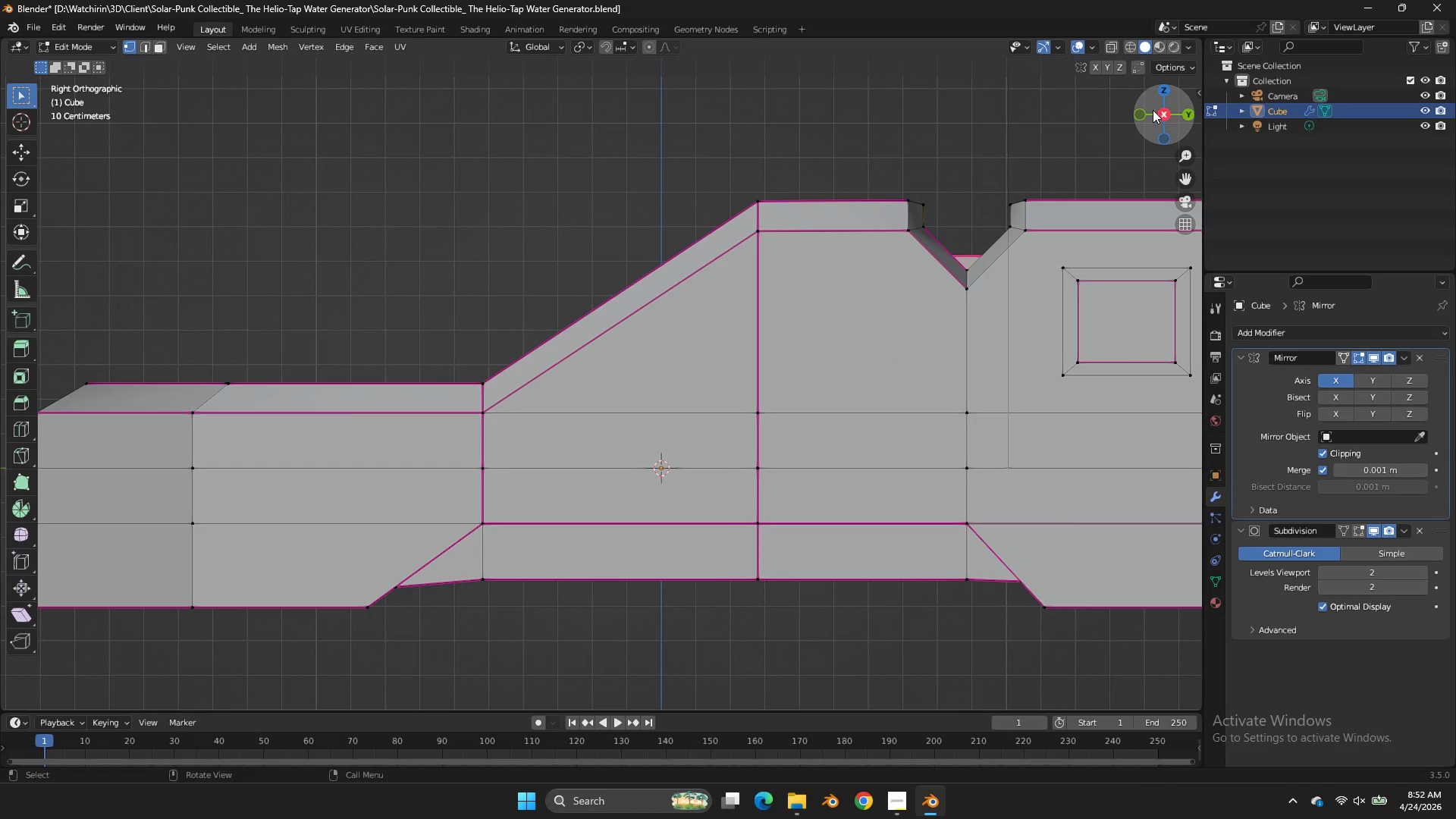 
left_click_drag(start_coordinate=[1149, 112], to_coordinate=[981, 181])
 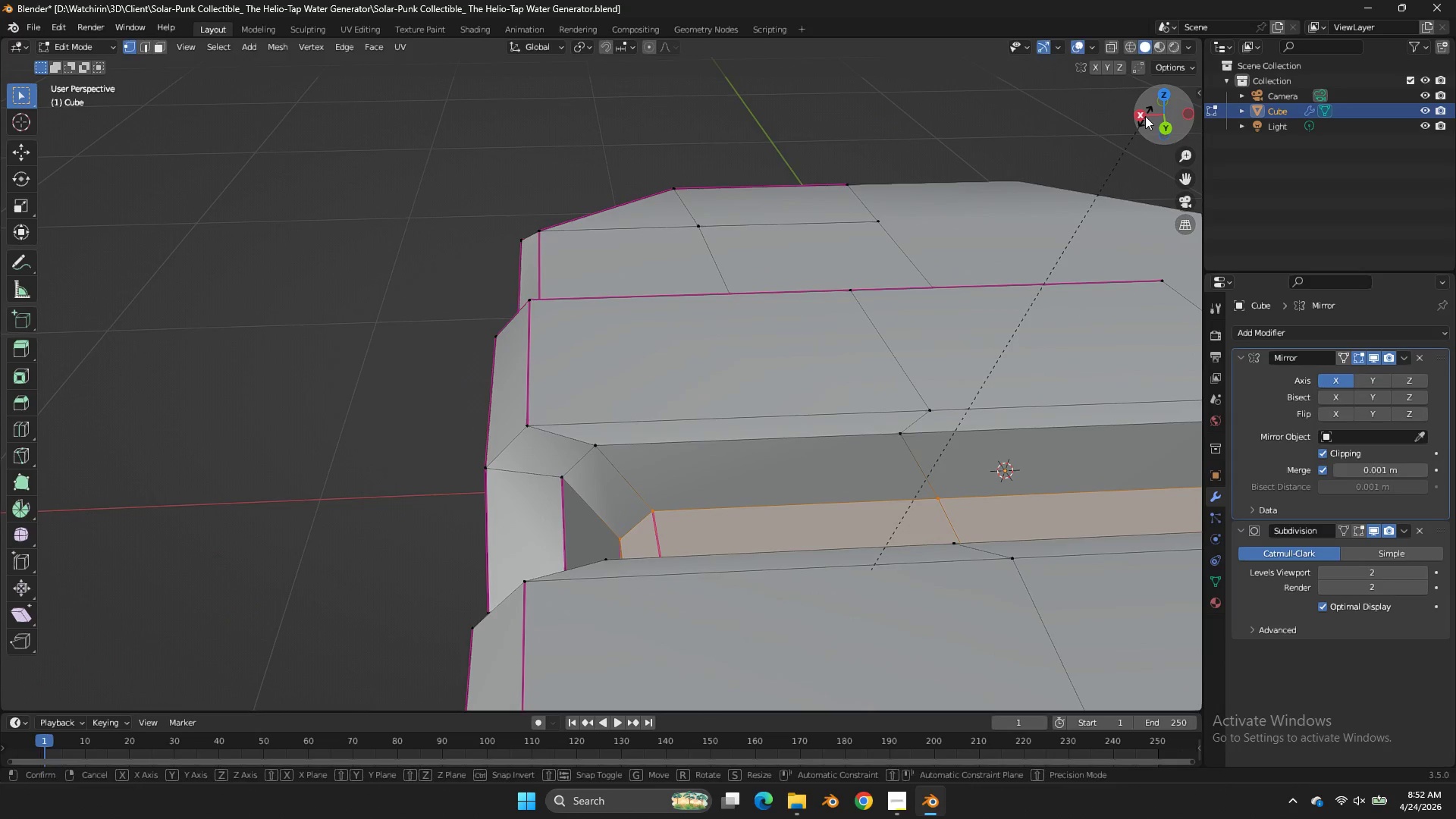 
type(sz0)
 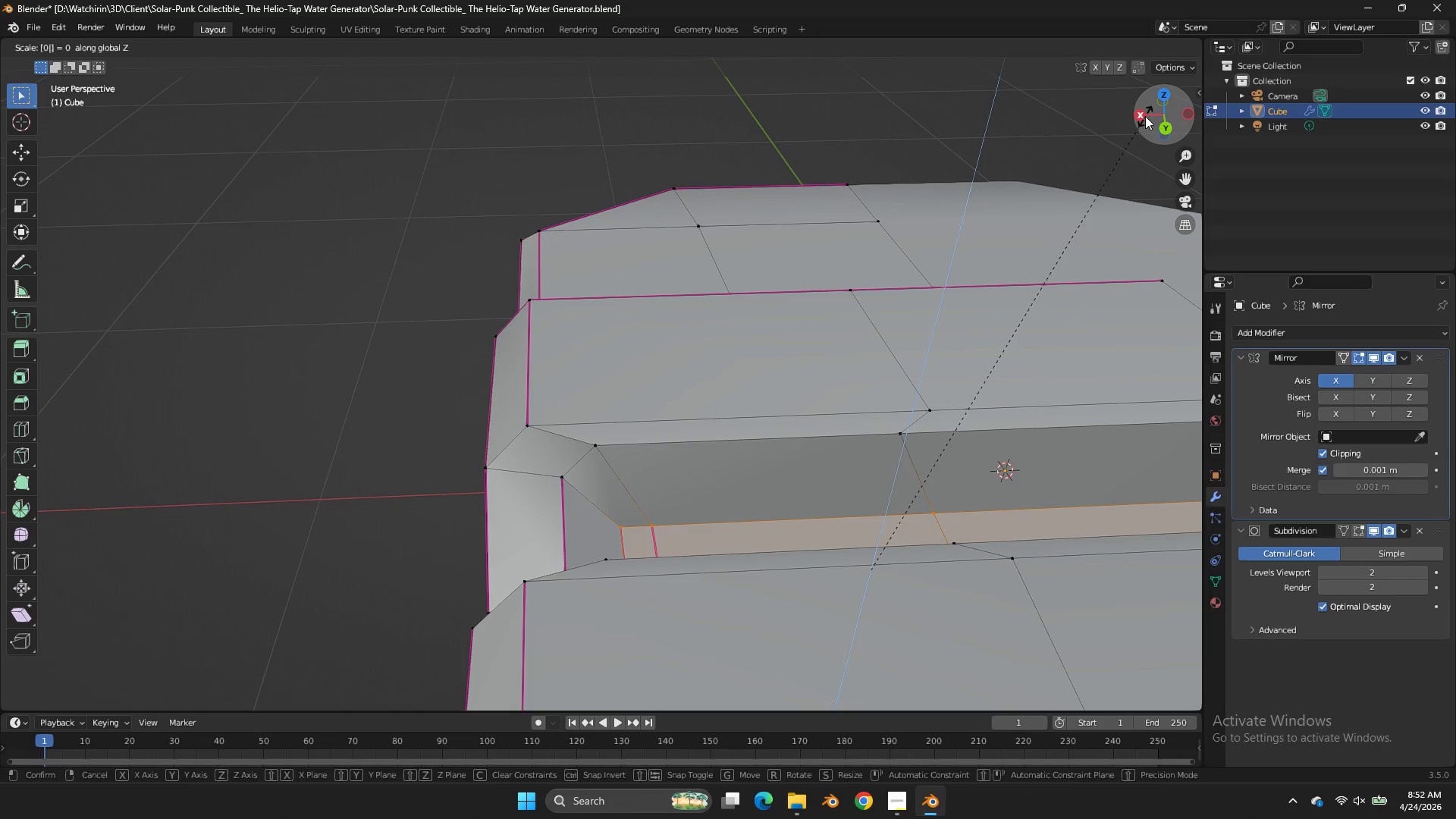 
key(Enter)
 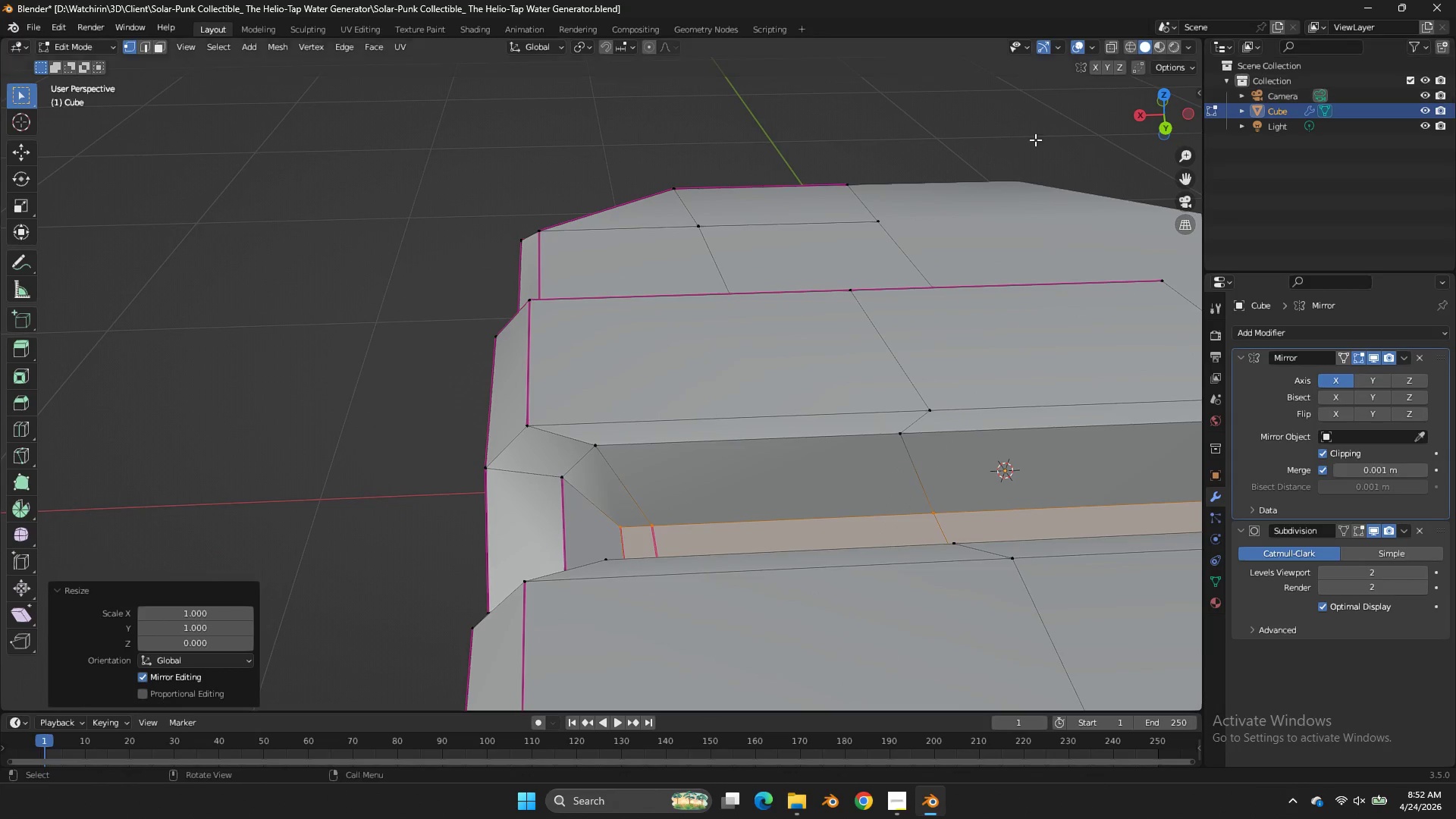 
key(Tab)
 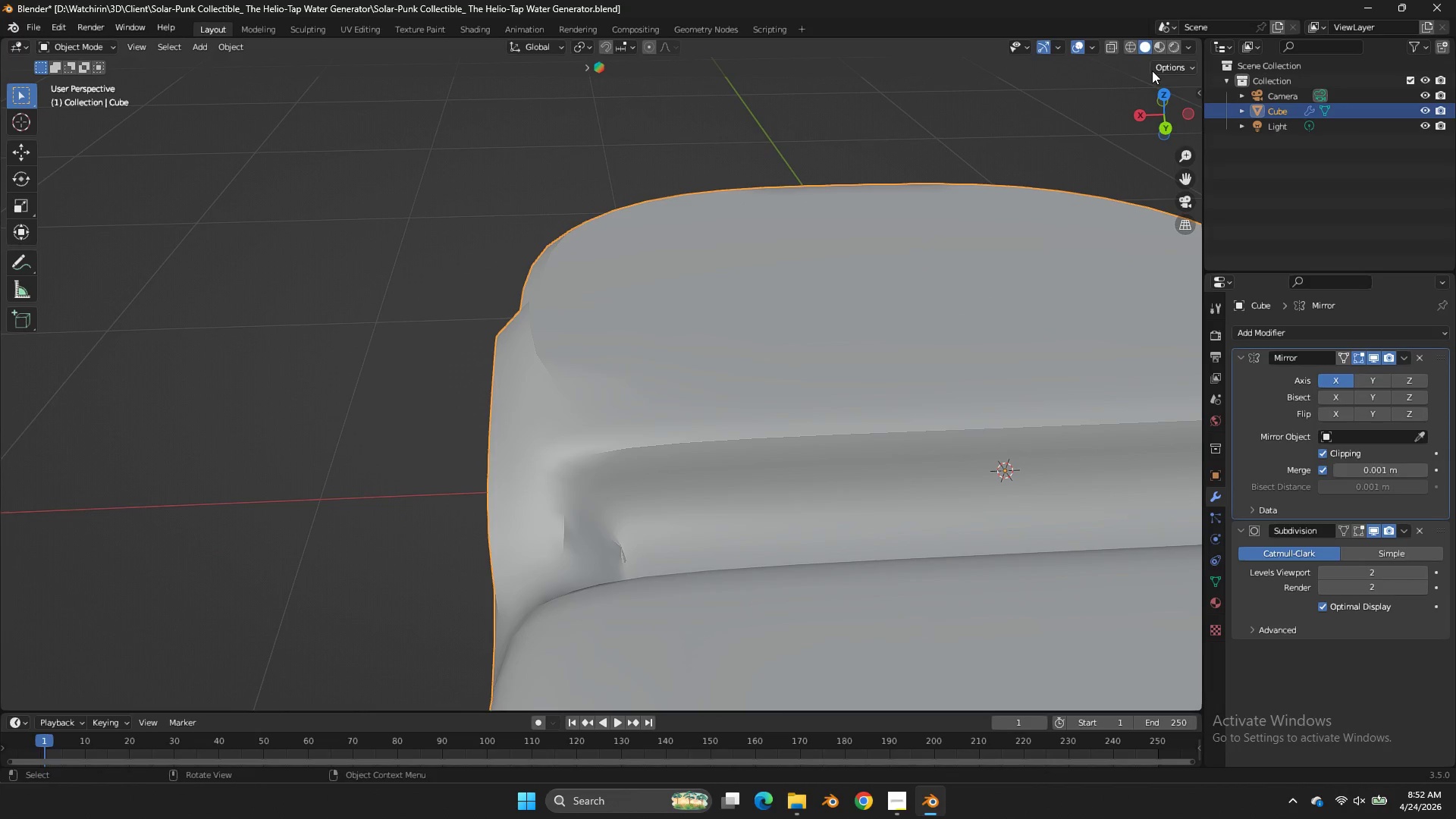 
left_click_drag(start_coordinate=[1169, 77], to_coordinate=[1205, 83])
 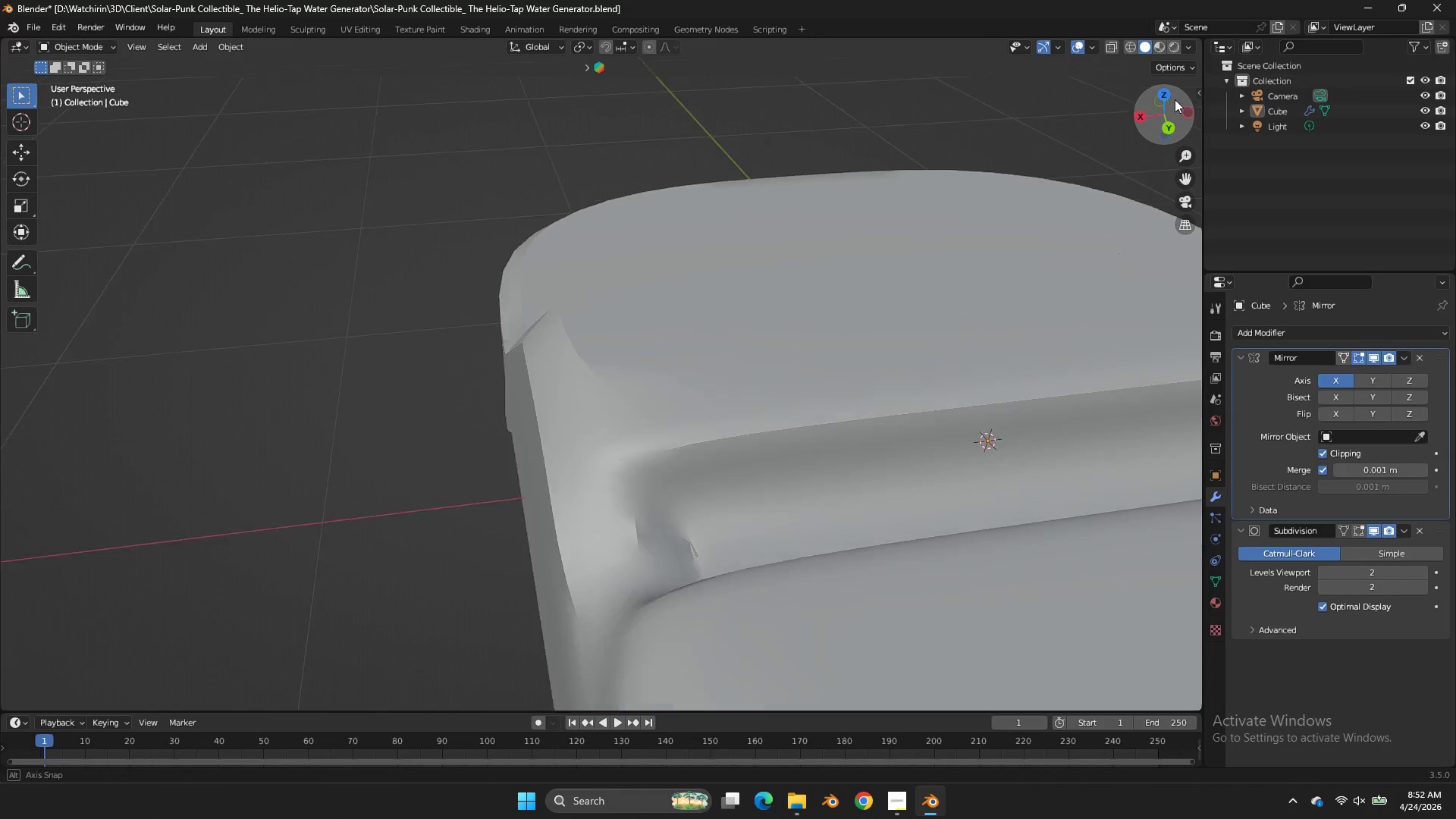 
left_click_drag(start_coordinate=[1156, 99], to_coordinate=[6, 95])
 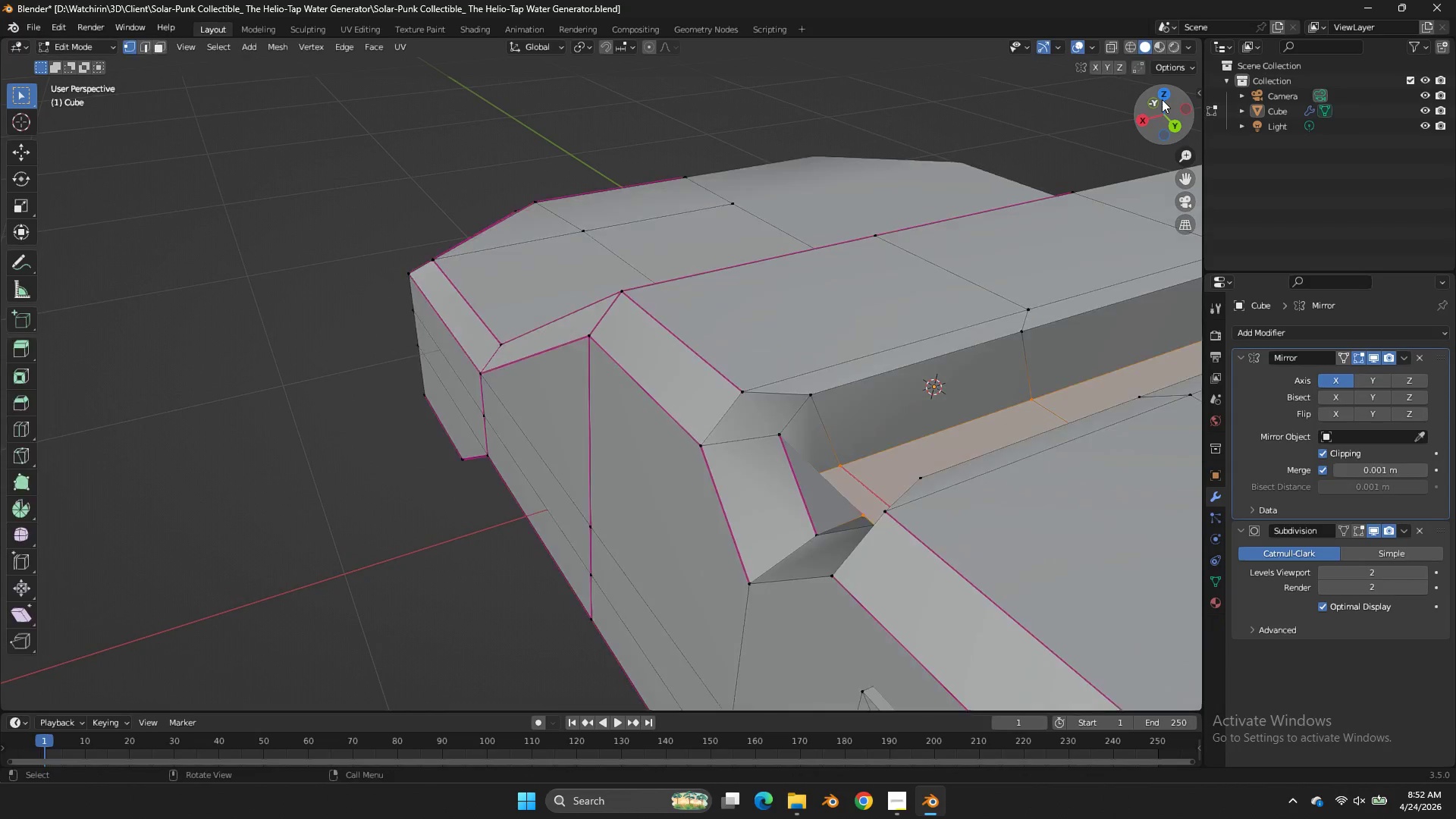 
key(Tab)
 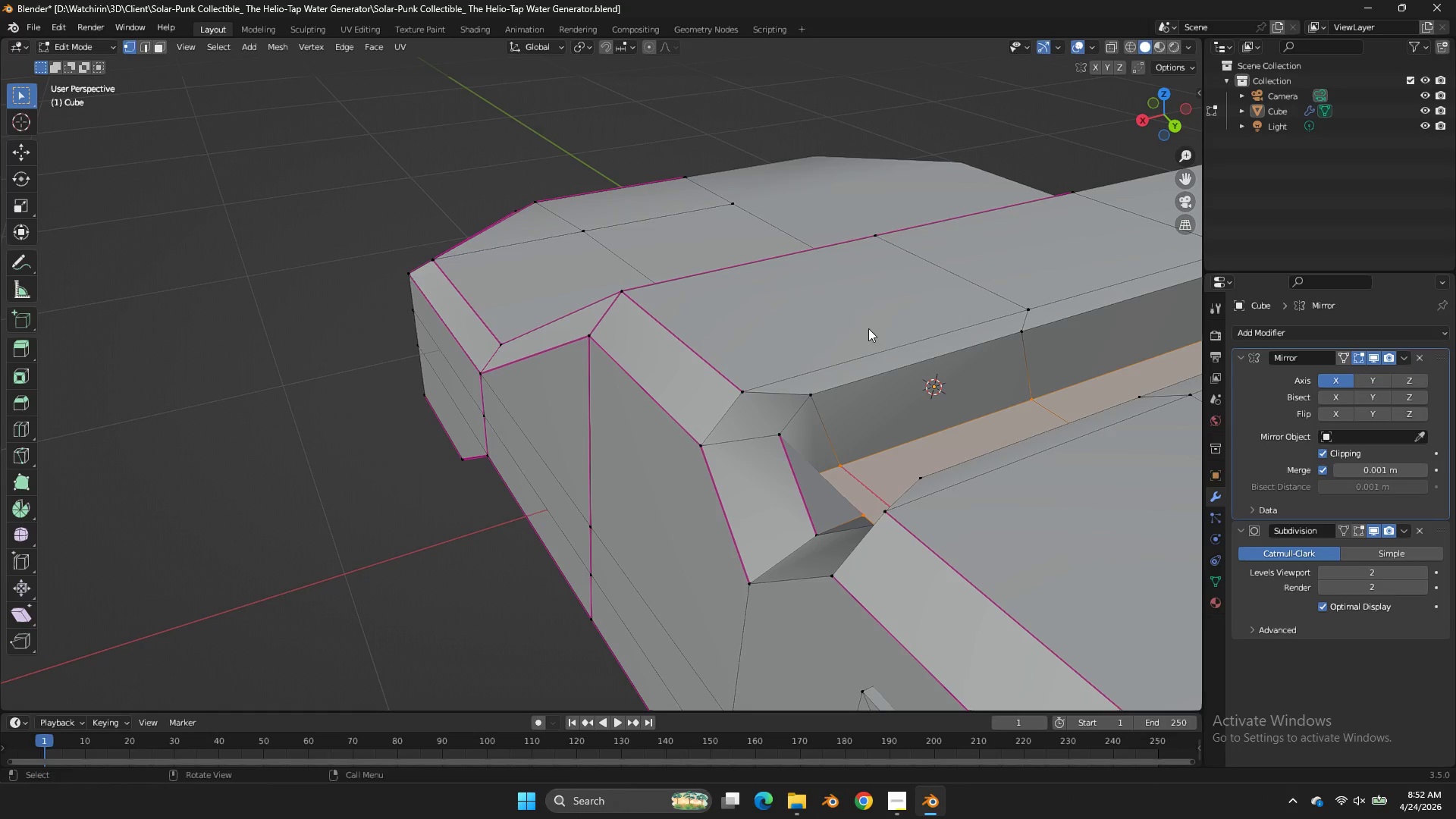 
hold_key(key=AltLeft, duration=1.25)
left_click([804, 469])
 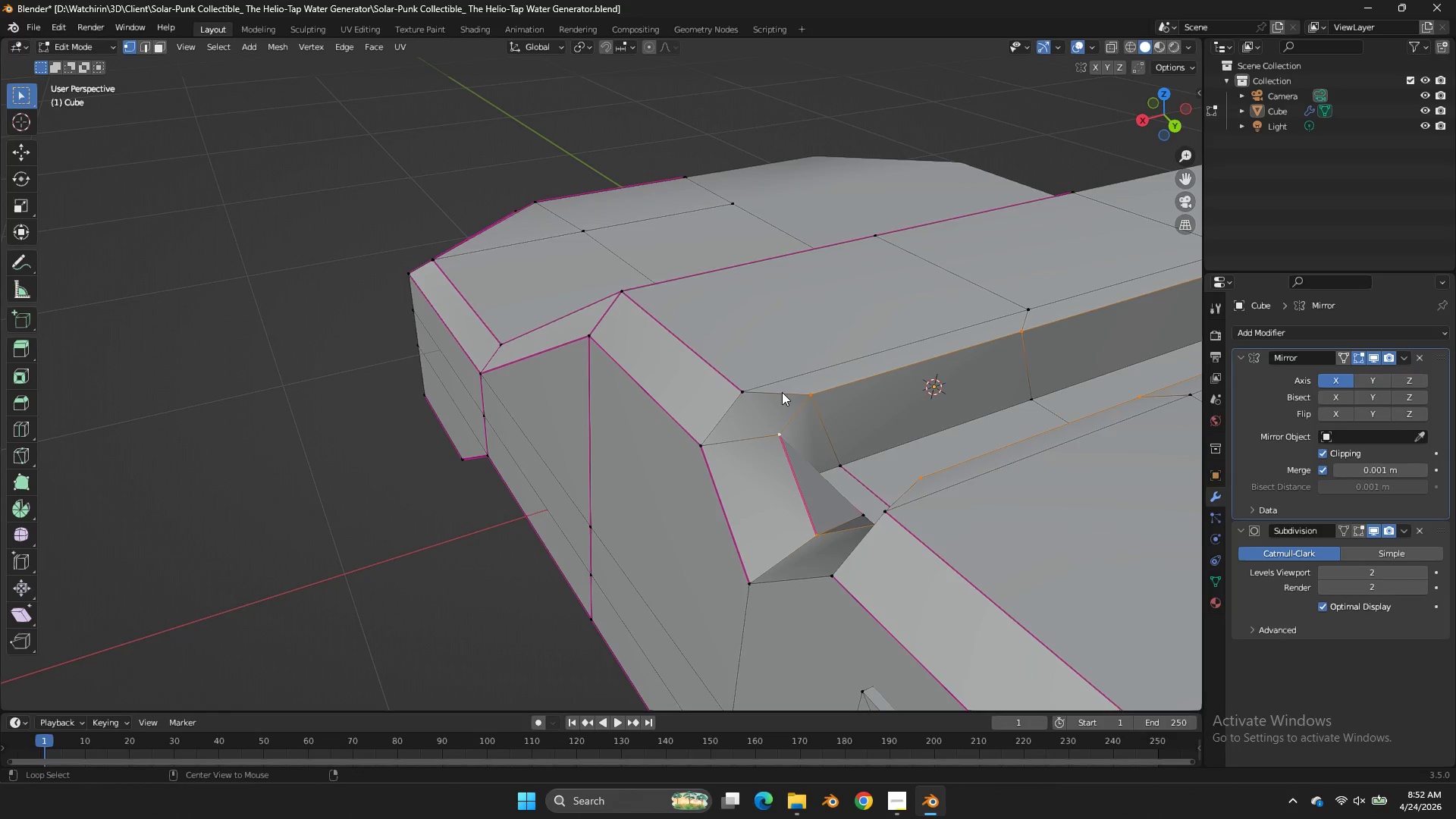 
left_click([782, 392])
 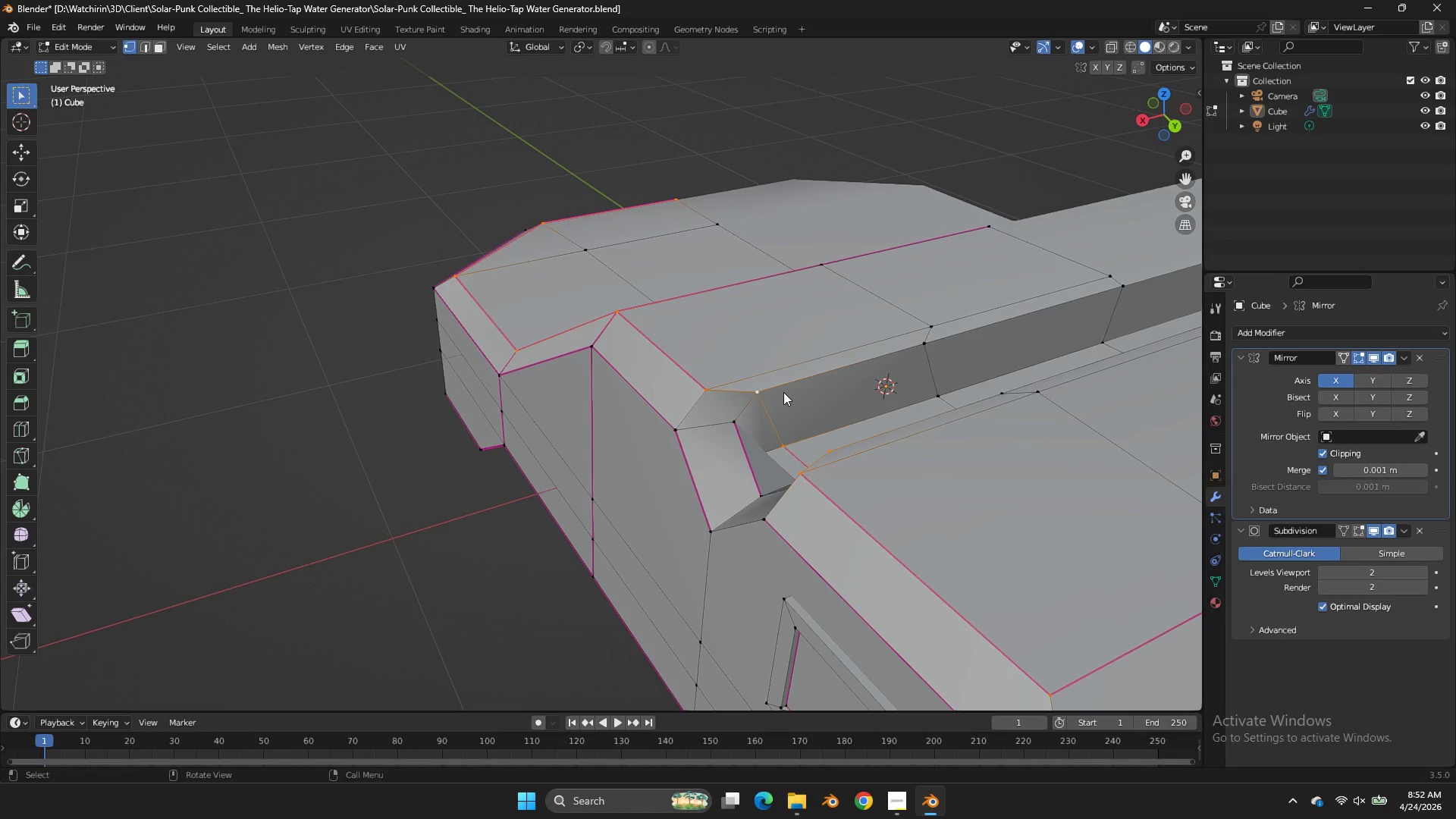 
scroll: coordinate [783, 392], scroll_direction: down, amount: 1.0
 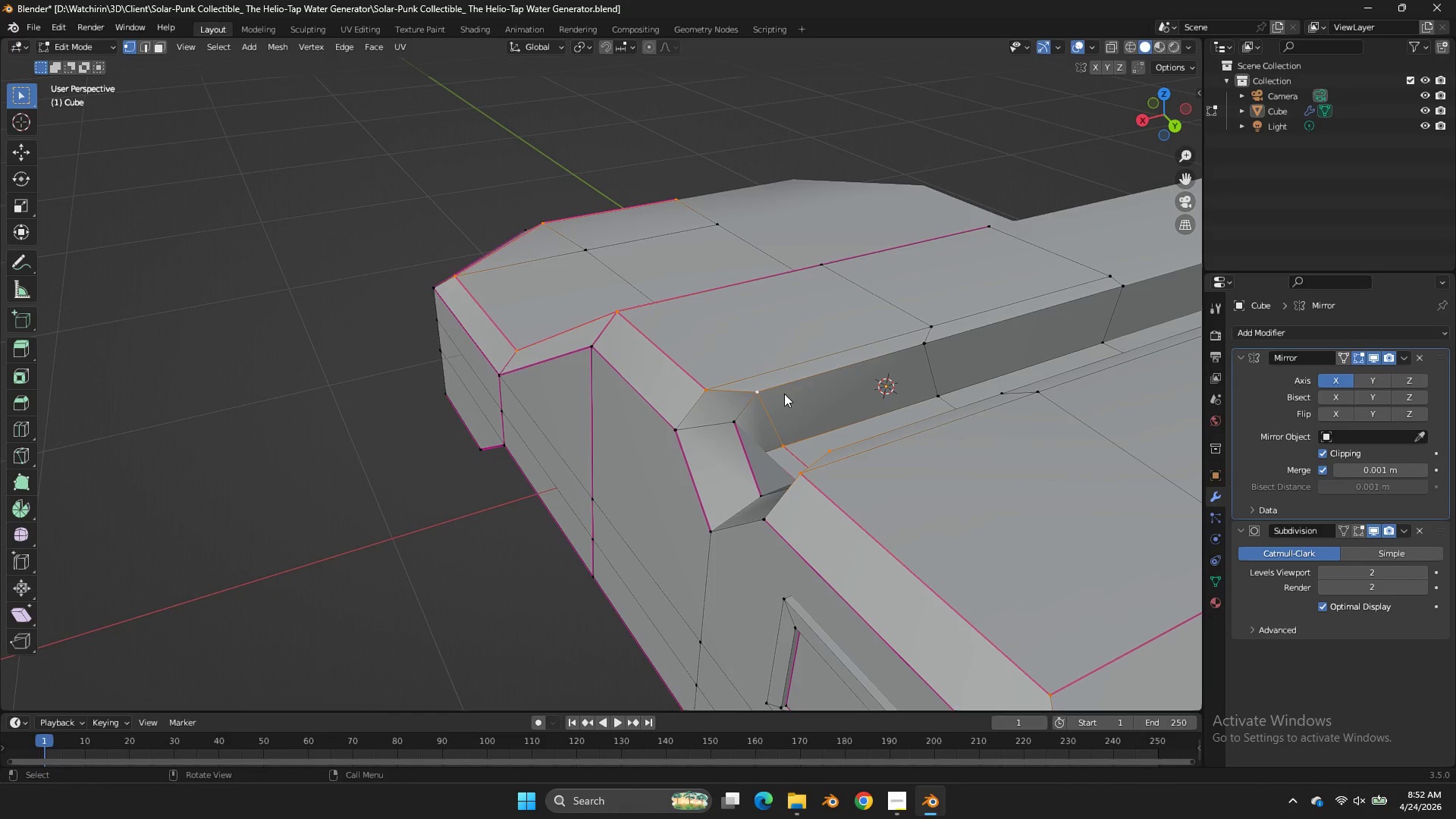 
hold_key(key=ShiftLeft, duration=0.34)
 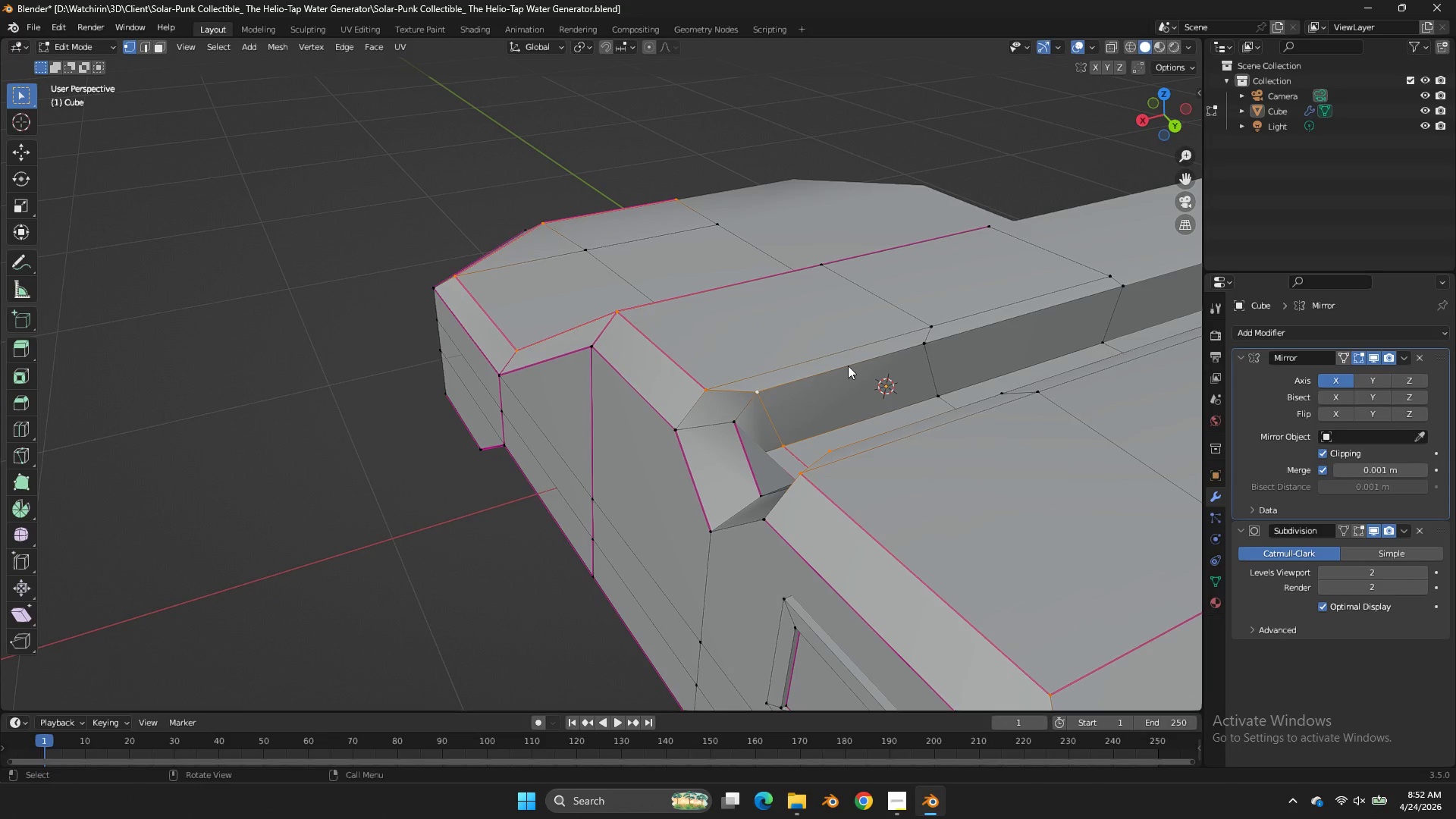 
hold_key(key=AltLeft, duration=0.59)
left_click([858, 362])
 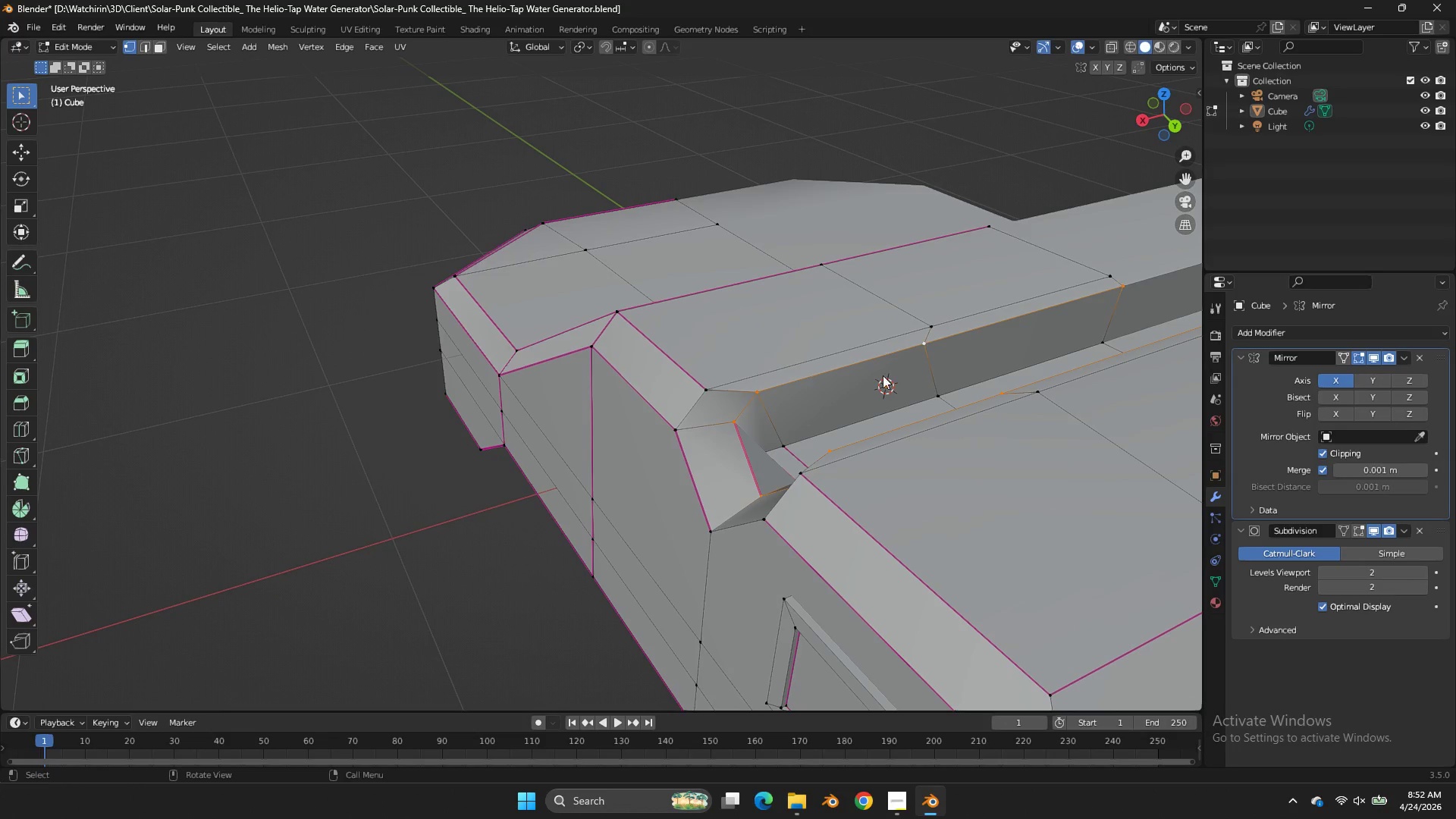 
key(Z)
 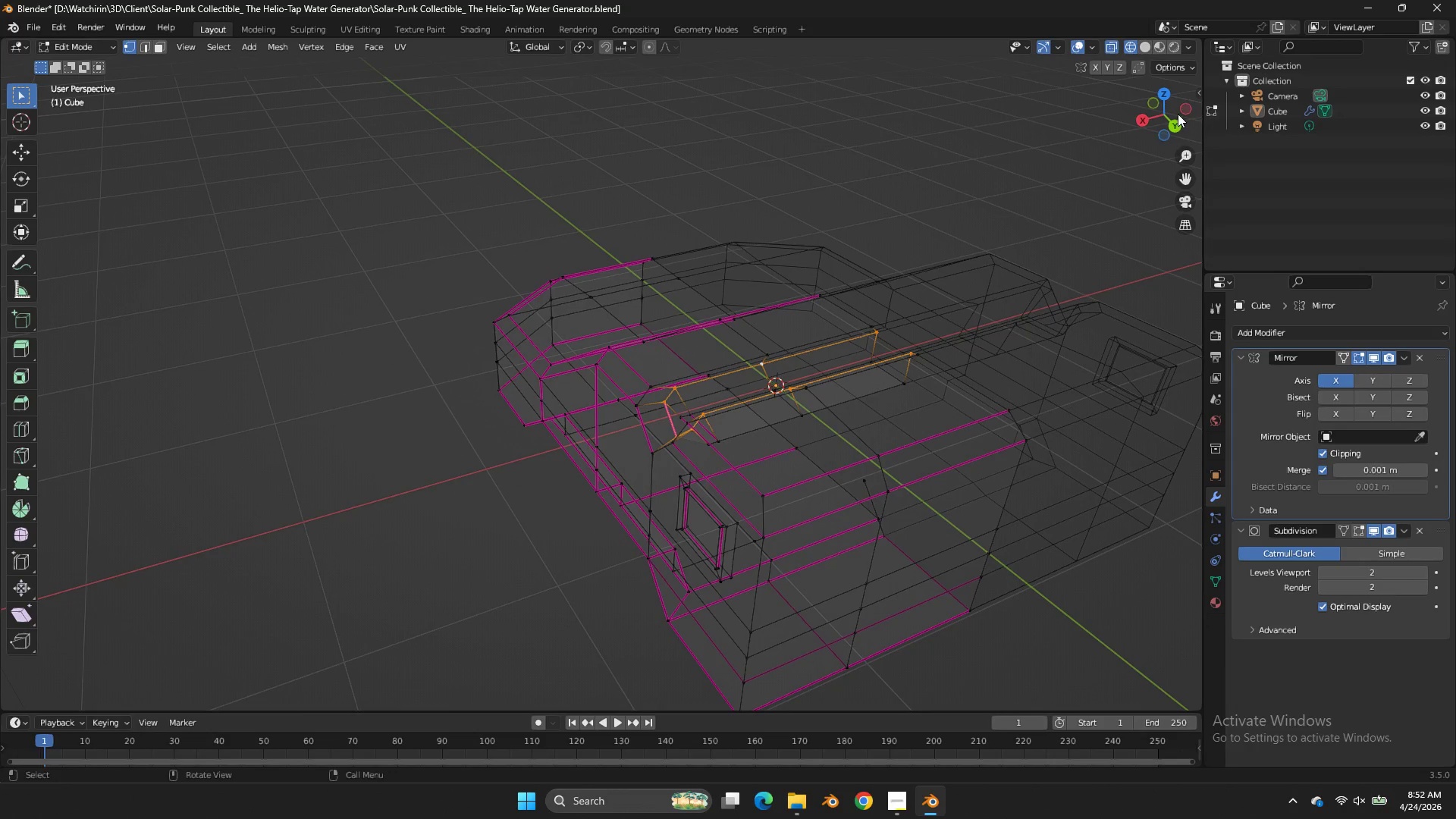 
scroll: coordinate [893, 381], scroll_direction: down, amount: 3.0
 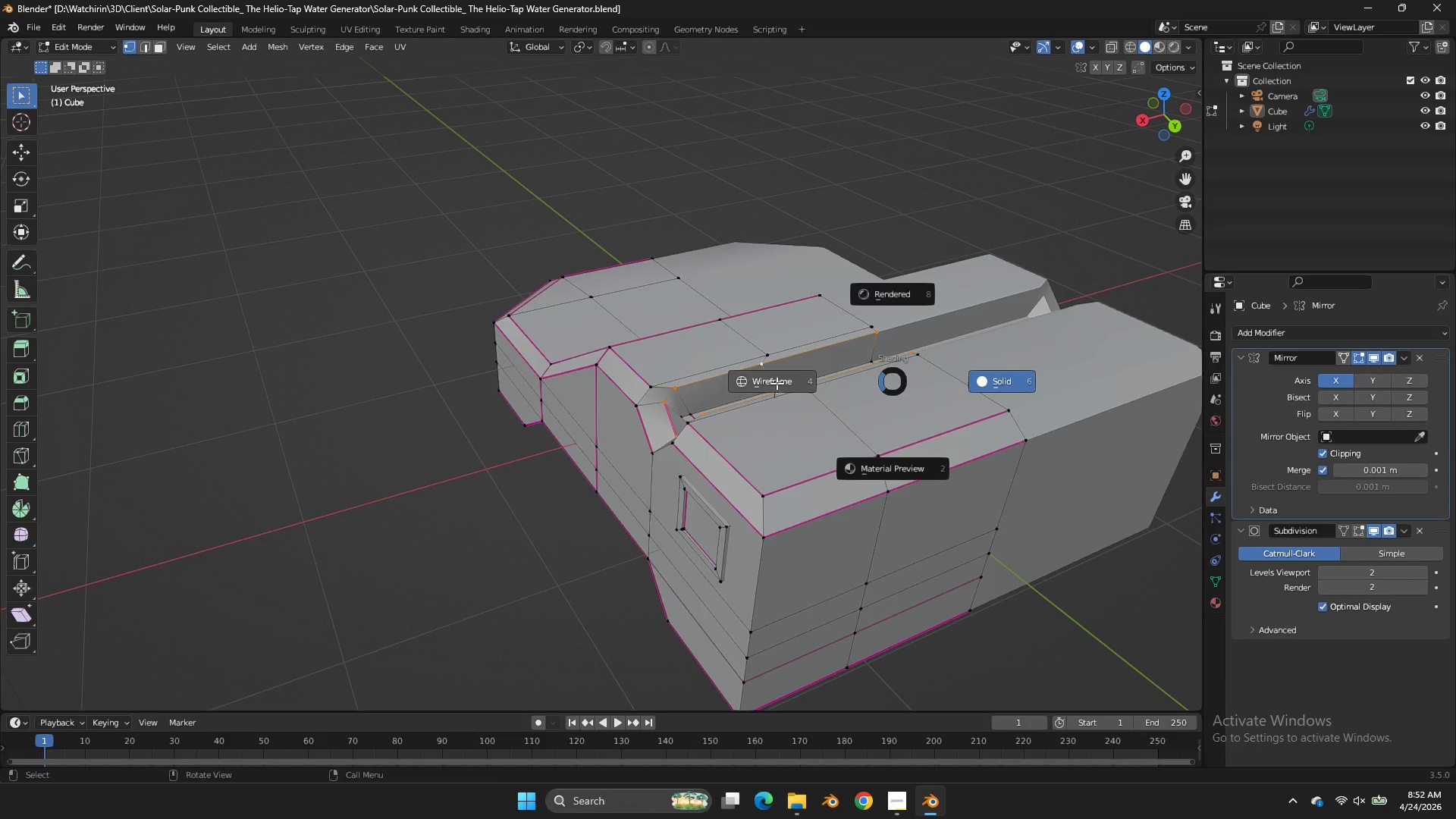 
left_click_drag(start_coordinate=[1171, 110], to_coordinate=[11, 128])
 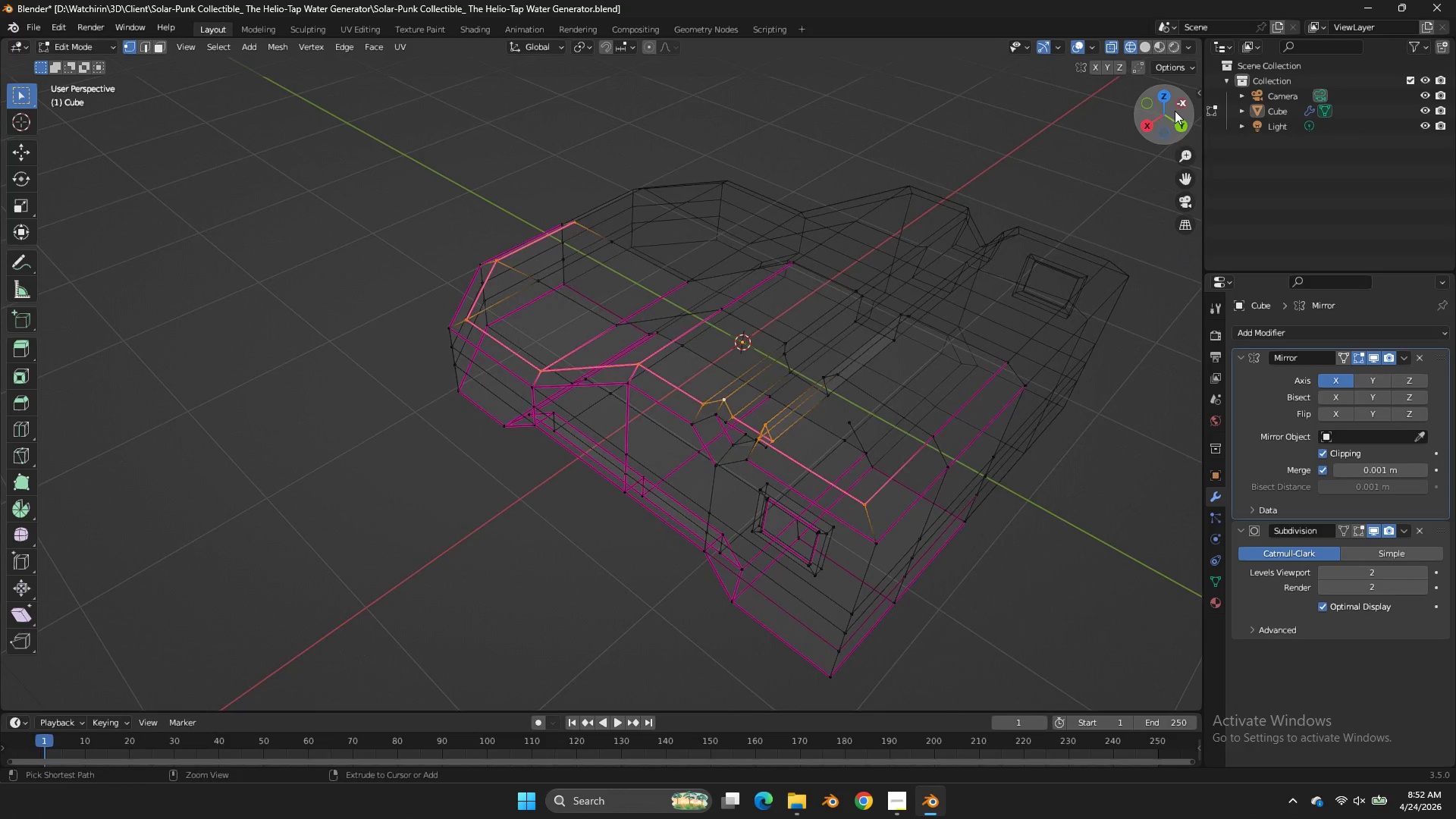 
key(Control+Z)
 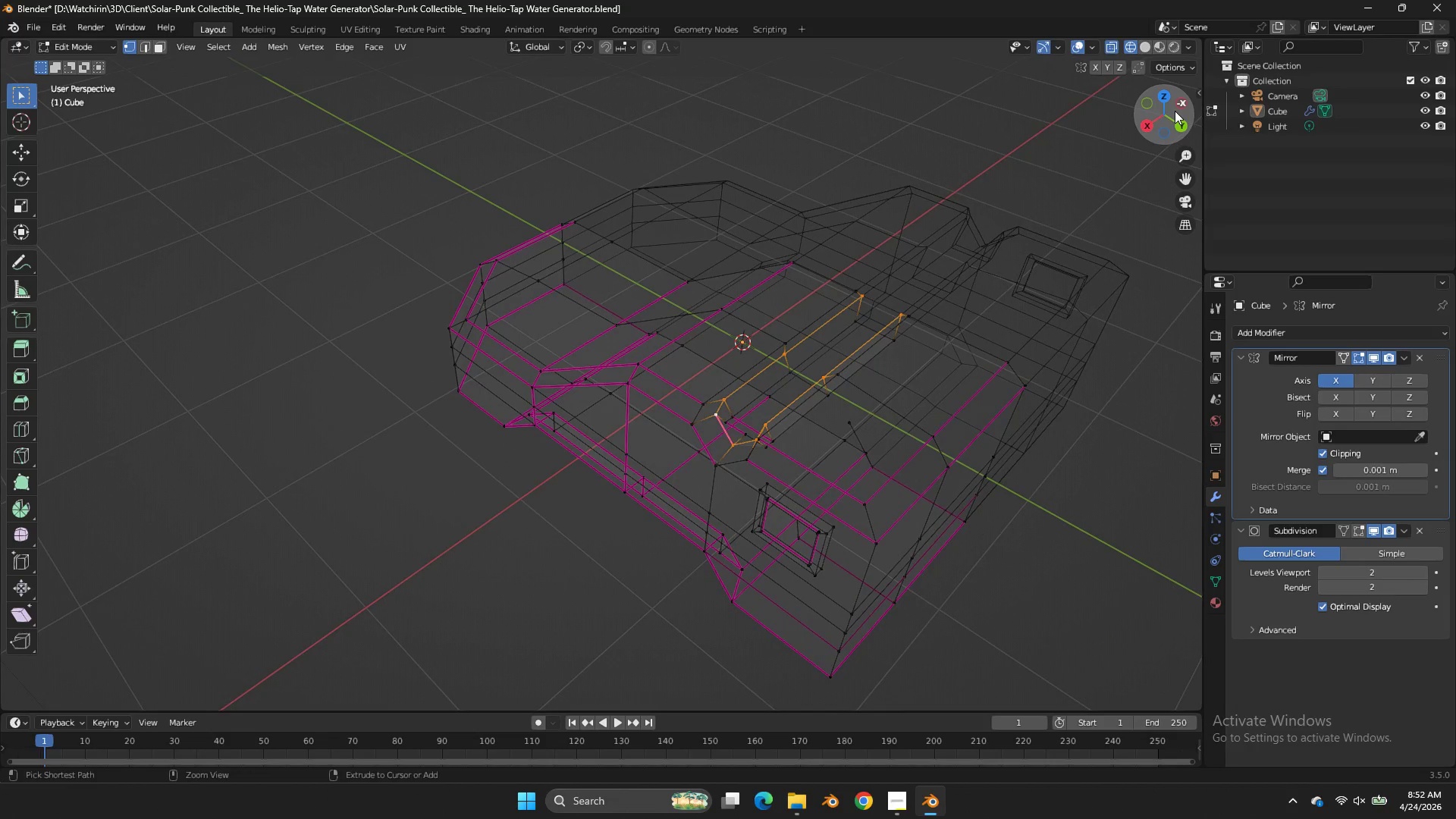 
key(Control+Z)
 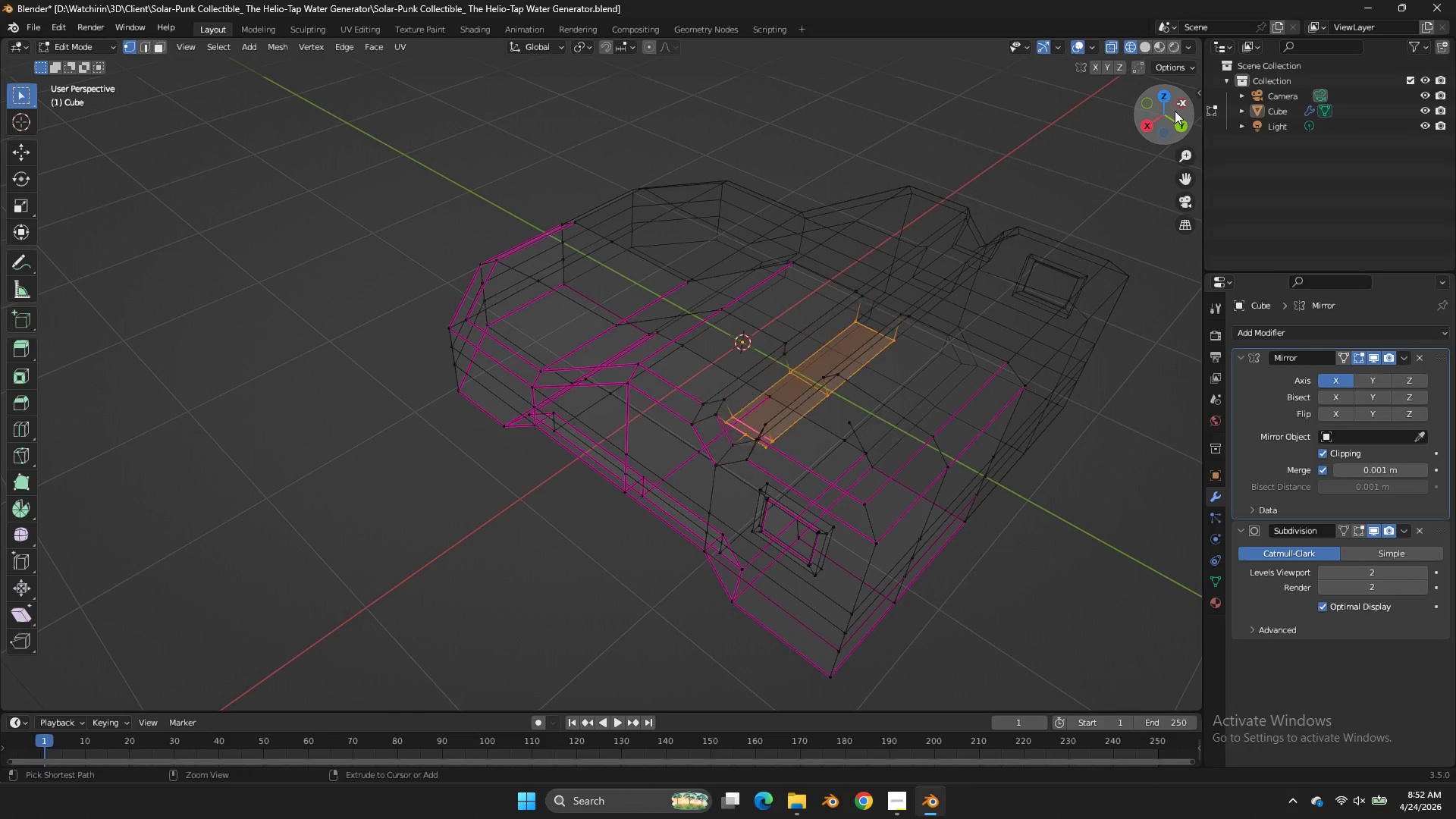 
key(Control+Z)
 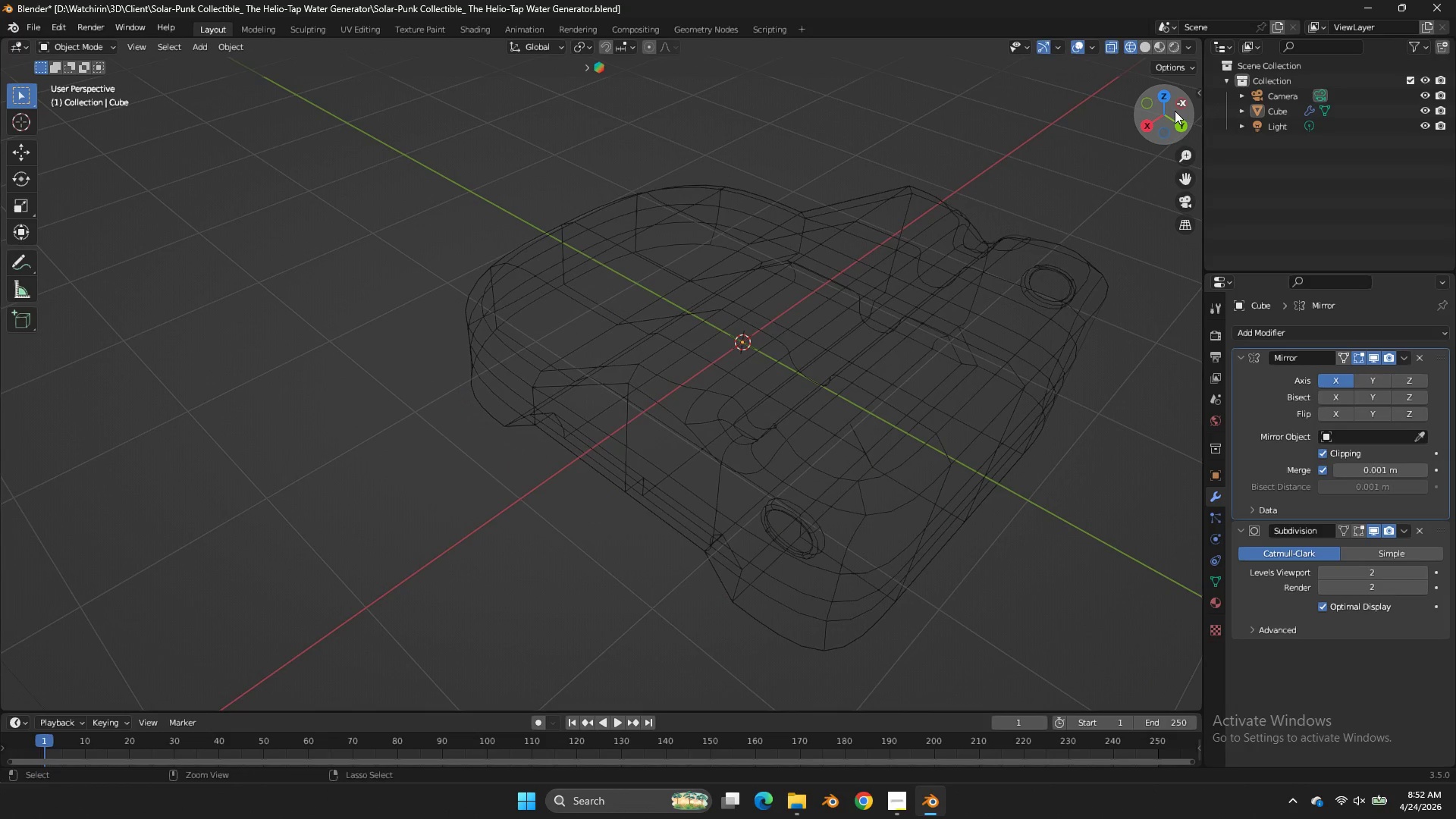 
key(Control+Z)
 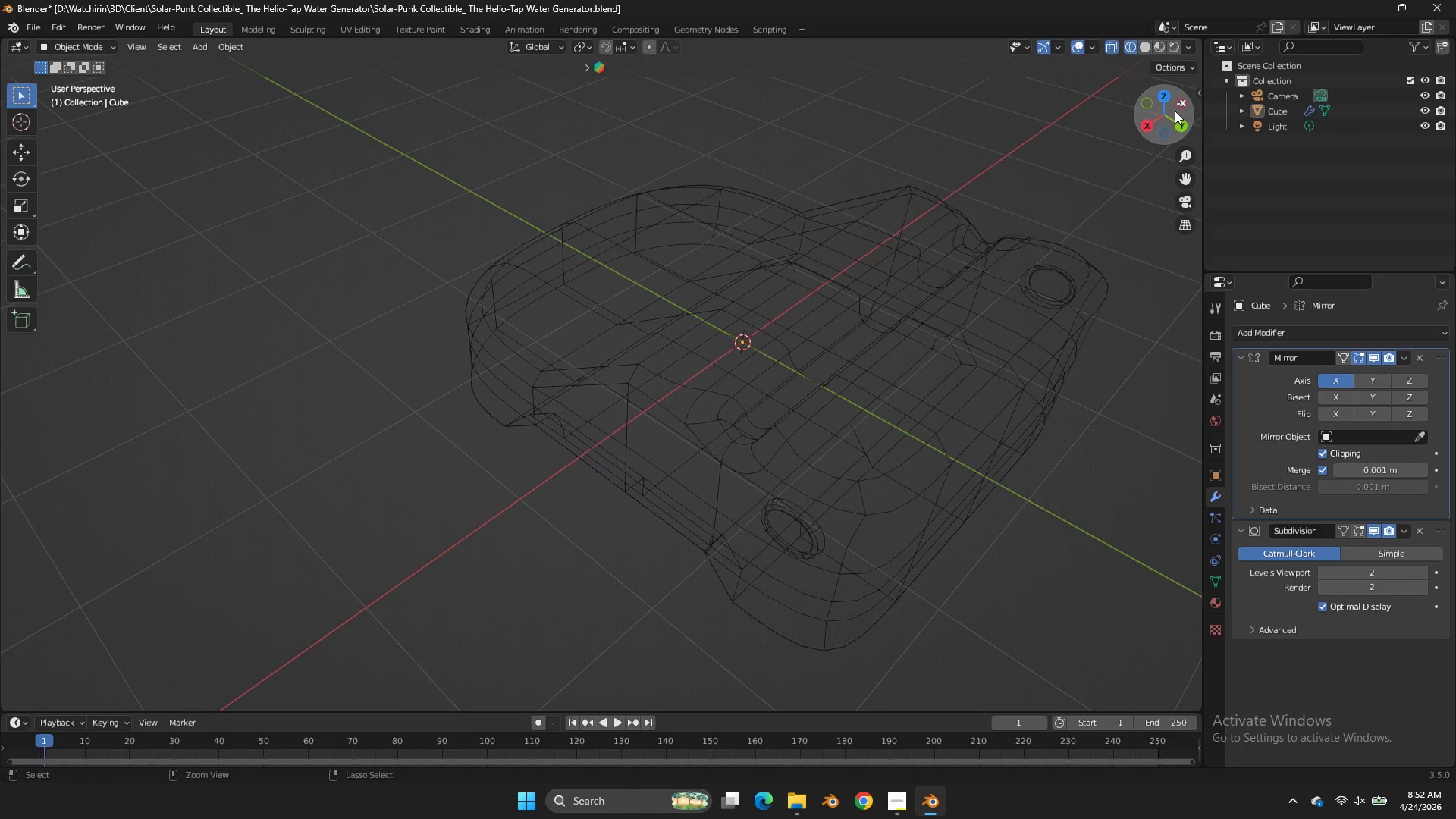 
key(Control+Z)
 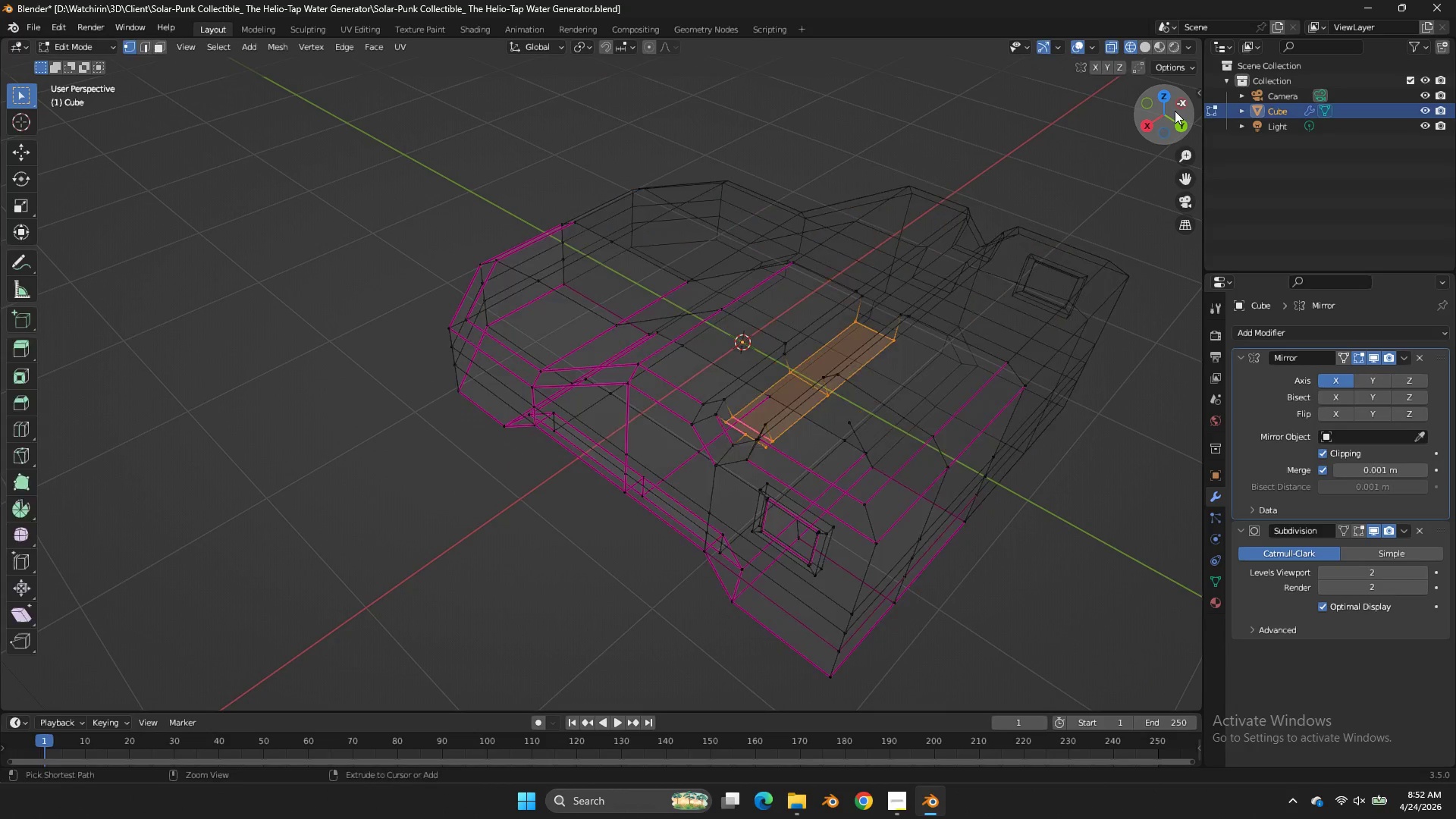 
key(Control+Z)
 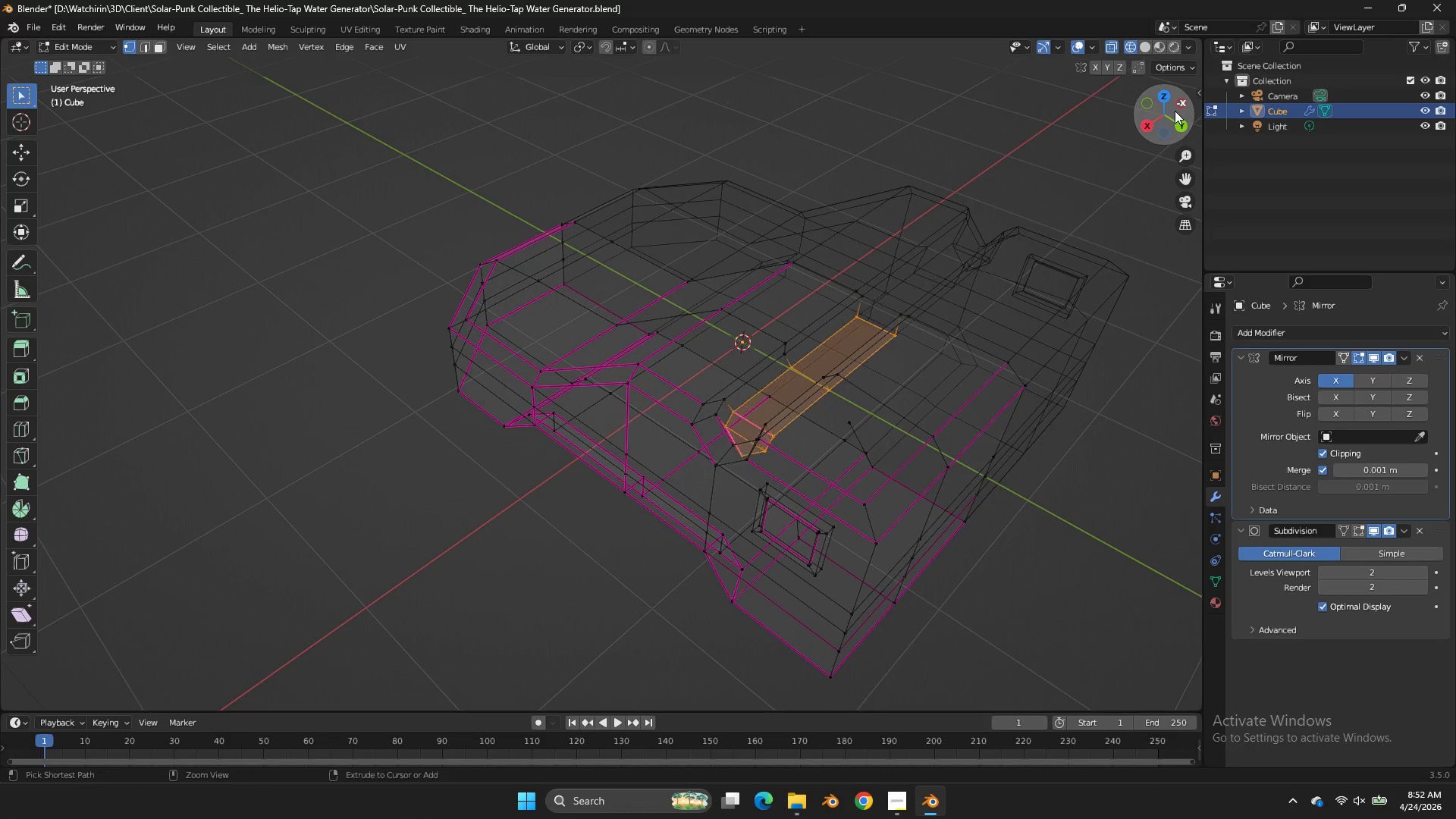 
key(Control+Z)
 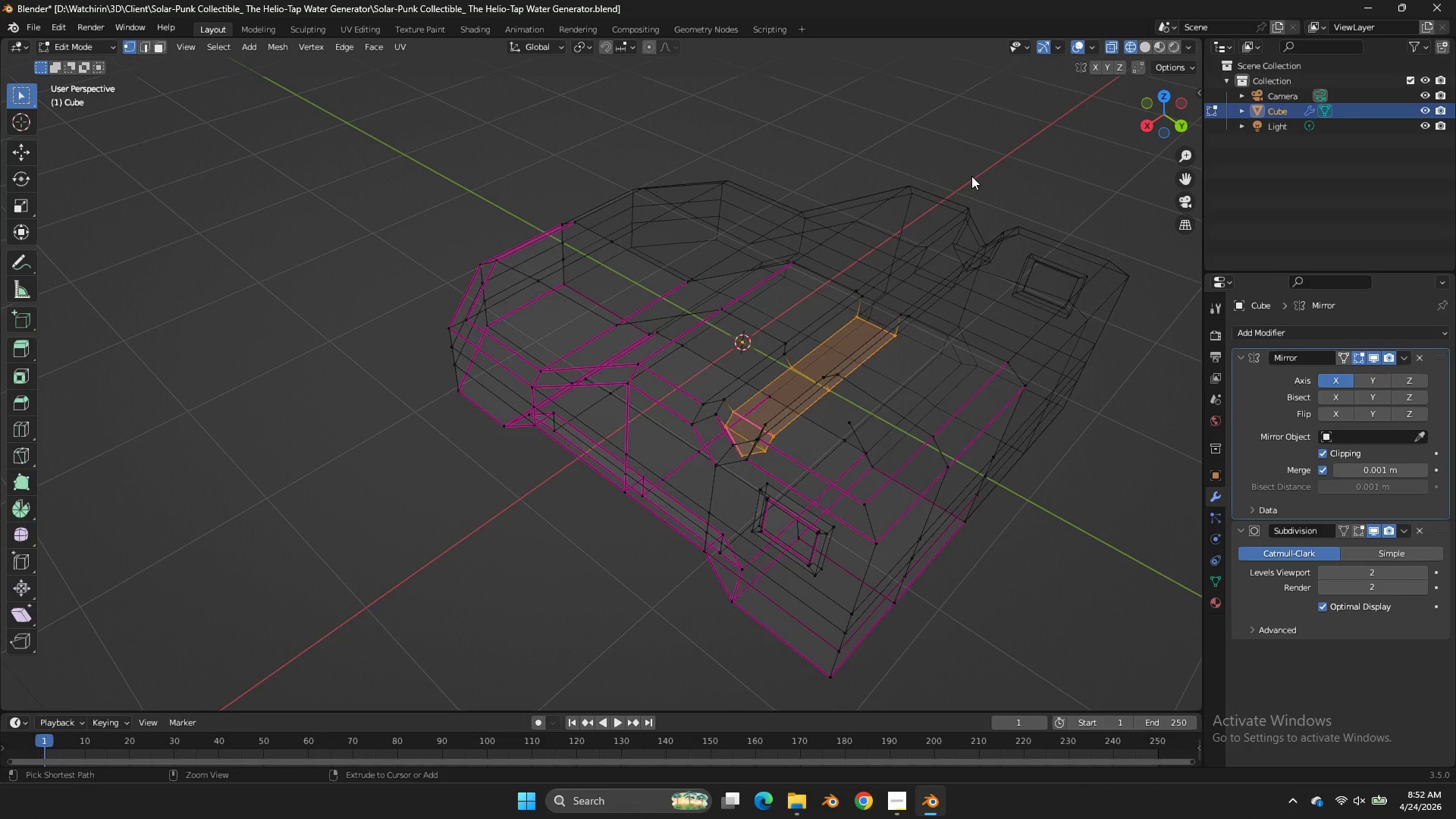 
key(Control+Z)
 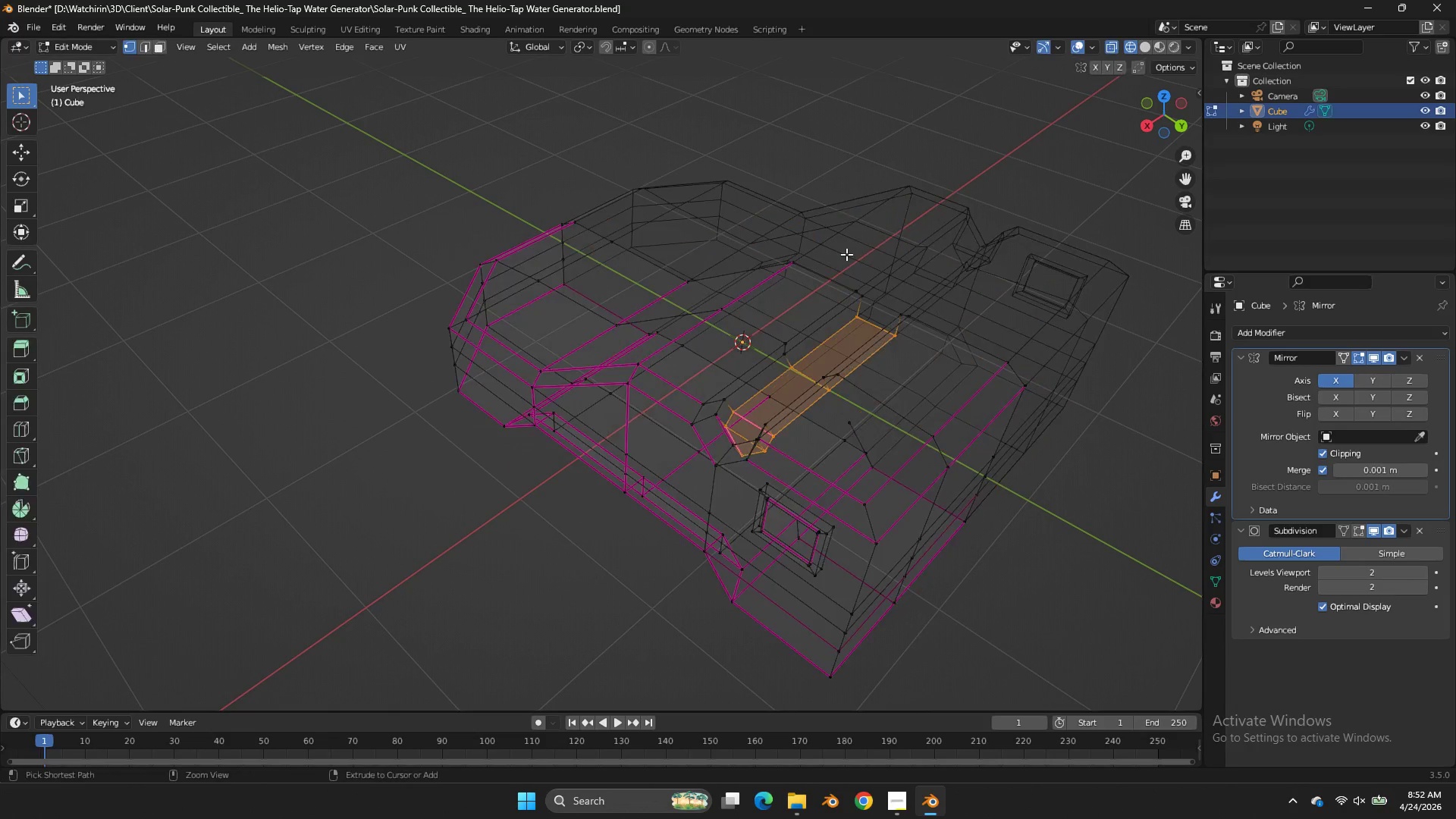 
key(Control+Z)
 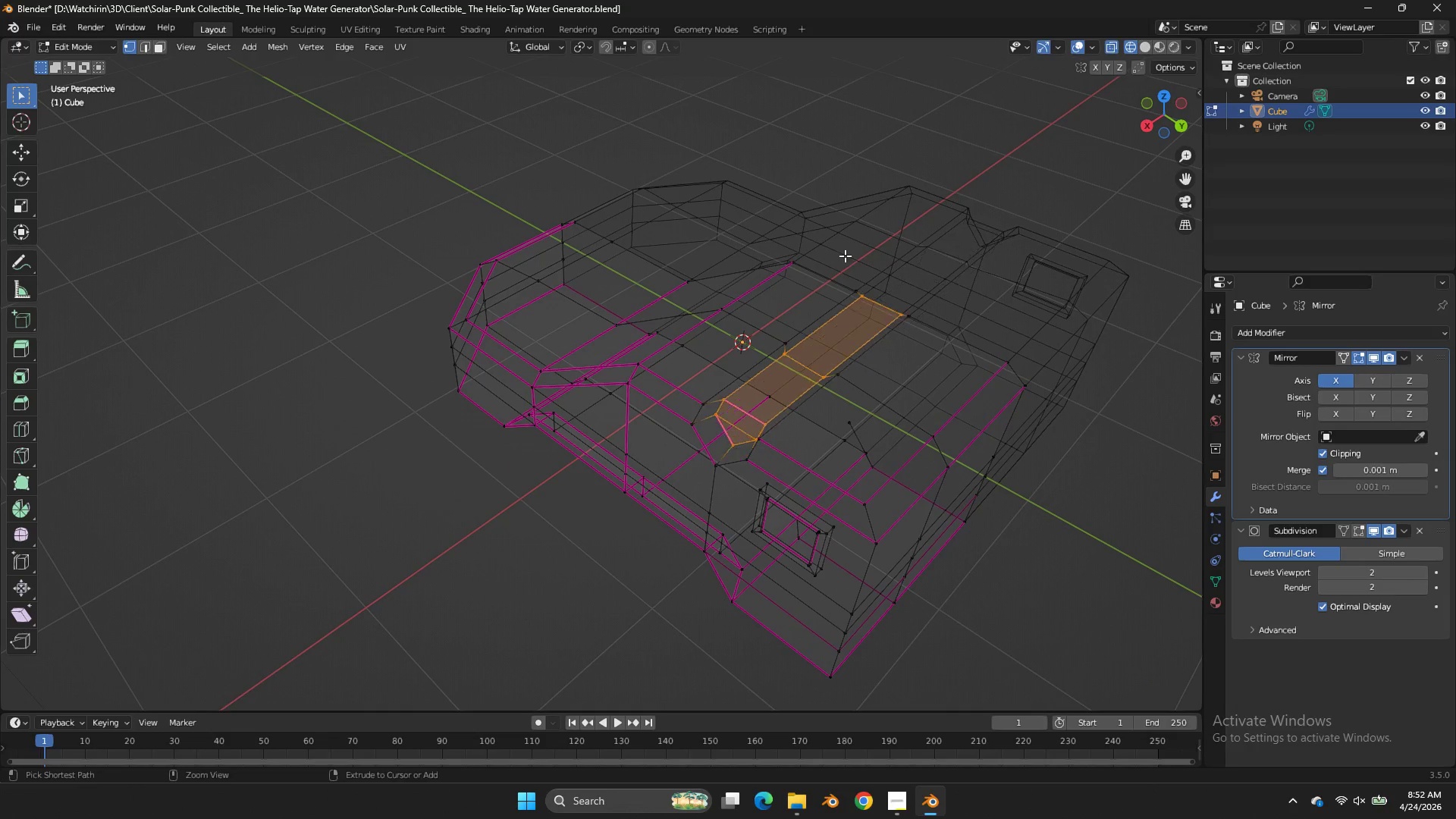 
key(Control+Z)
 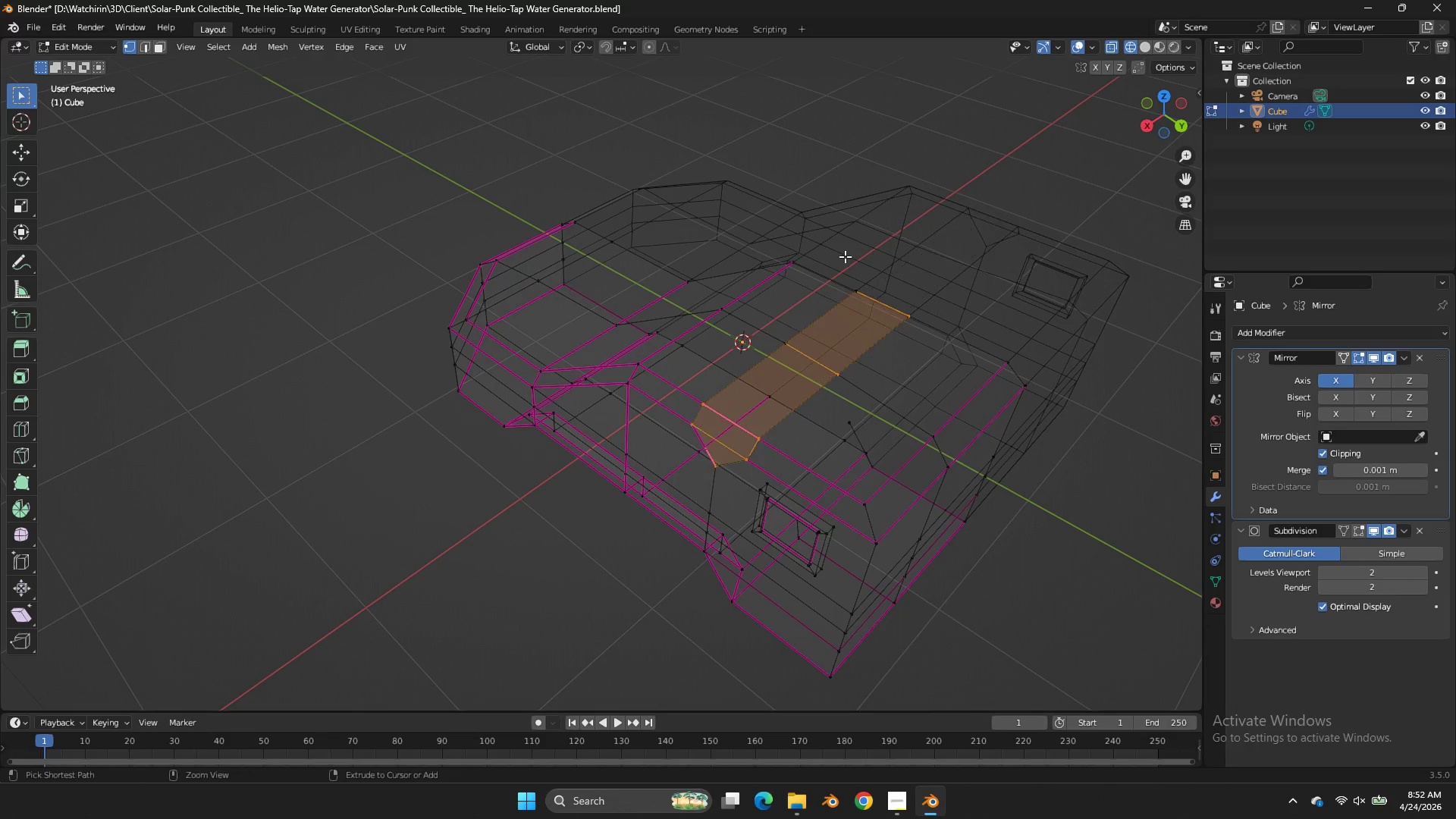 
key(Control+Z)
 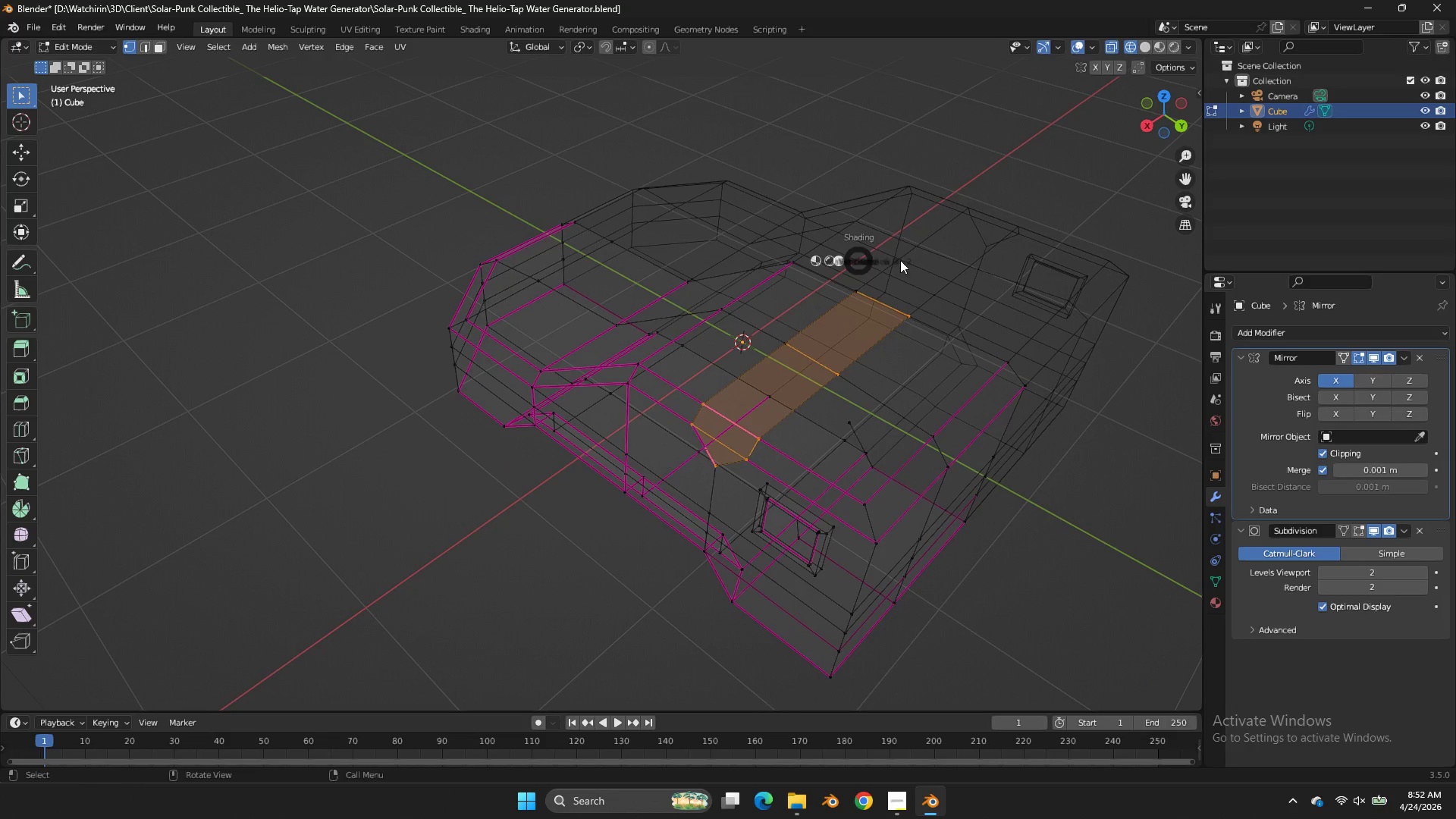 
key(Z)
 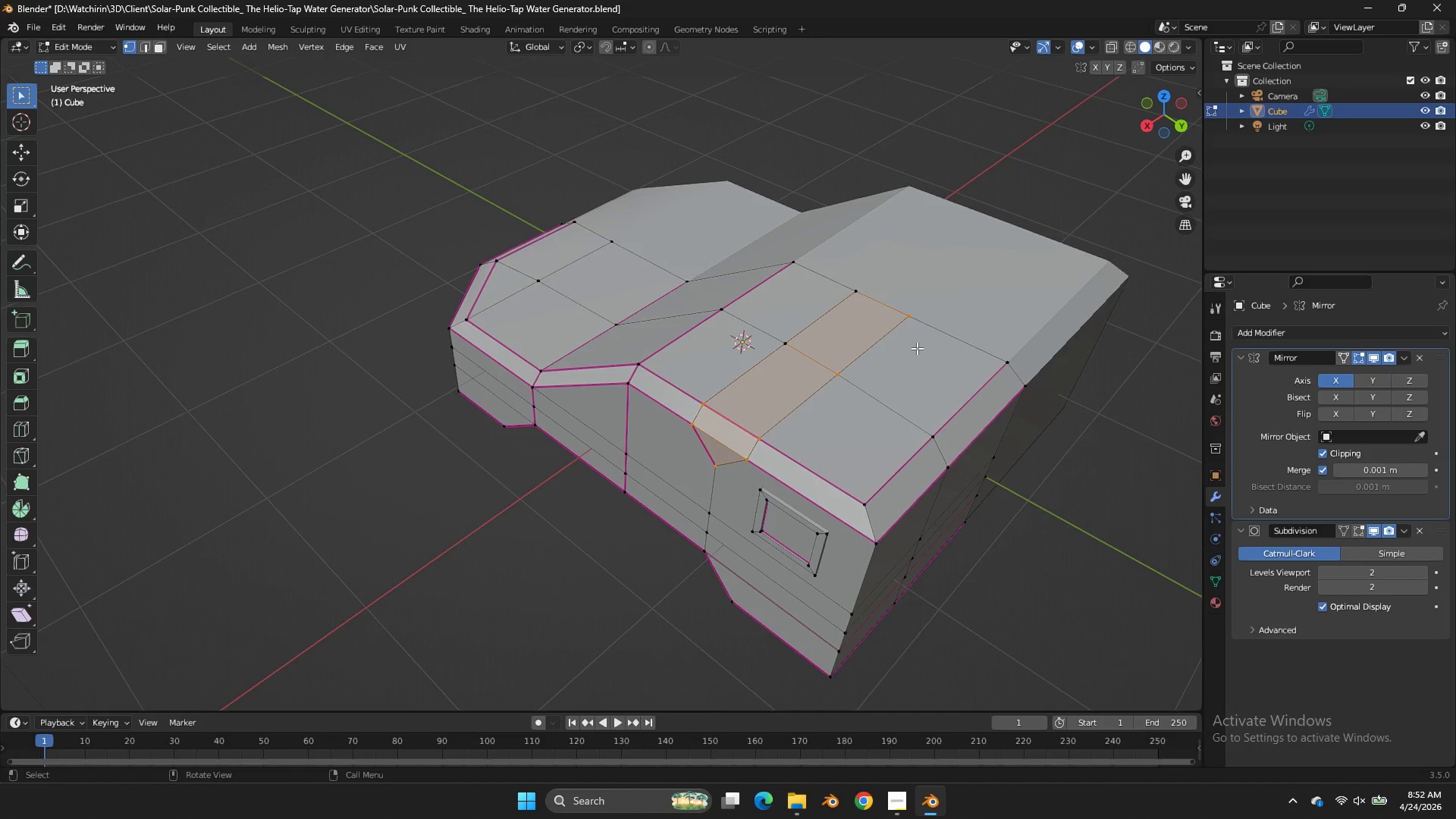 
scroll: coordinate [916, 351], scroll_direction: up, amount: 2.0
 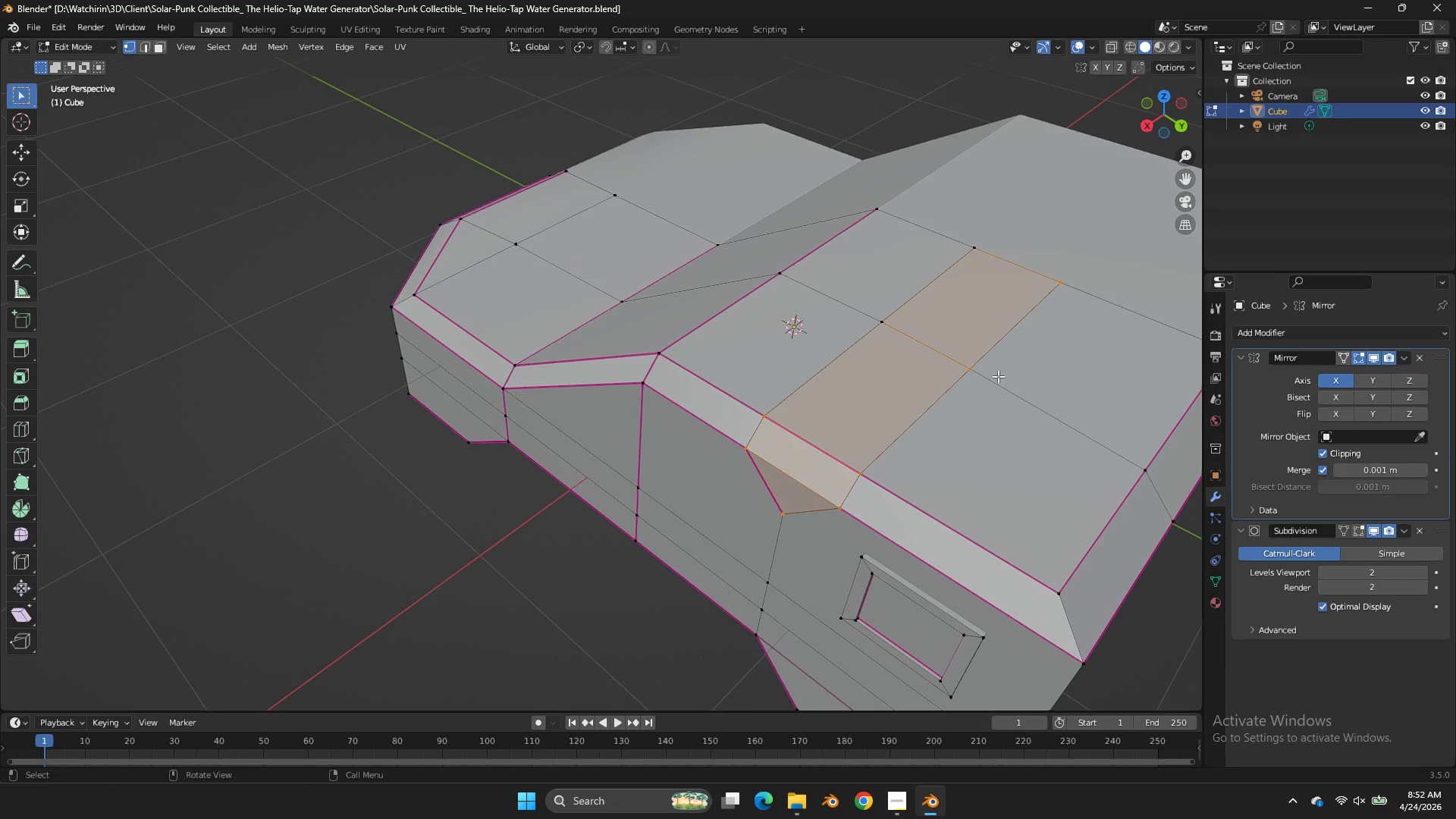 
type(gz)
 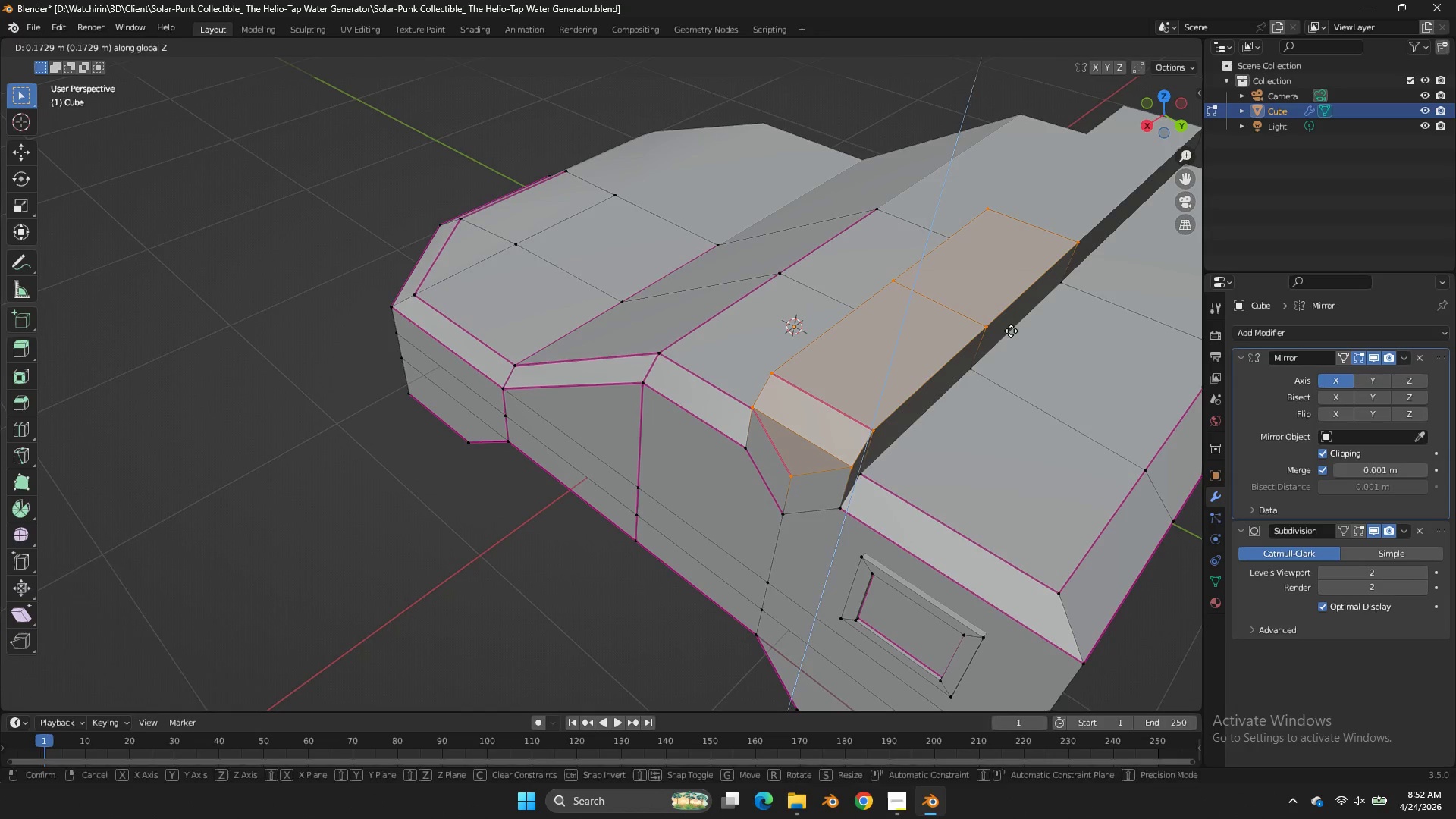 
left_click([1011, 331])
 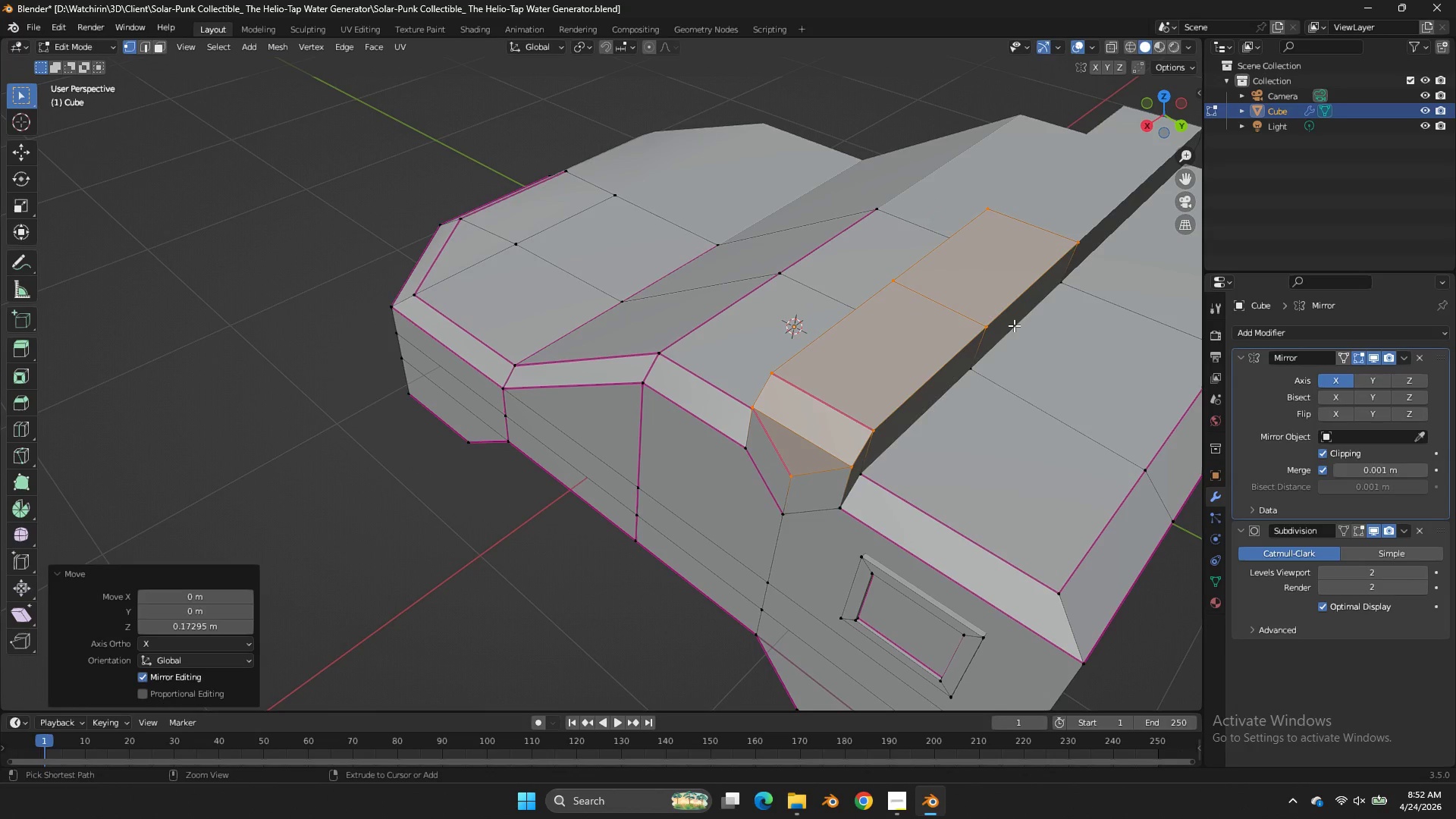 
key(Control+ControlLeft)
 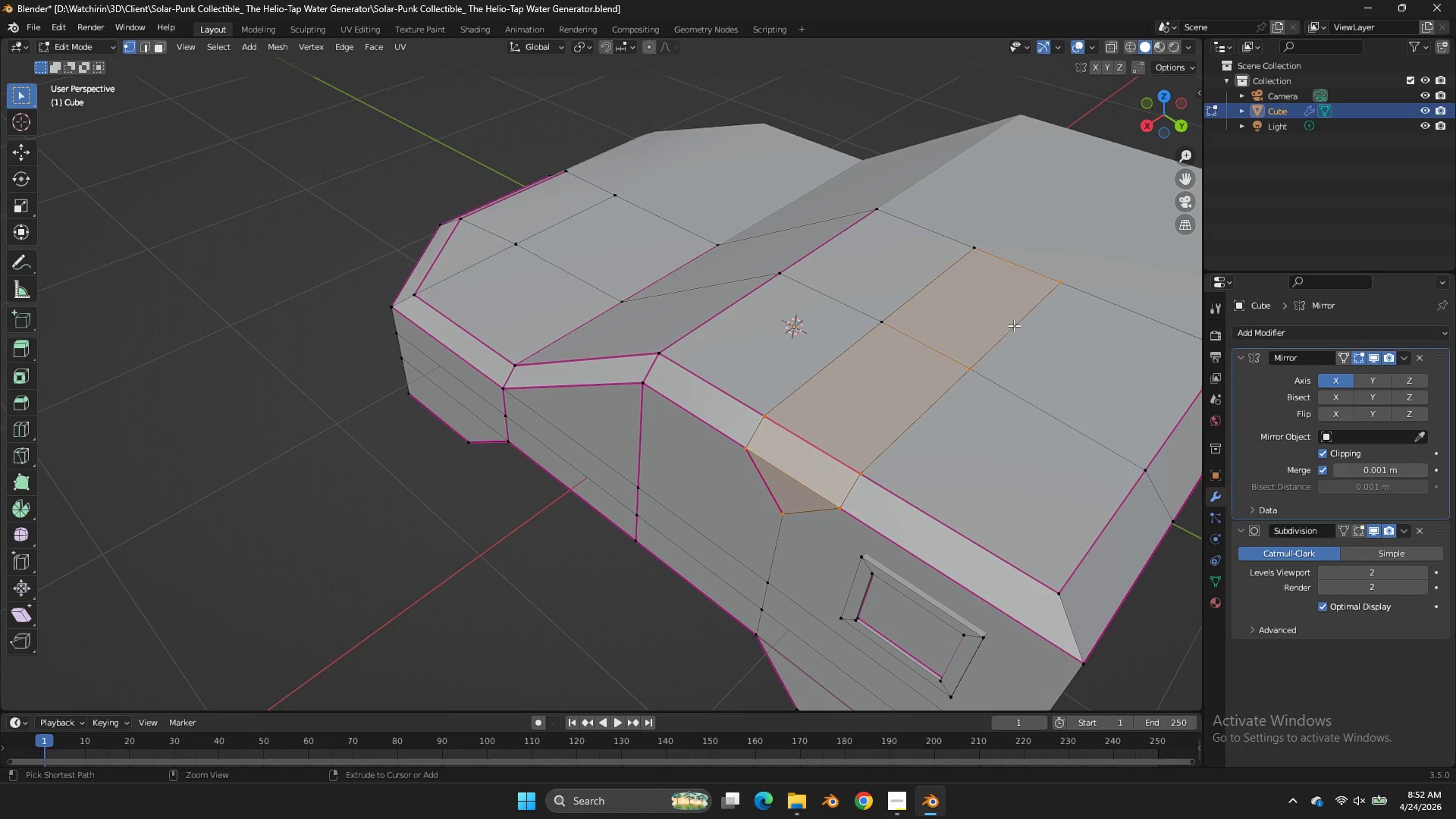 
key(Control+Z)
 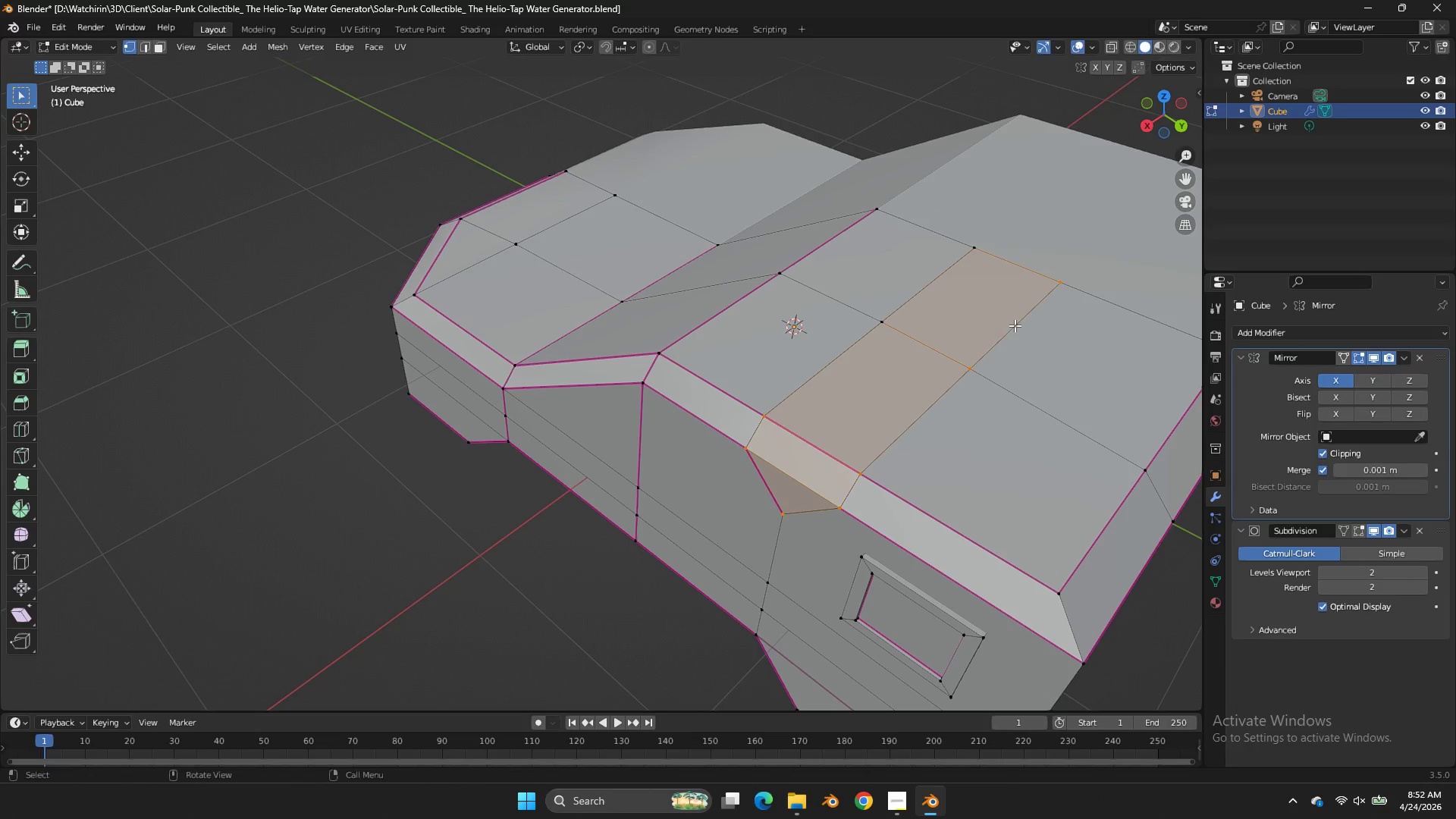 
key(S)
 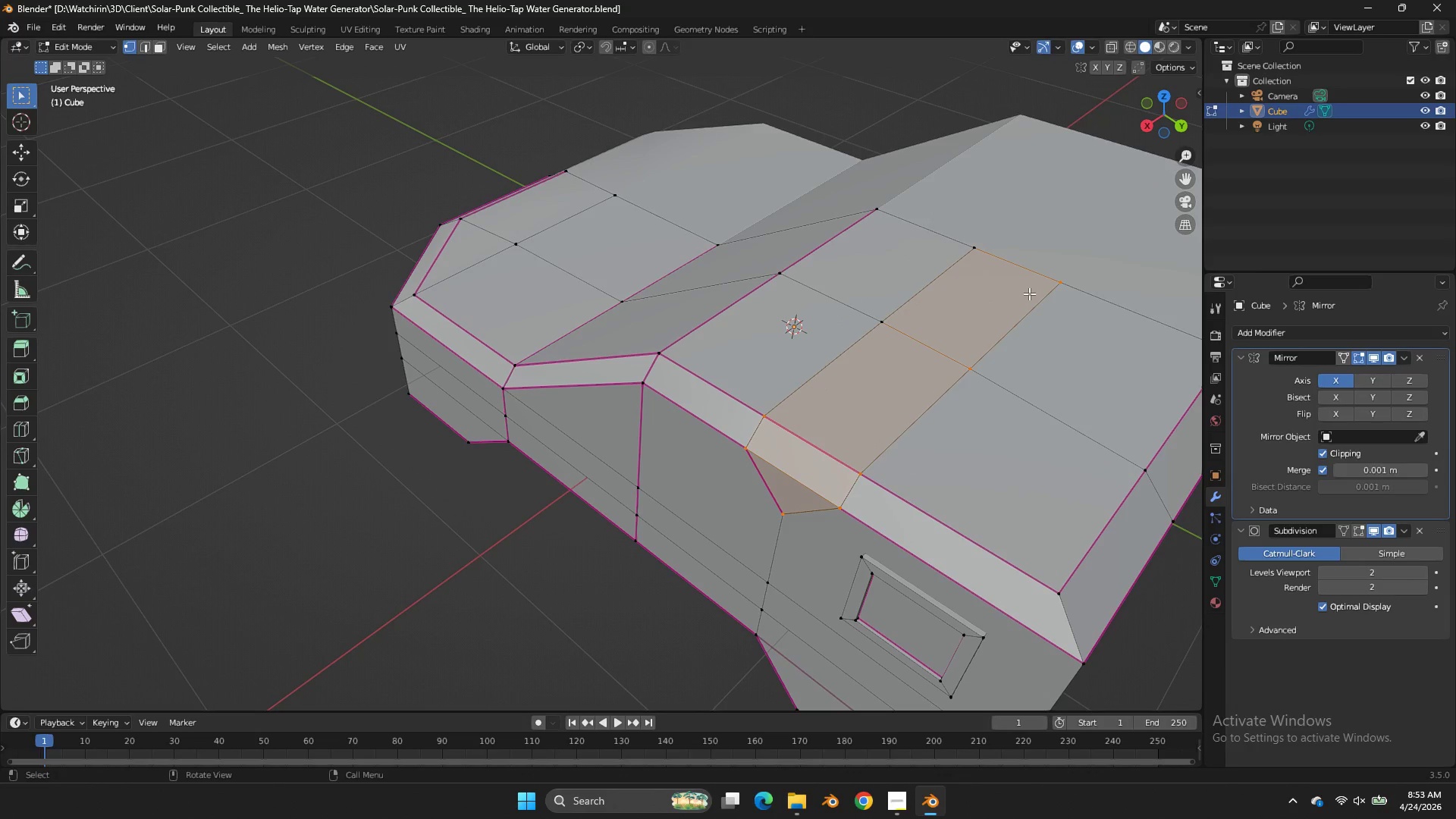 
key(S)
 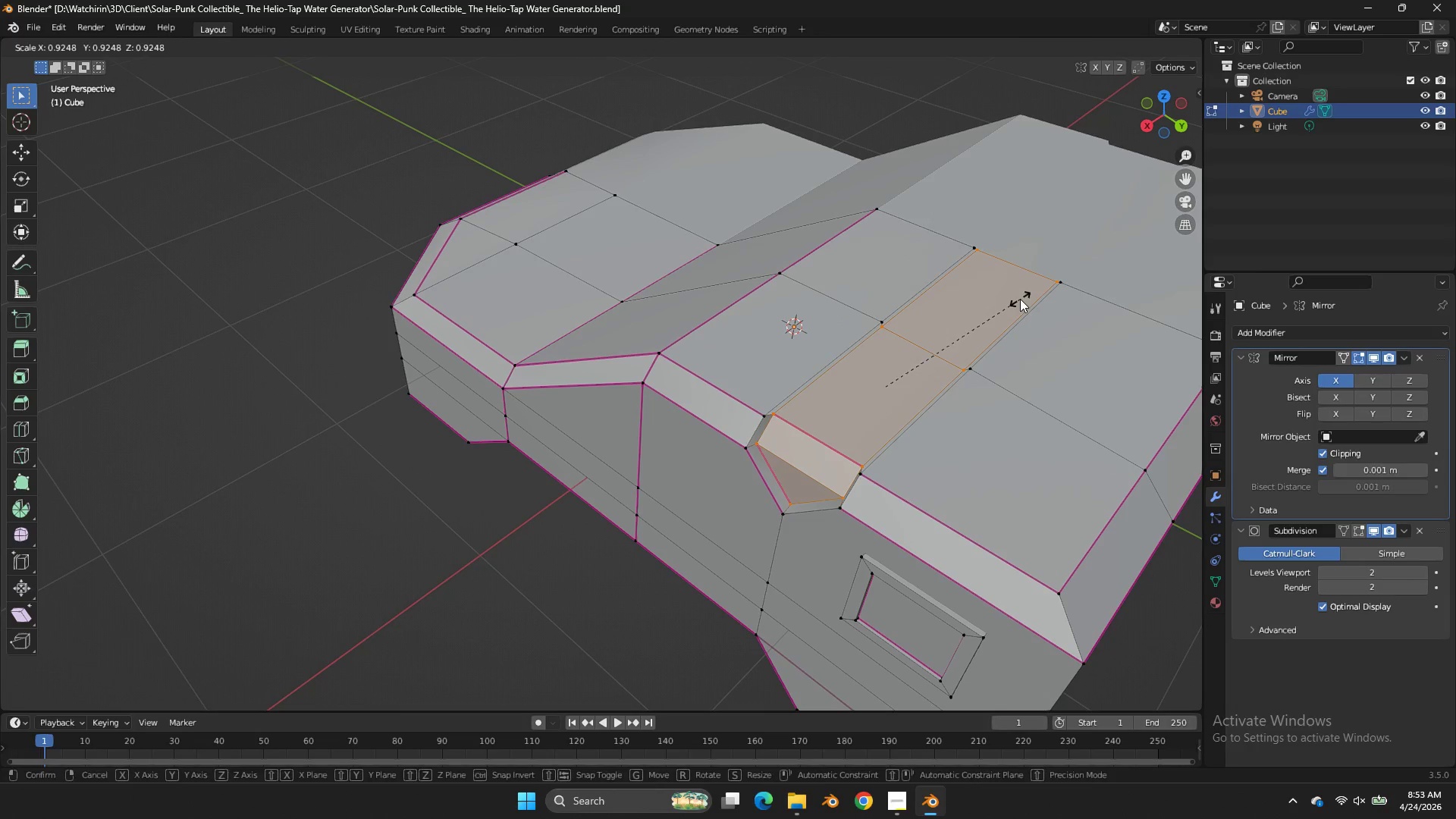 
left_click([1020, 299])
 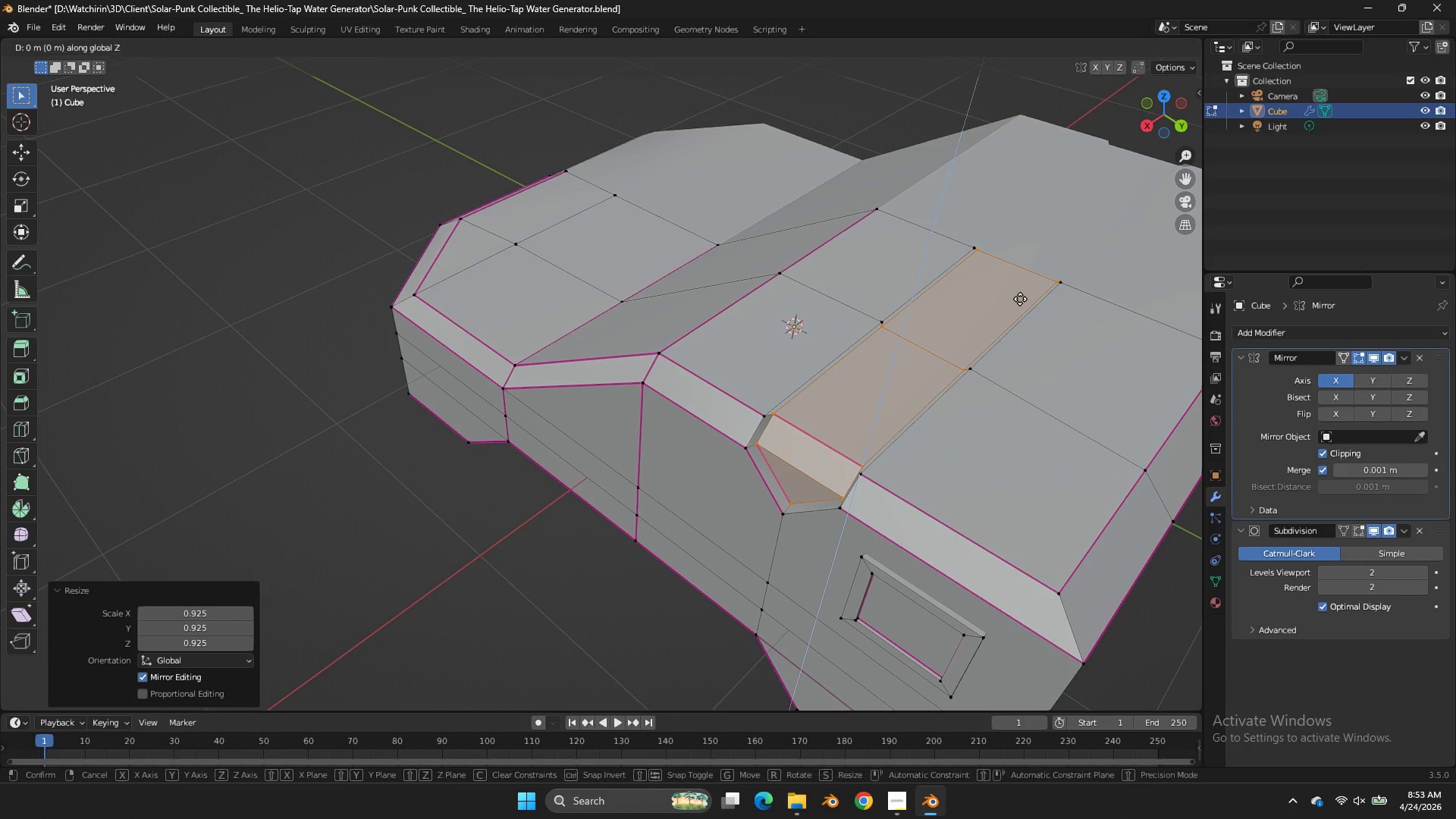 
type(gz)
 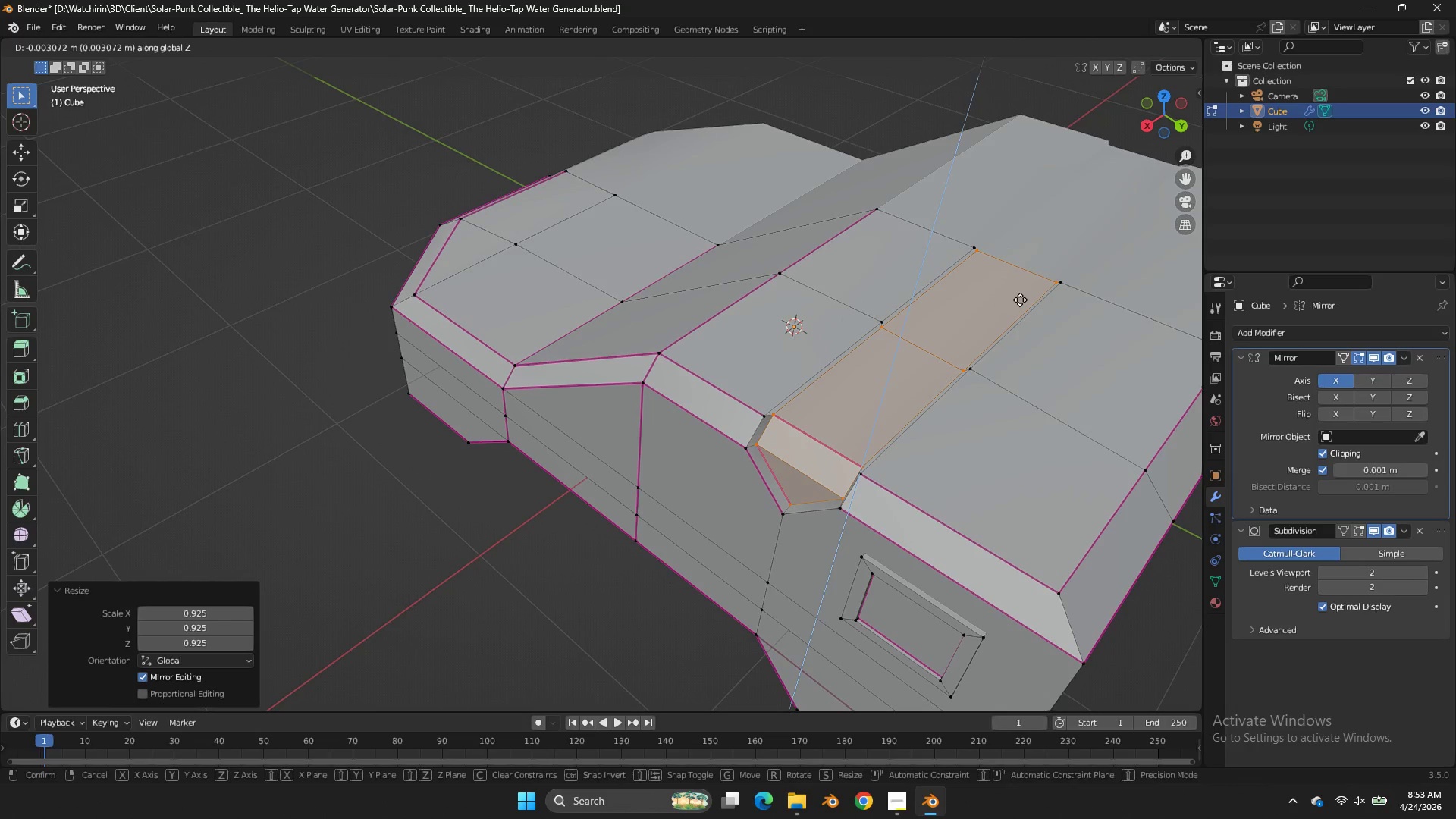 
right_click([1020, 300])
 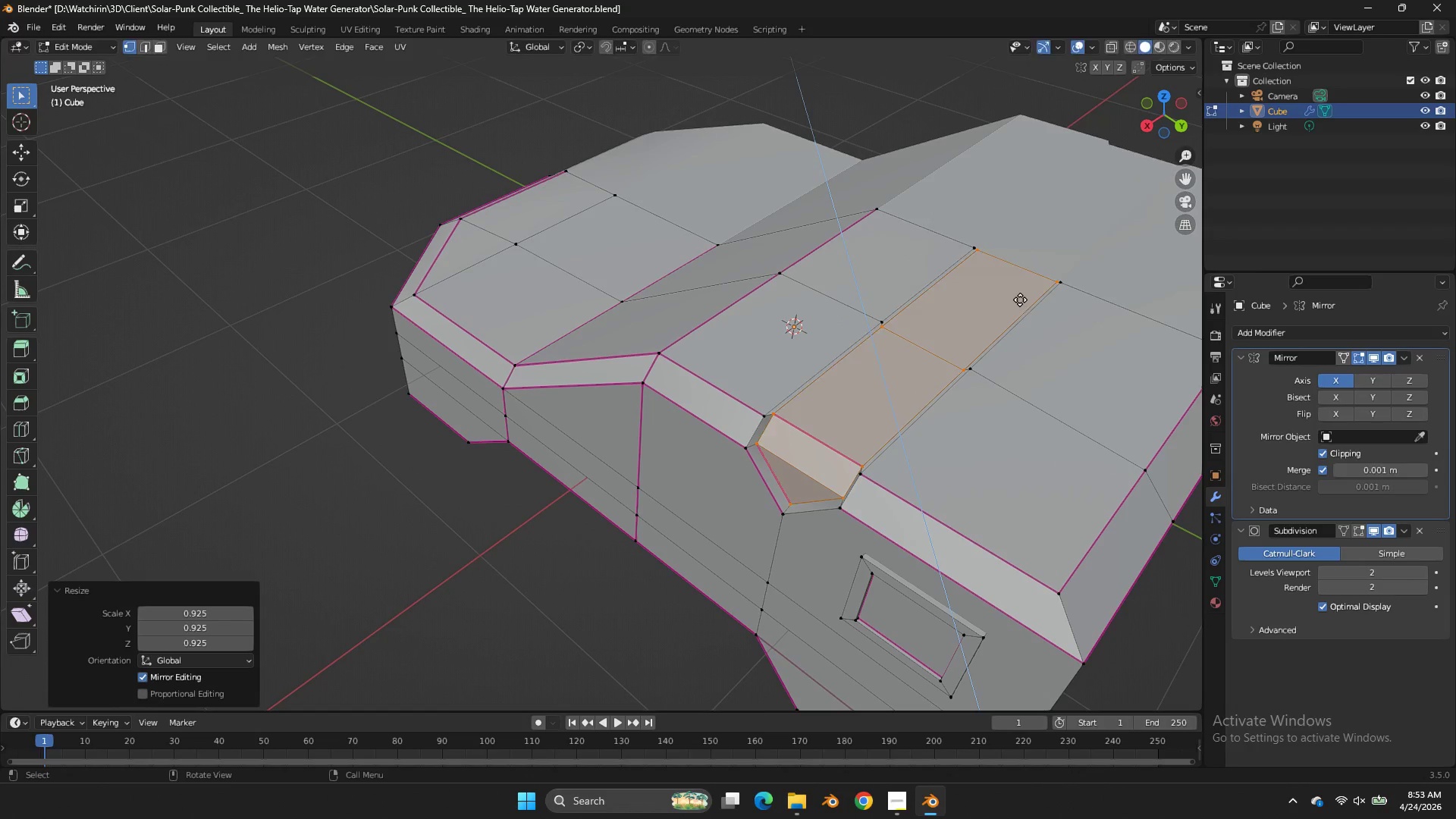 
key(E)
 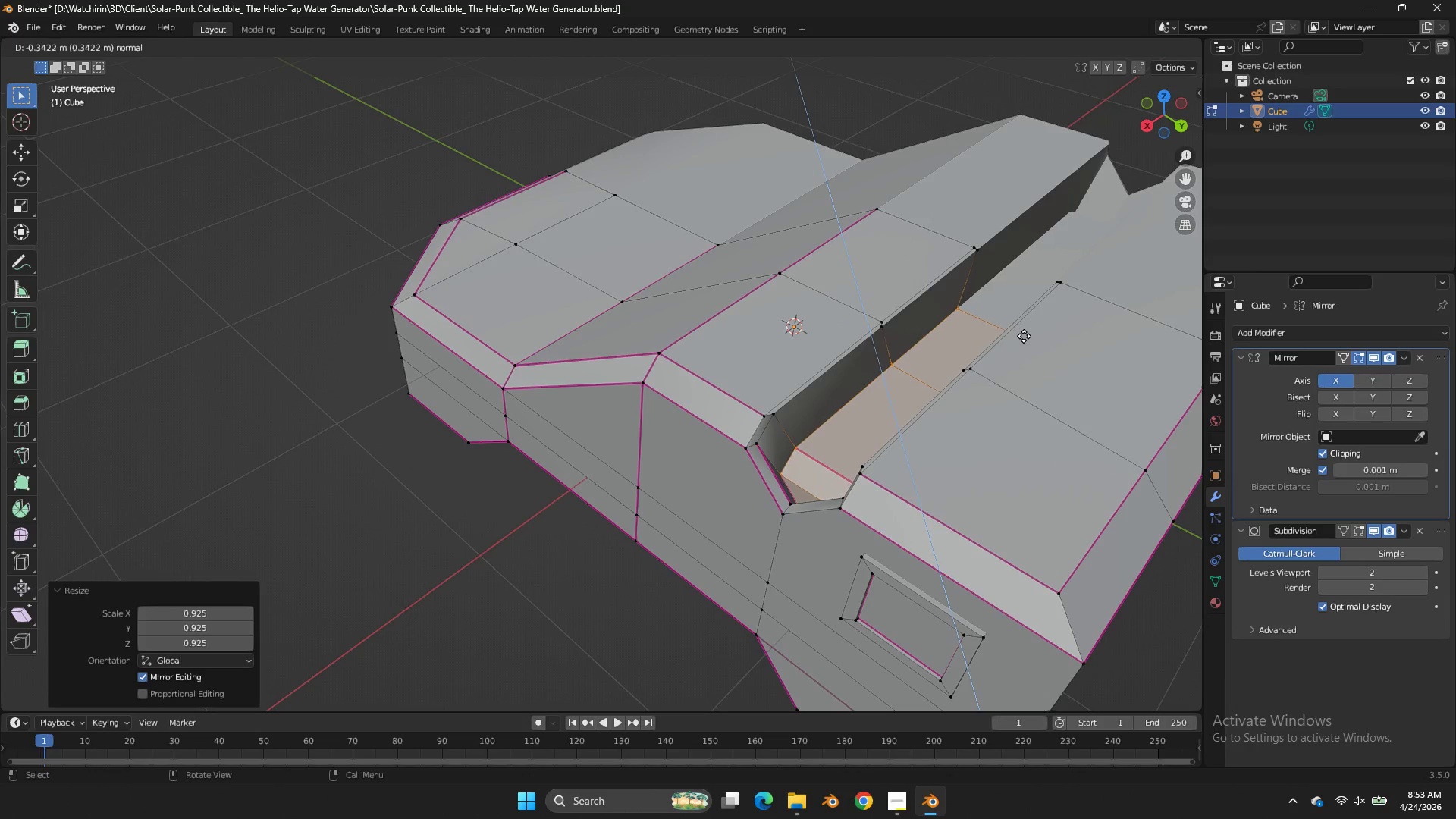 
left_click([1024, 336])
 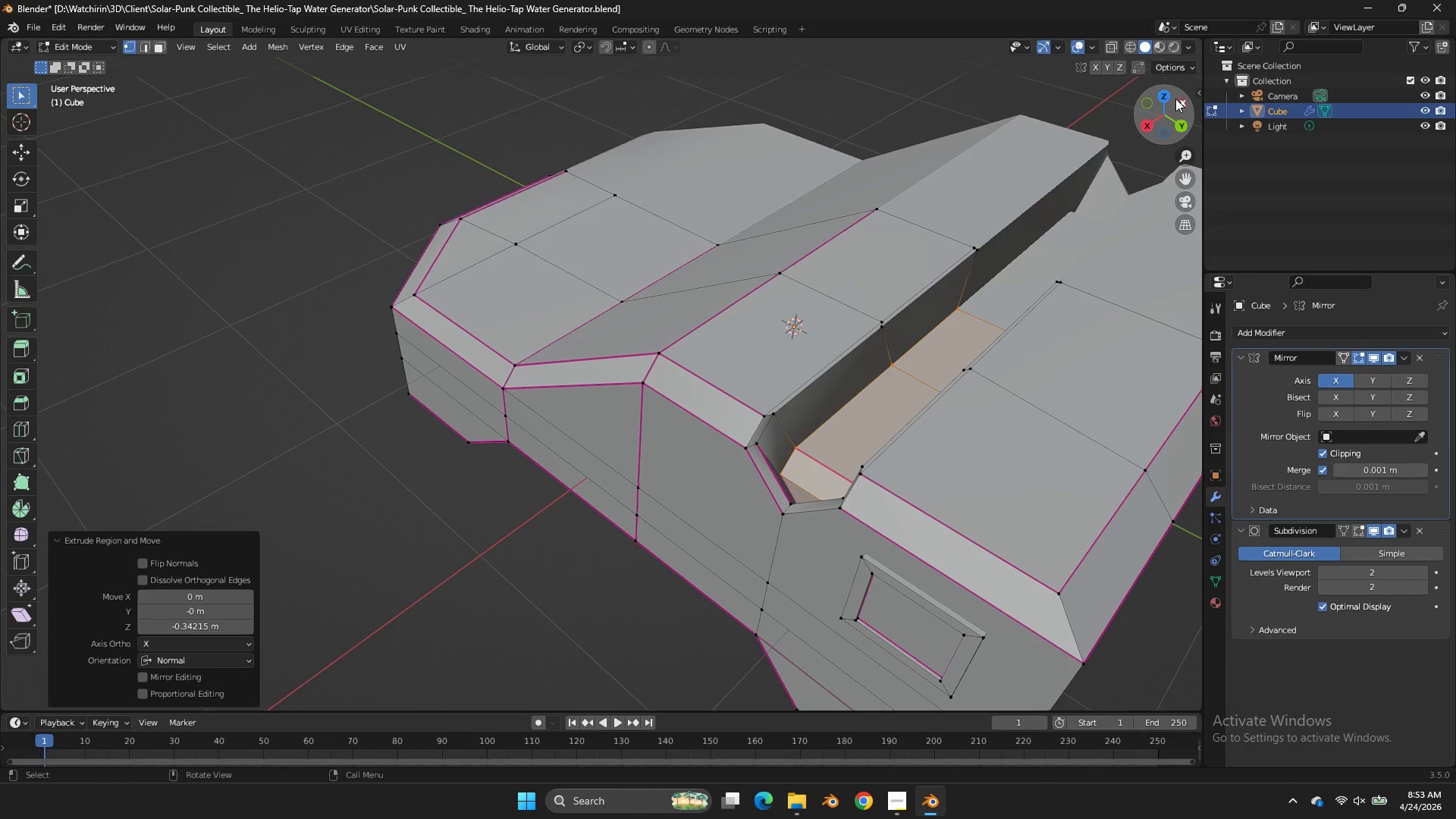 
left_click_drag(start_coordinate=[1171, 103], to_coordinate=[1080, 128])
 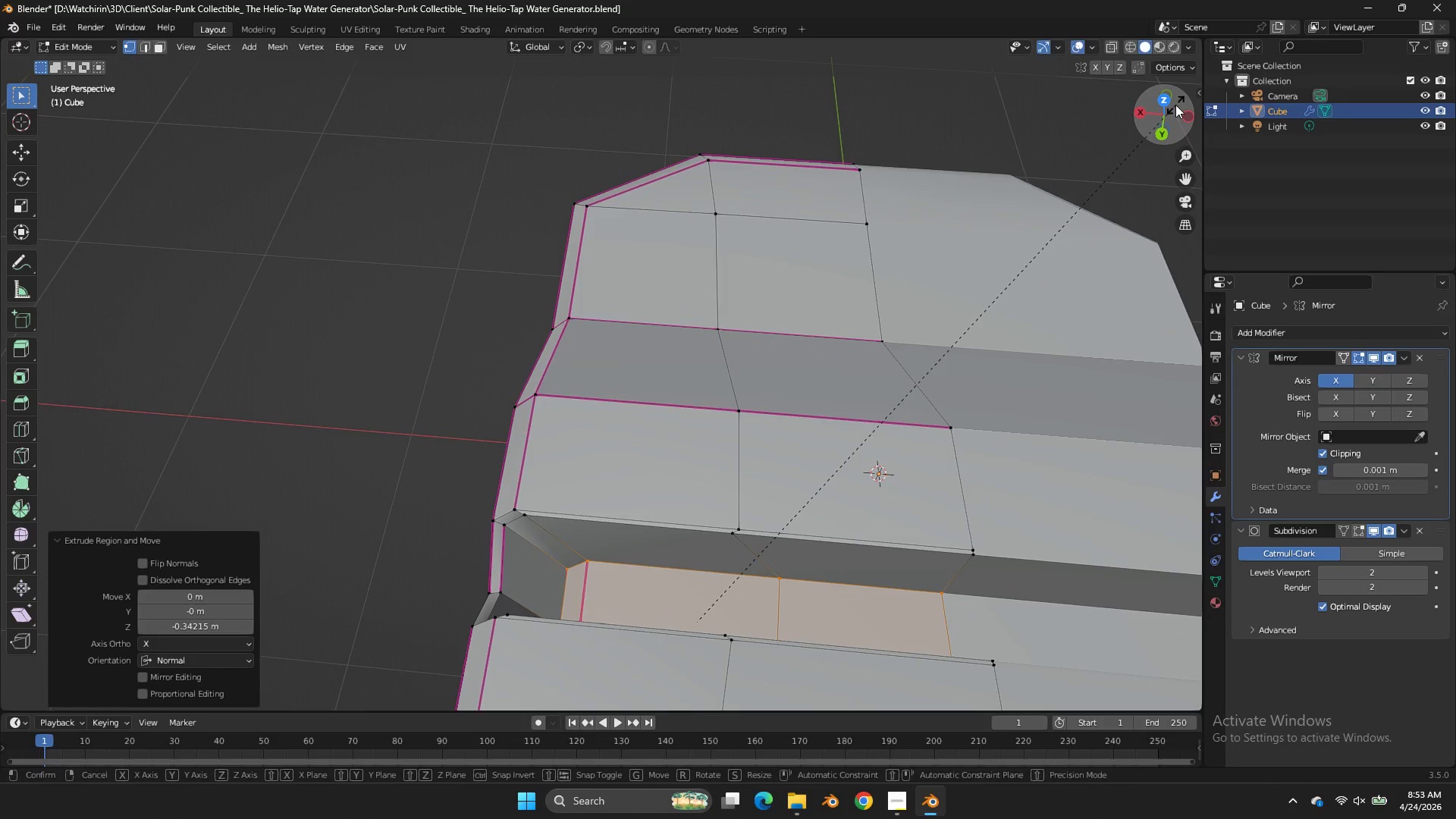 
type(sz0)
 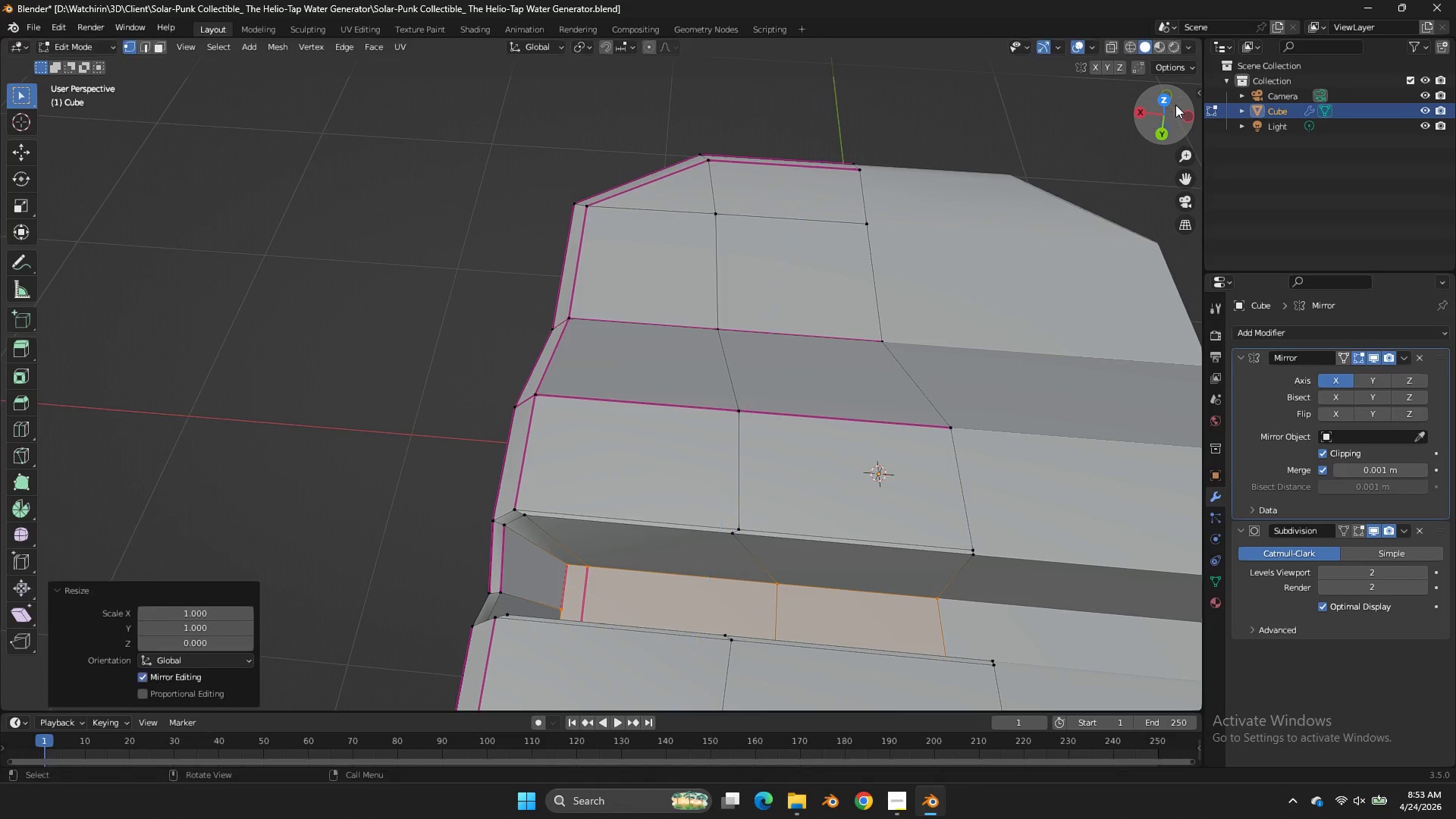 
key(Enter)
 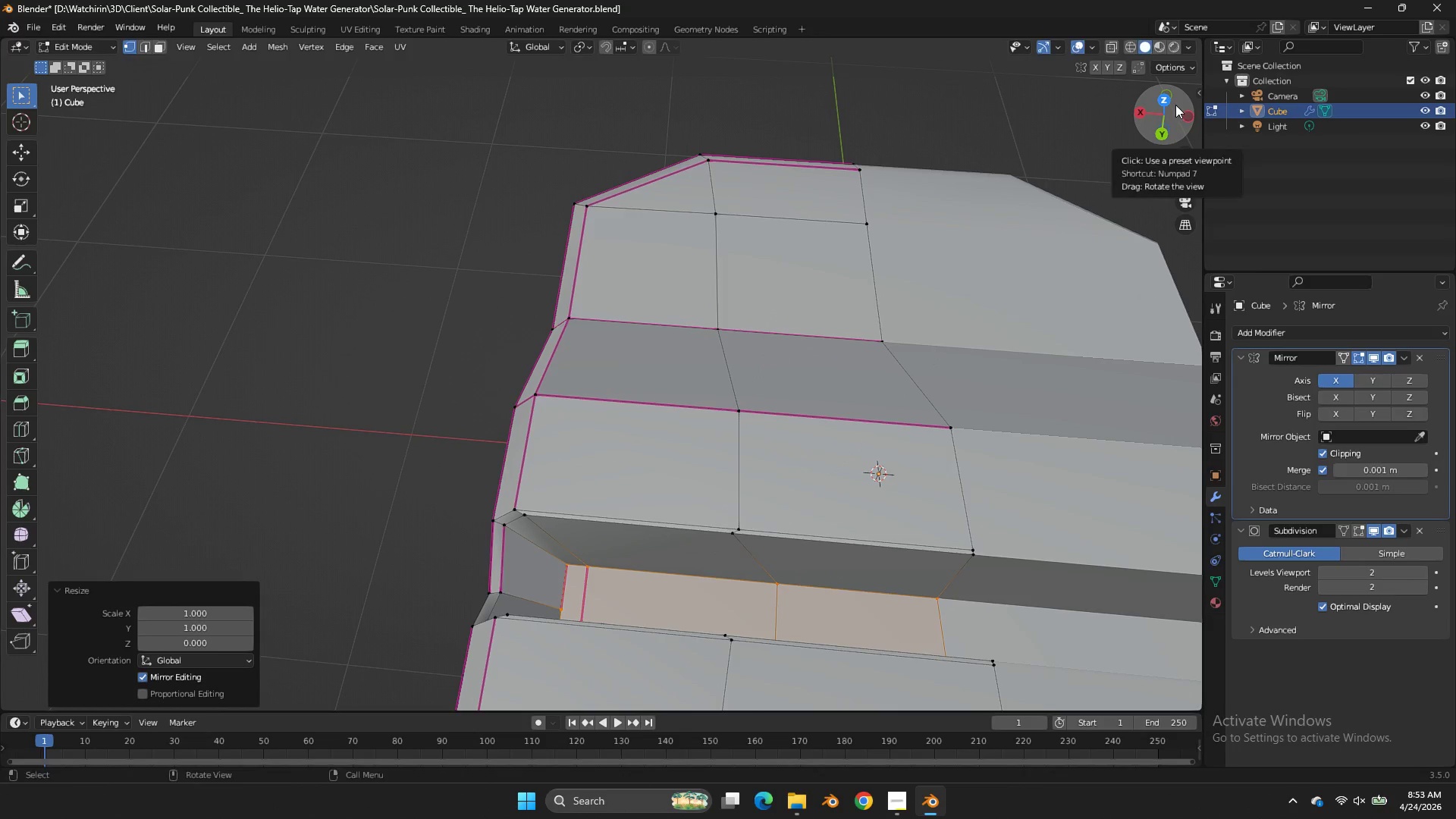 
type(gz)
 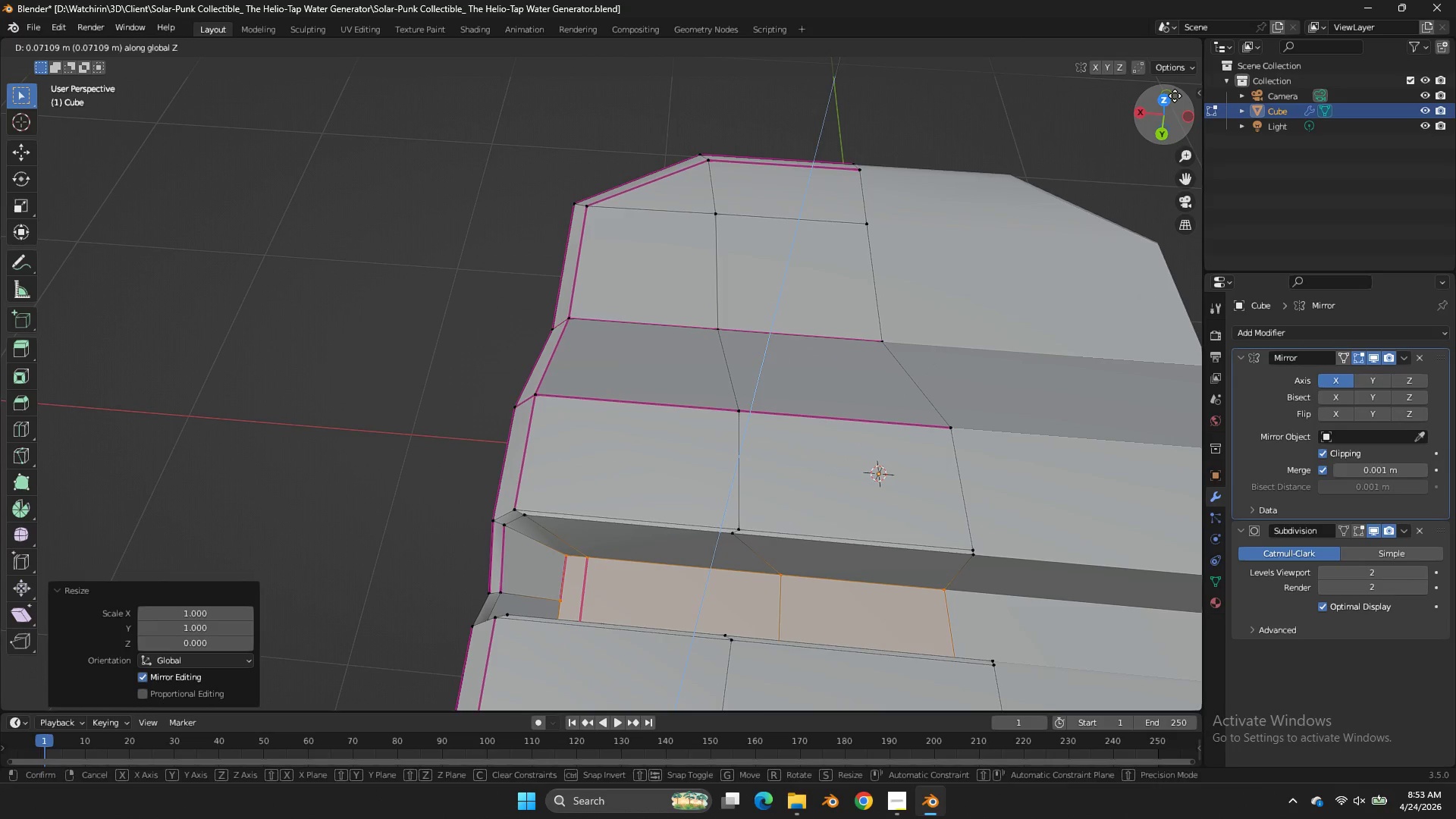 
left_click_drag(start_coordinate=[1175, 96], to_coordinate=[1175, 106])
 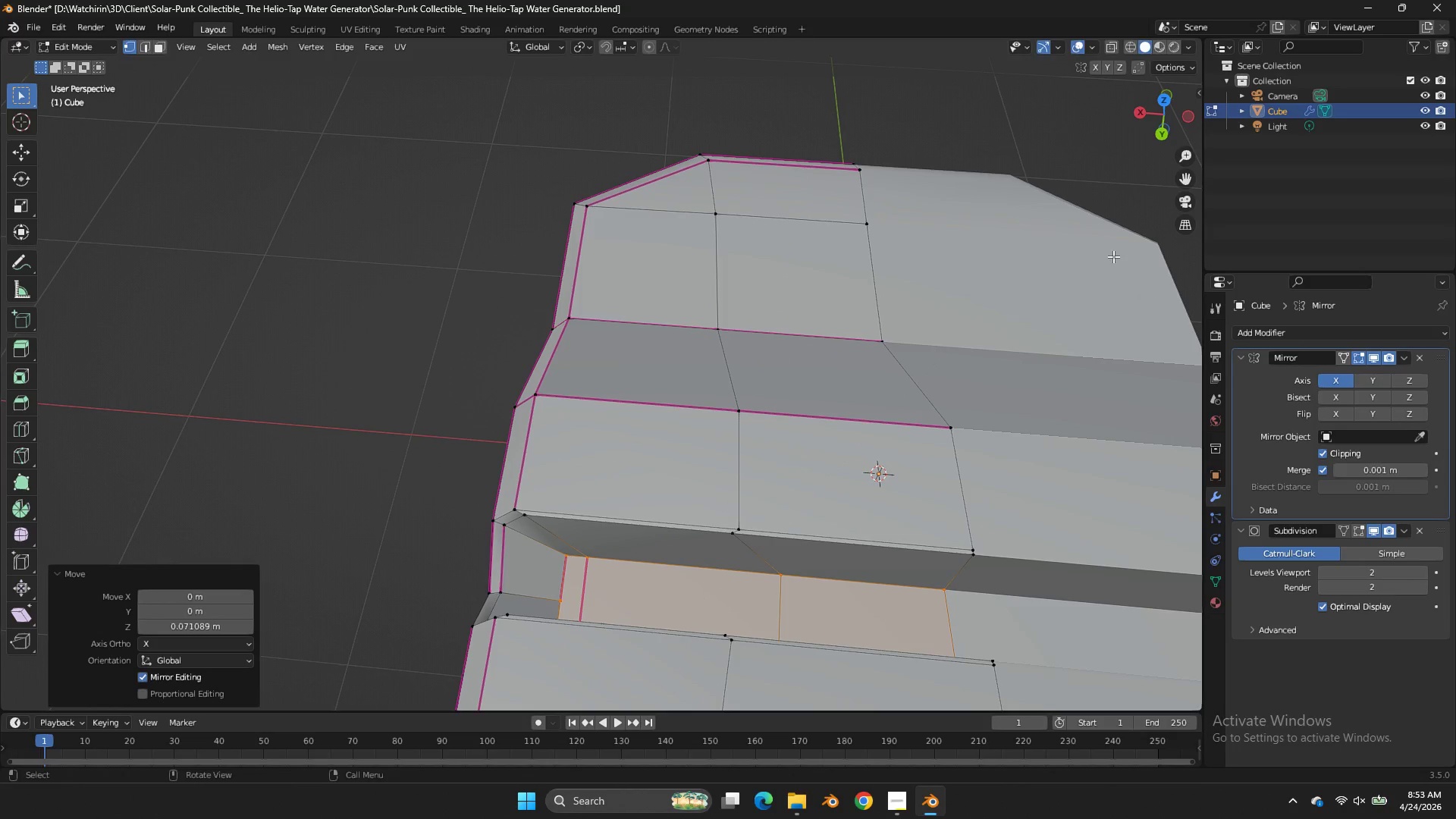 
type(gx)
 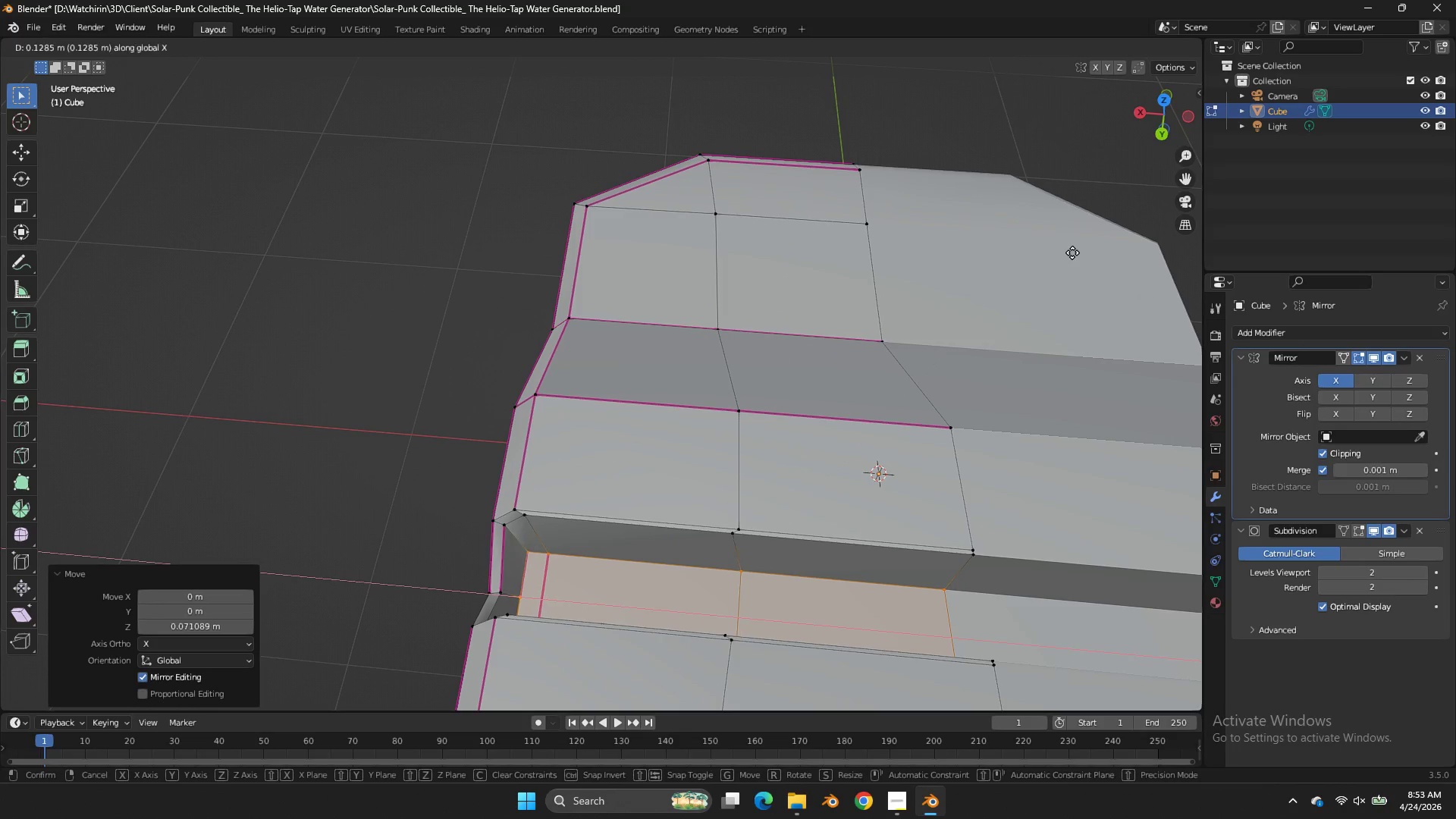 
left_click([1072, 253])
 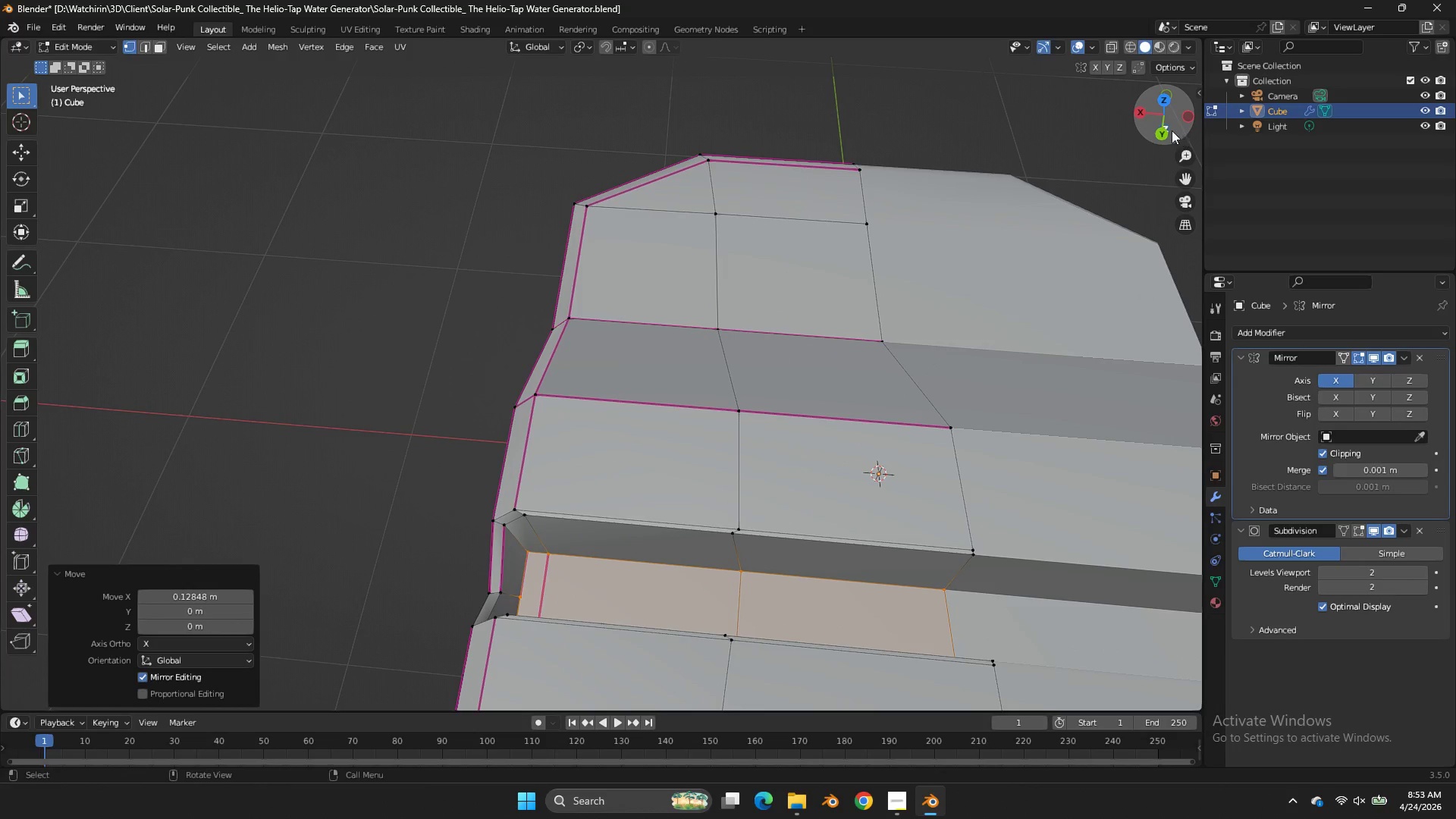 
left_click_drag(start_coordinate=[1171, 127], to_coordinate=[29, 96])
 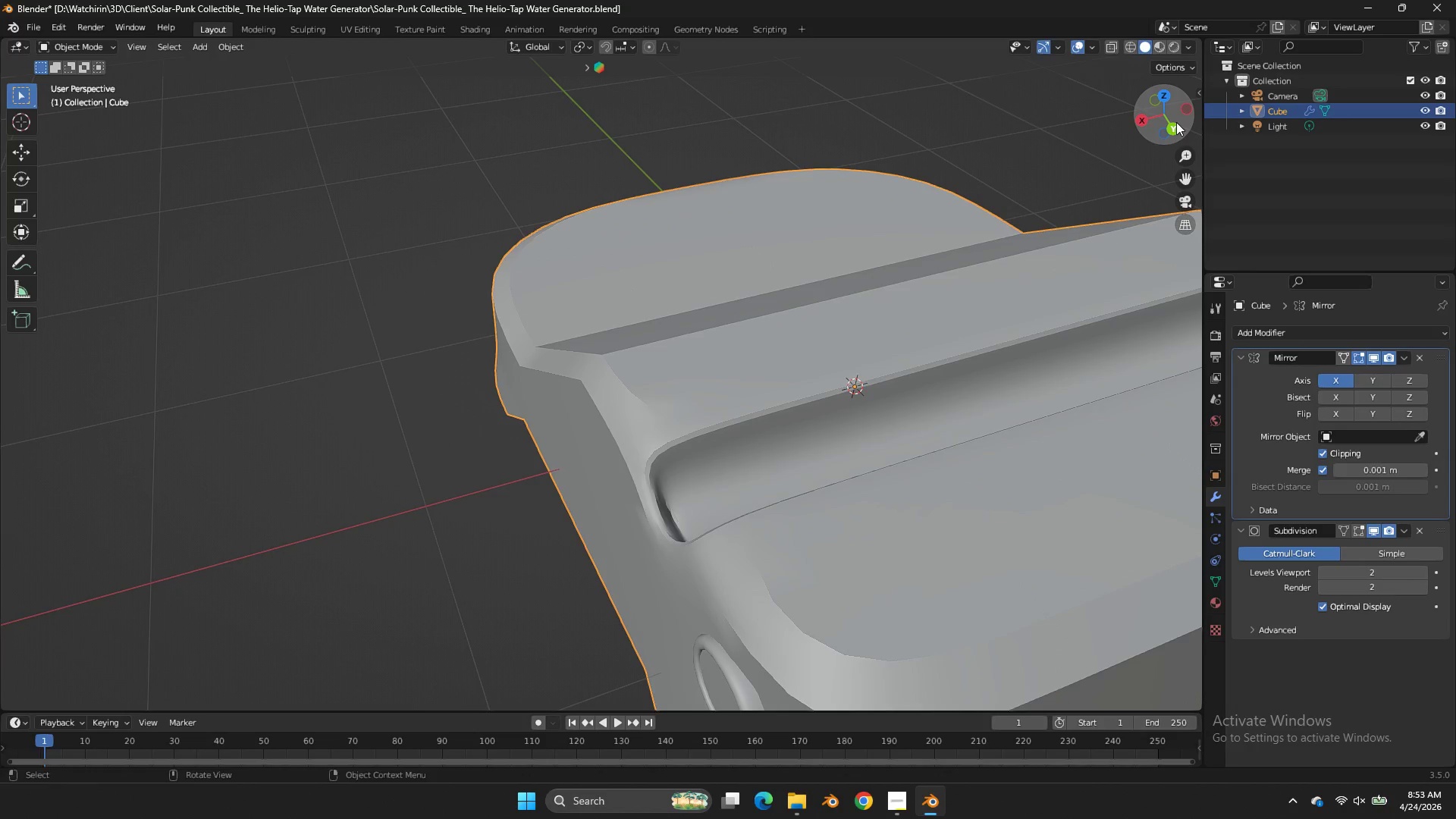 
key(Tab)
 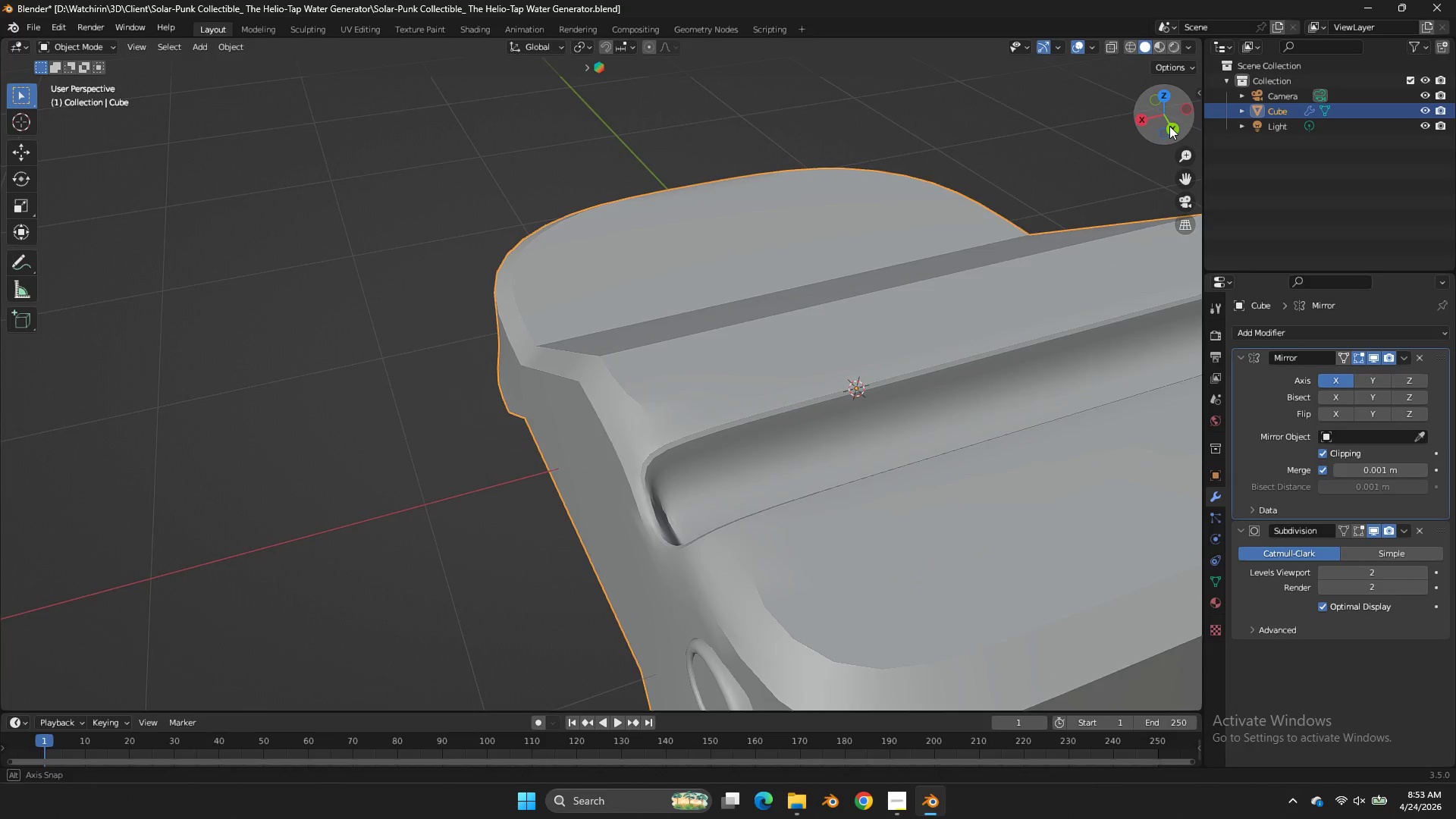 
left_click_drag(start_coordinate=[1176, 122], to_coordinate=[1159, 129])
 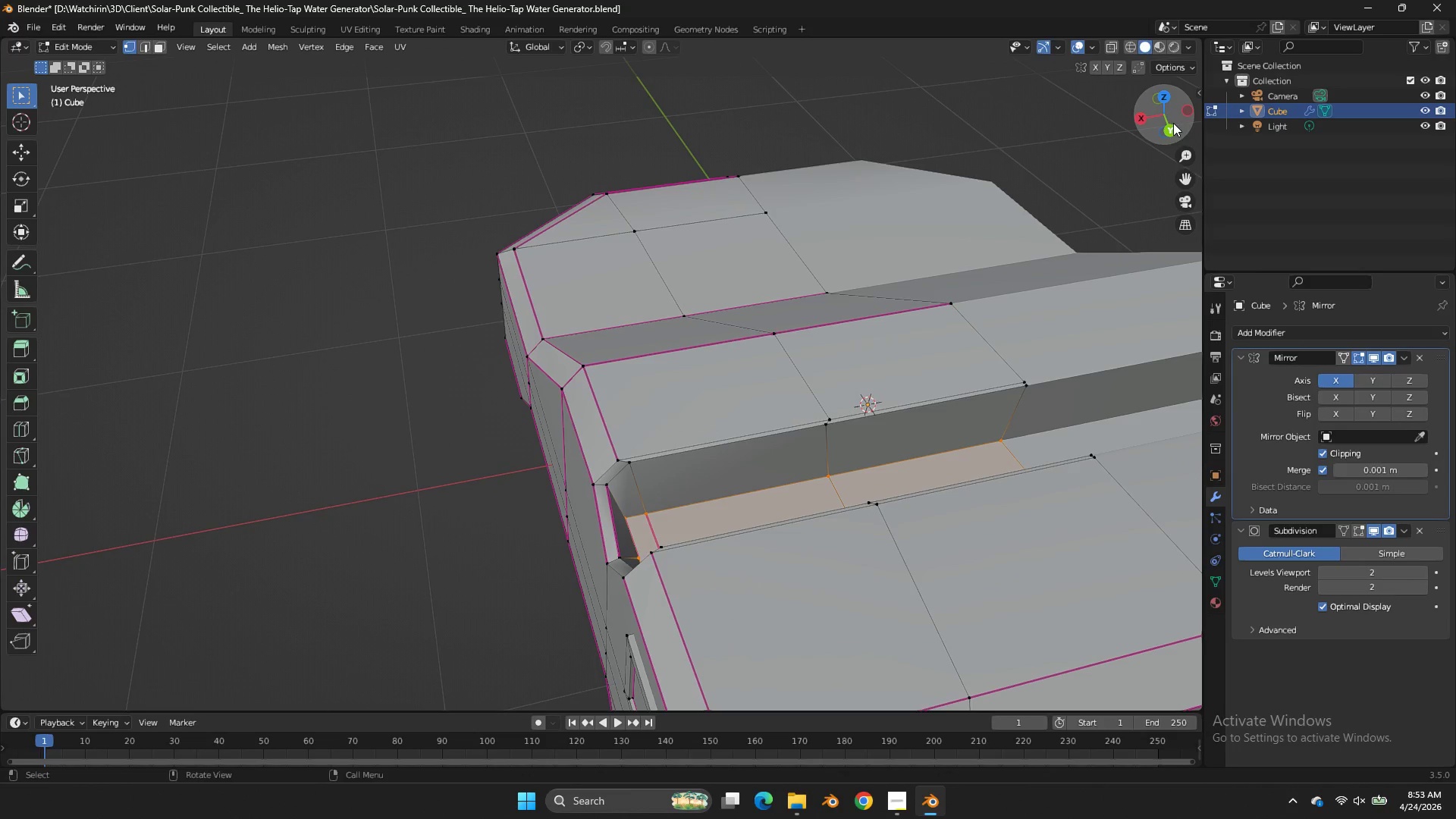 
key(Tab)
 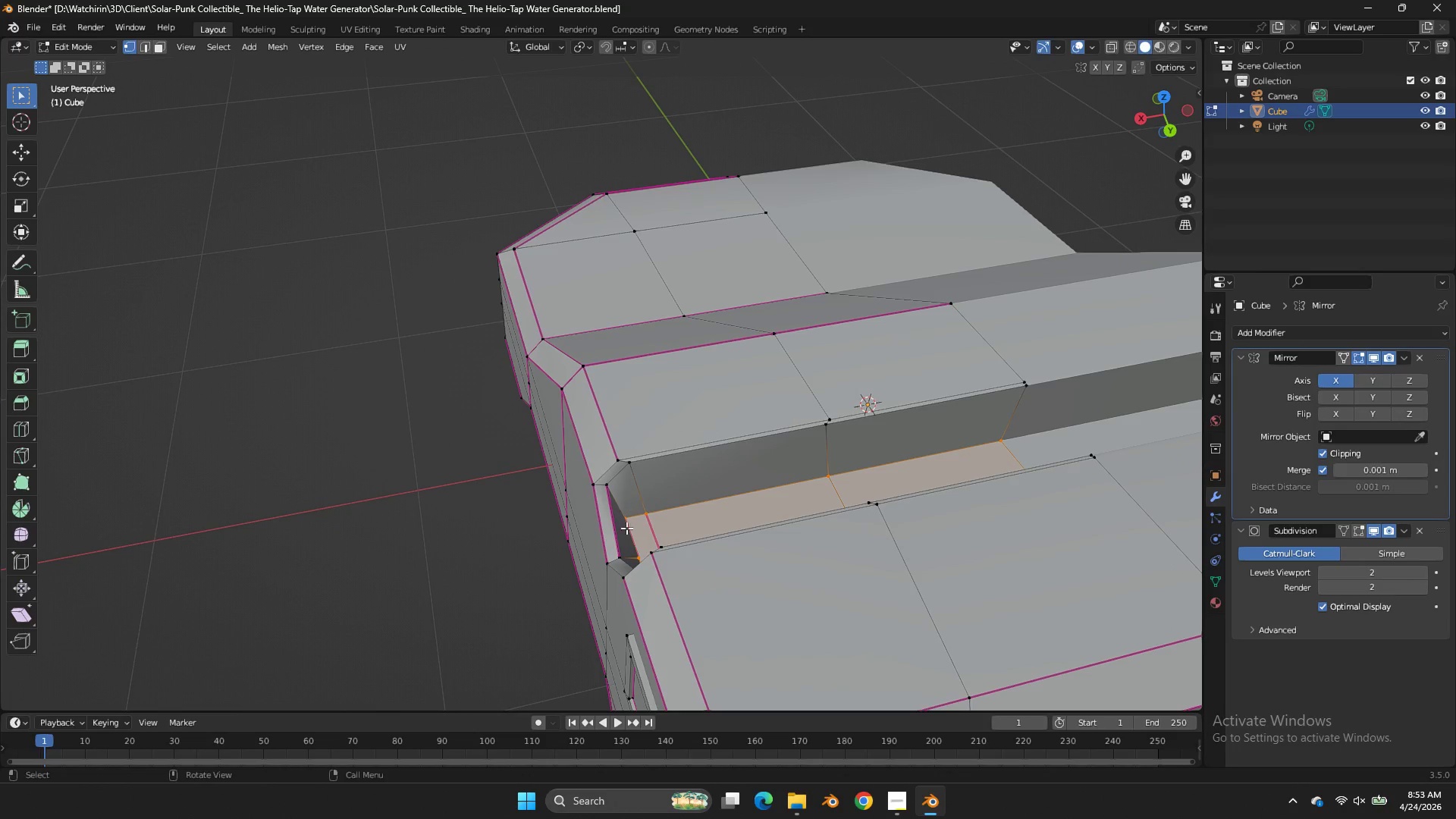 
key(Alt+AltLeft)
 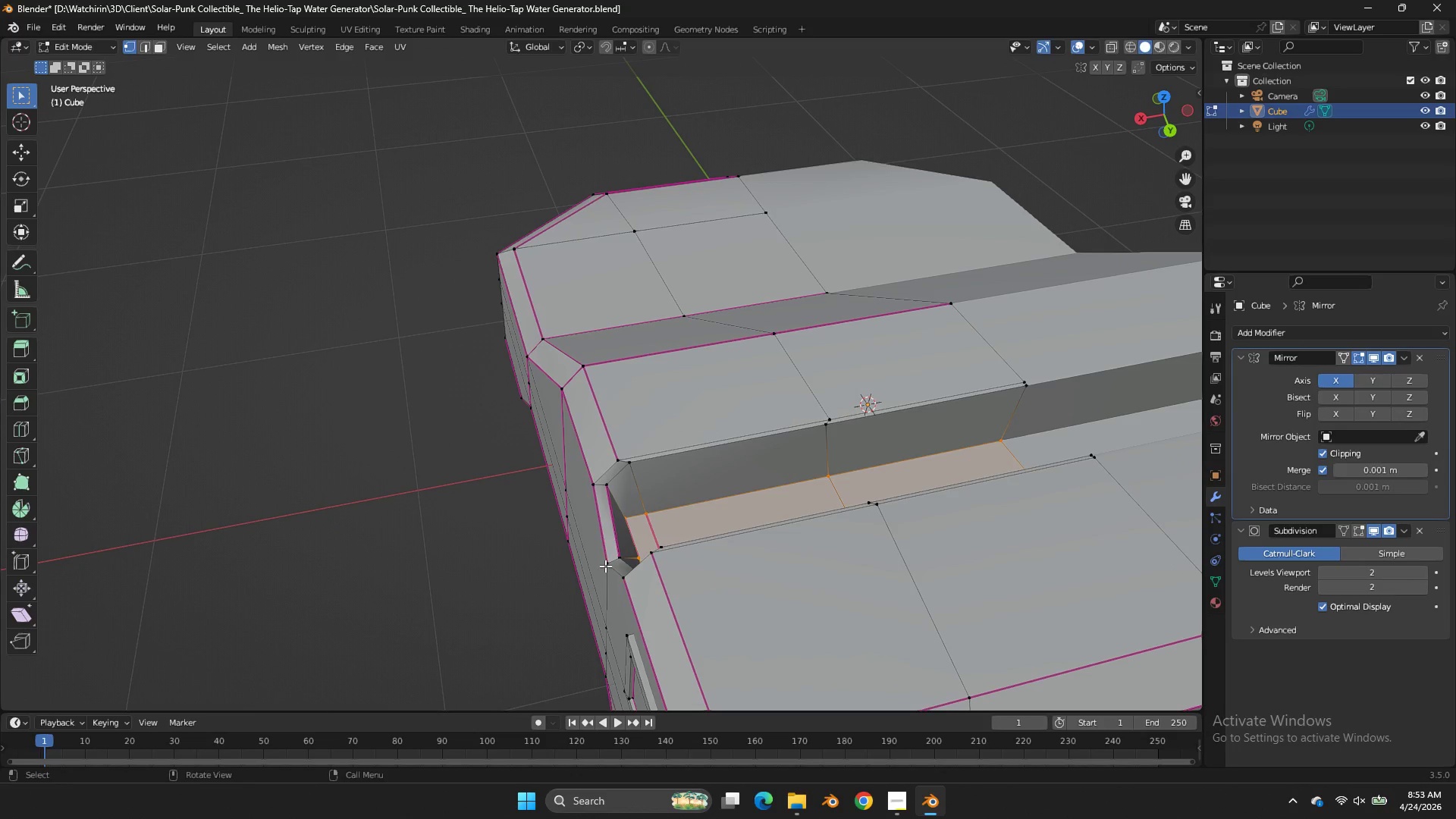 
left_click([605, 566])
 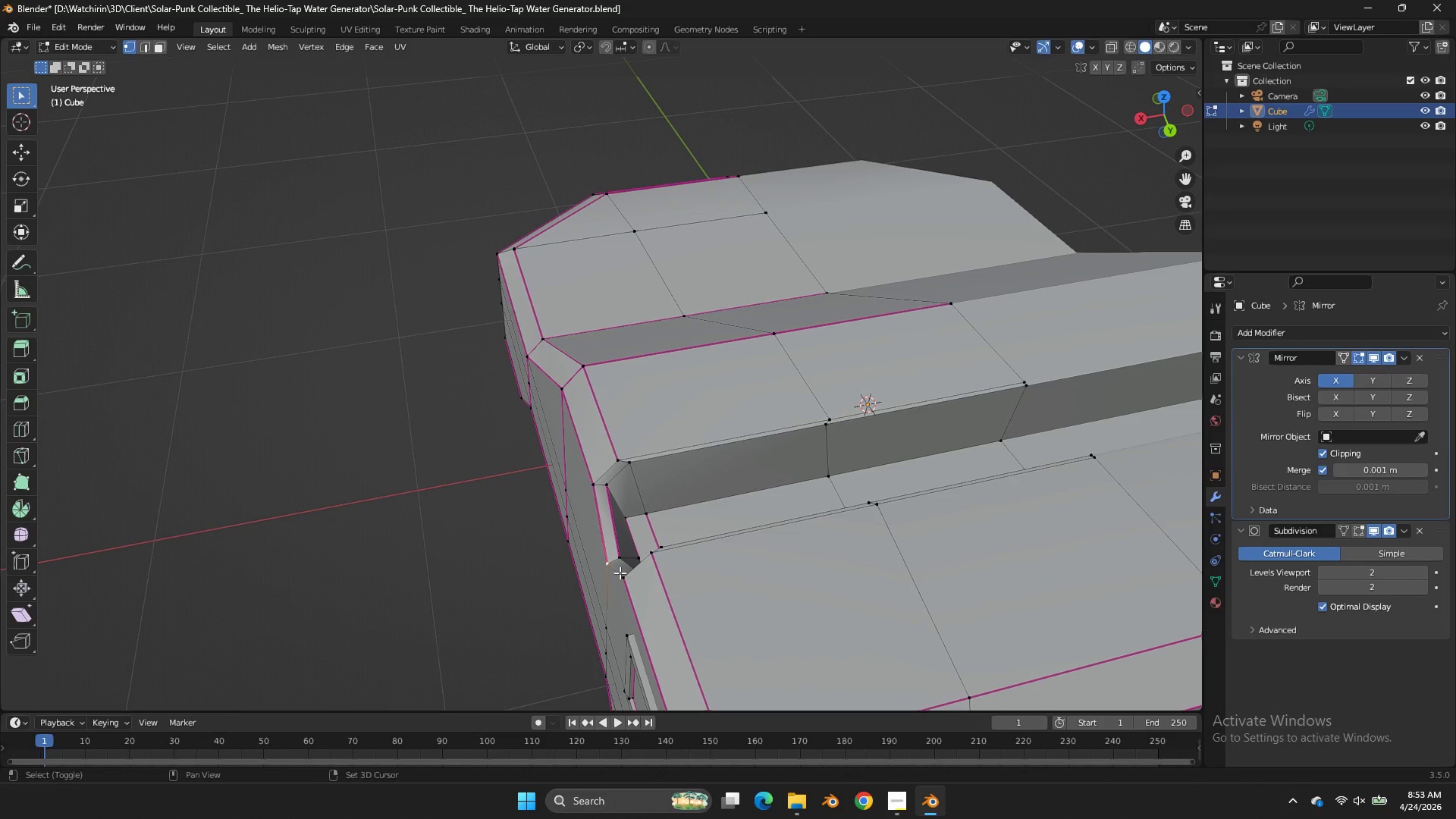 
double_click([625, 581])
 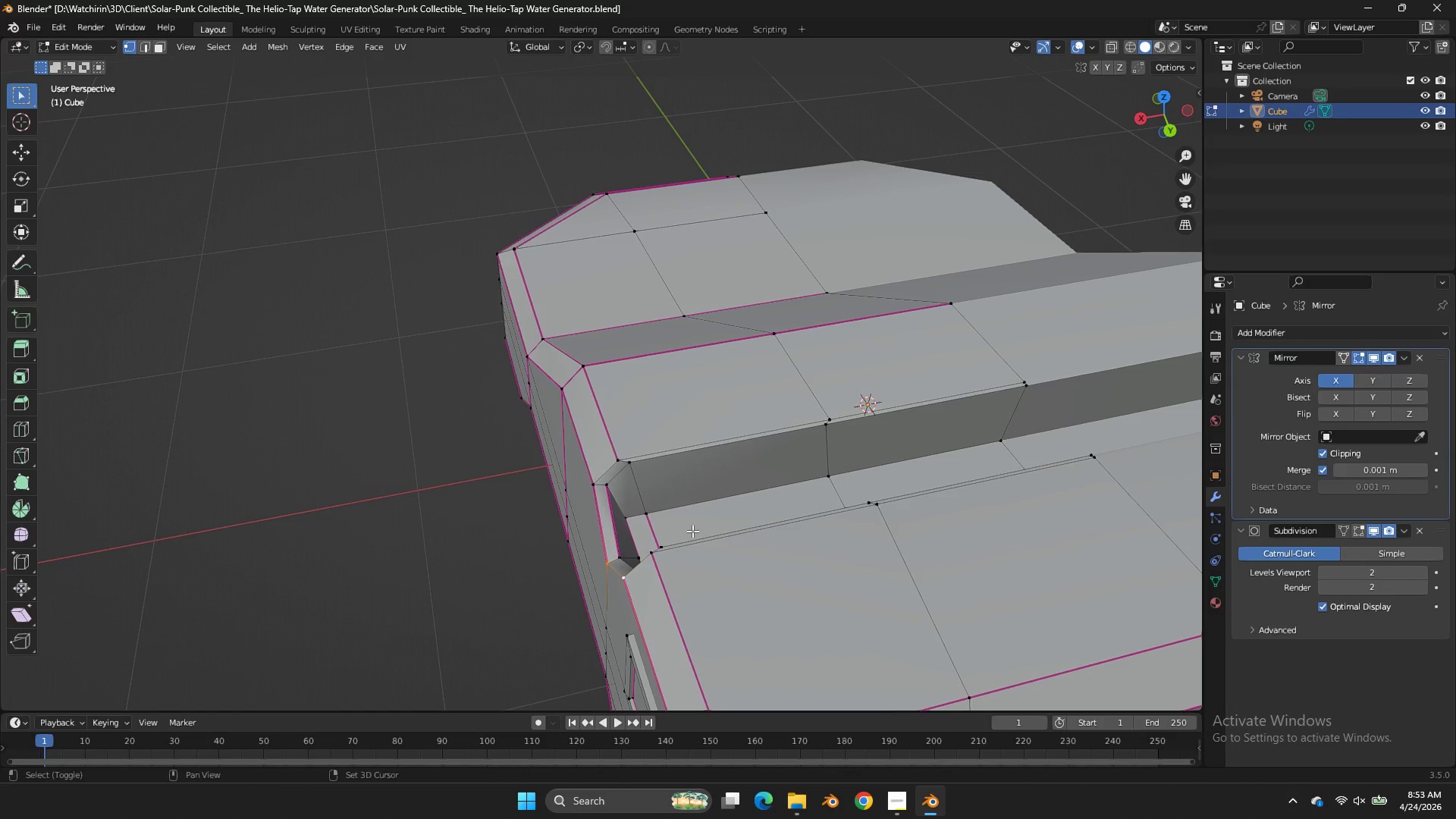 
key(Shift+E)
 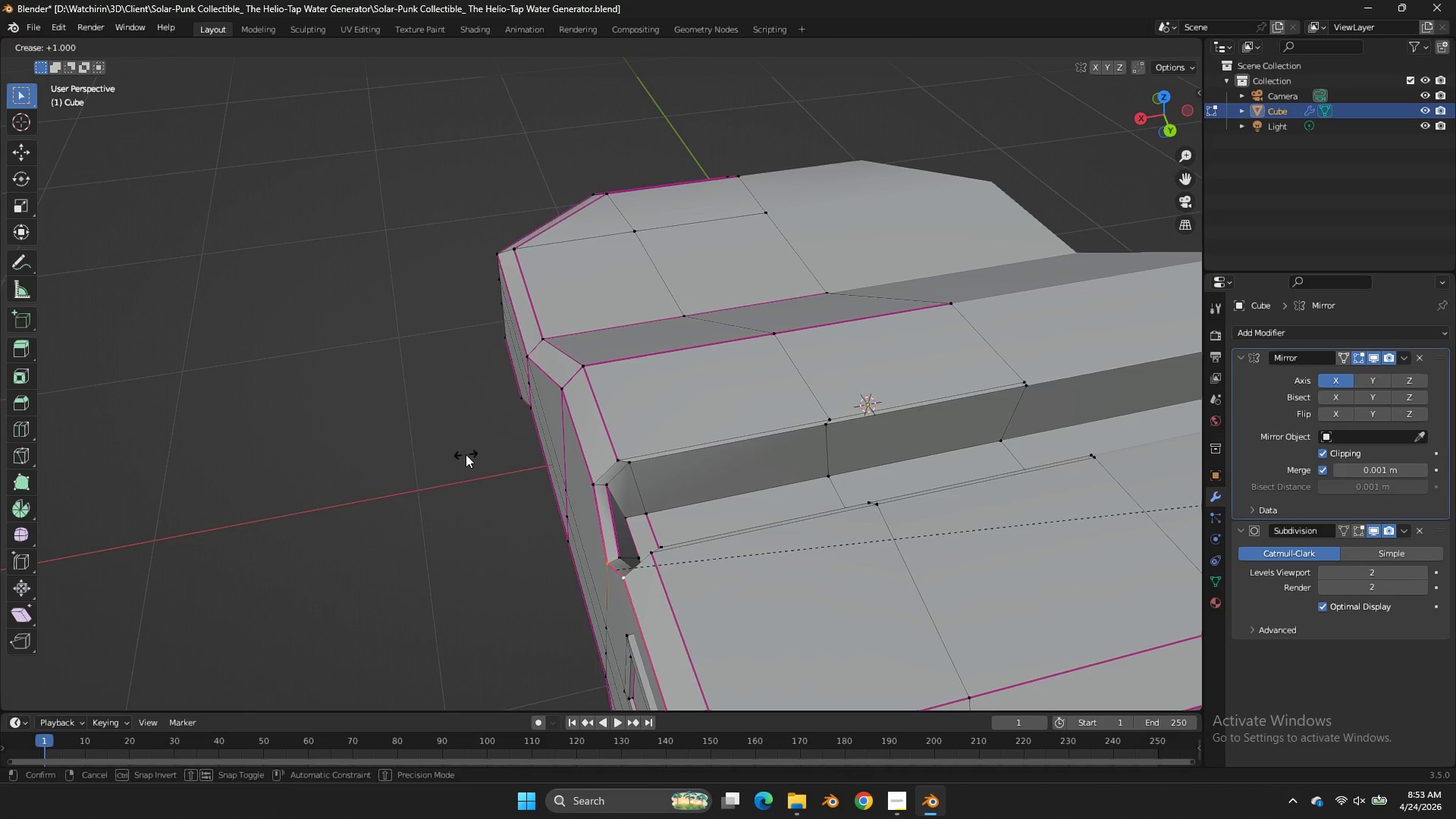 
left_click_drag(start_coordinate=[466, 454], to_coordinate=[565, 468])
 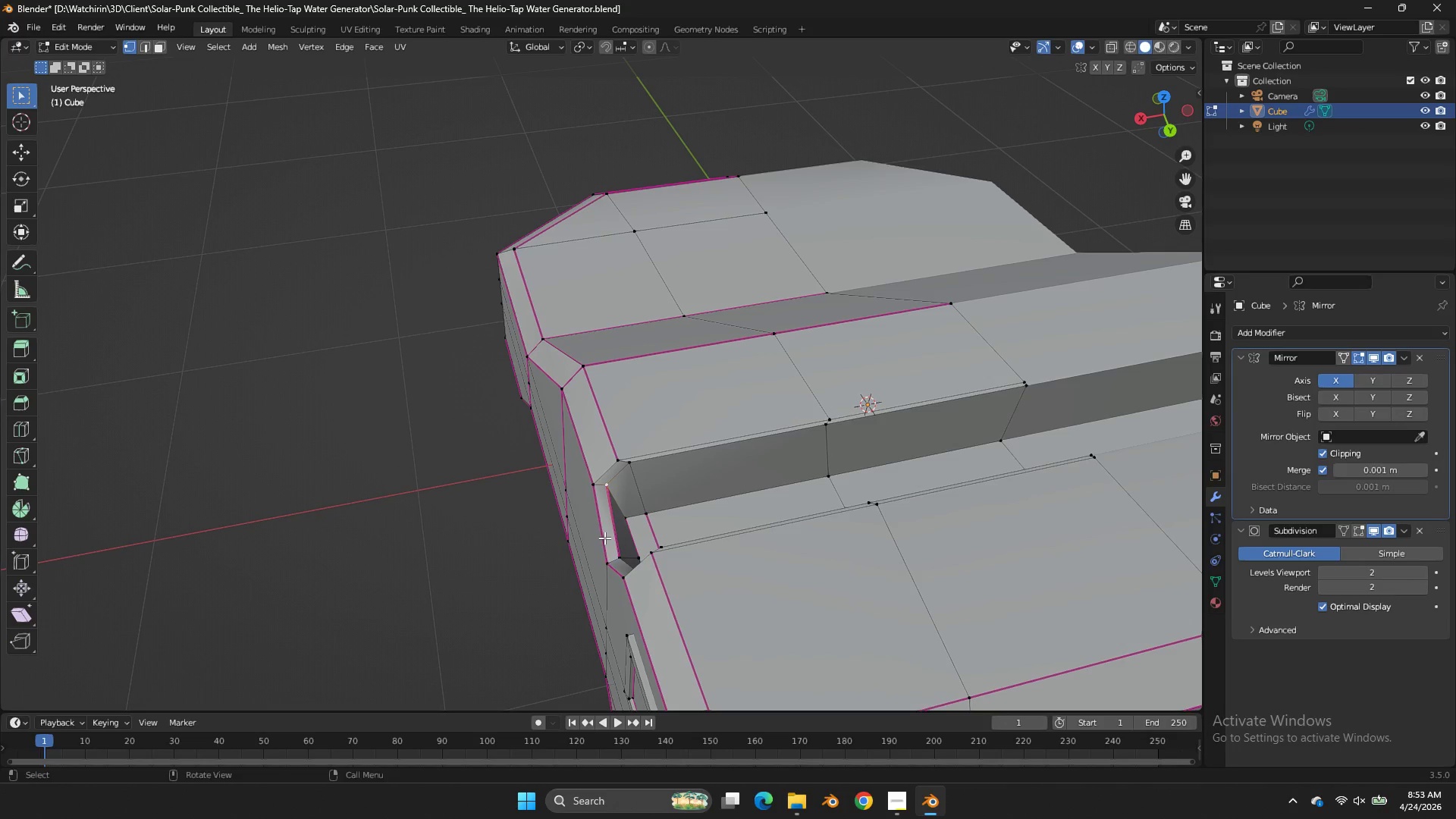 
left_click([615, 553])
 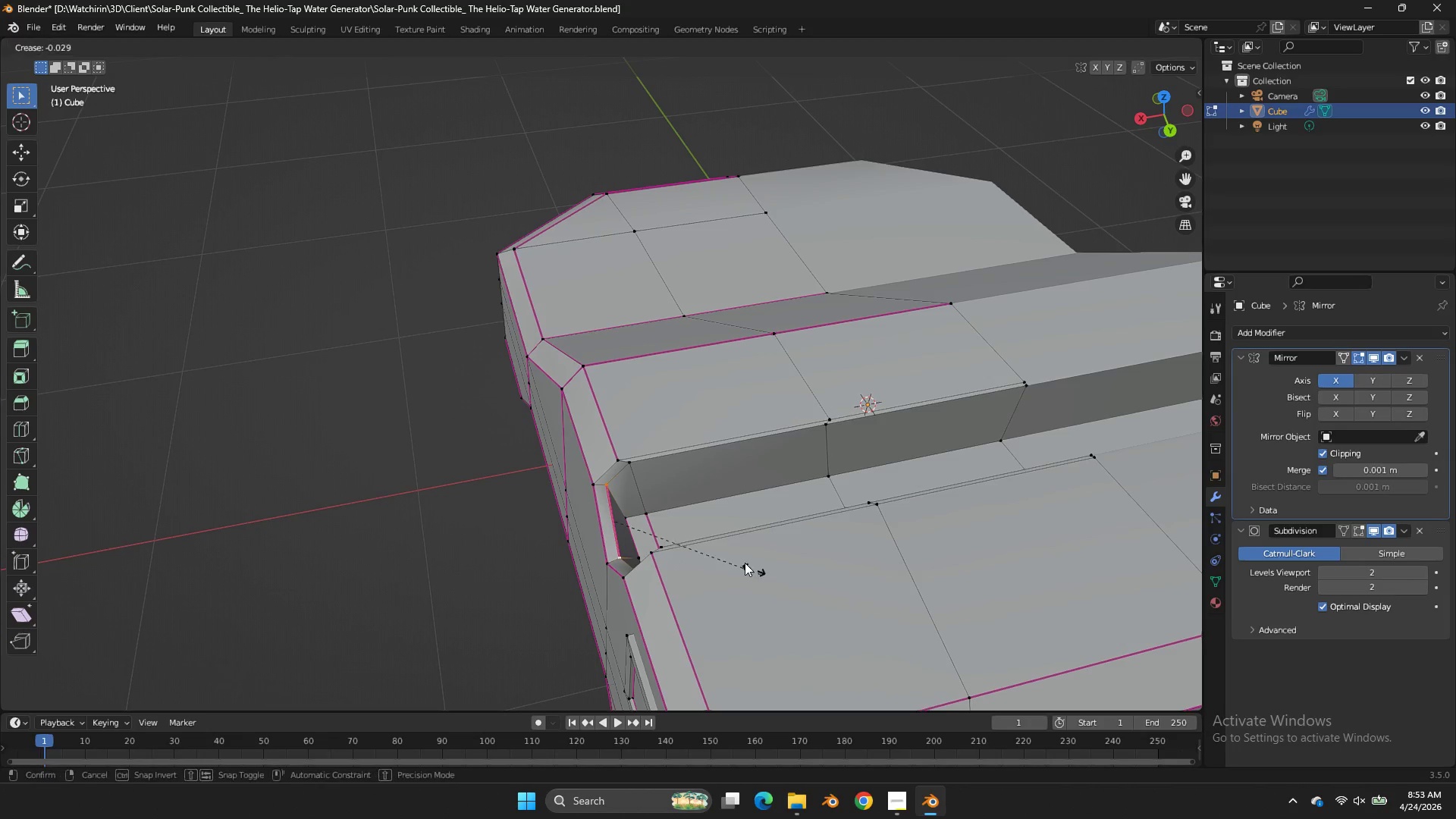 
type(EEE)
 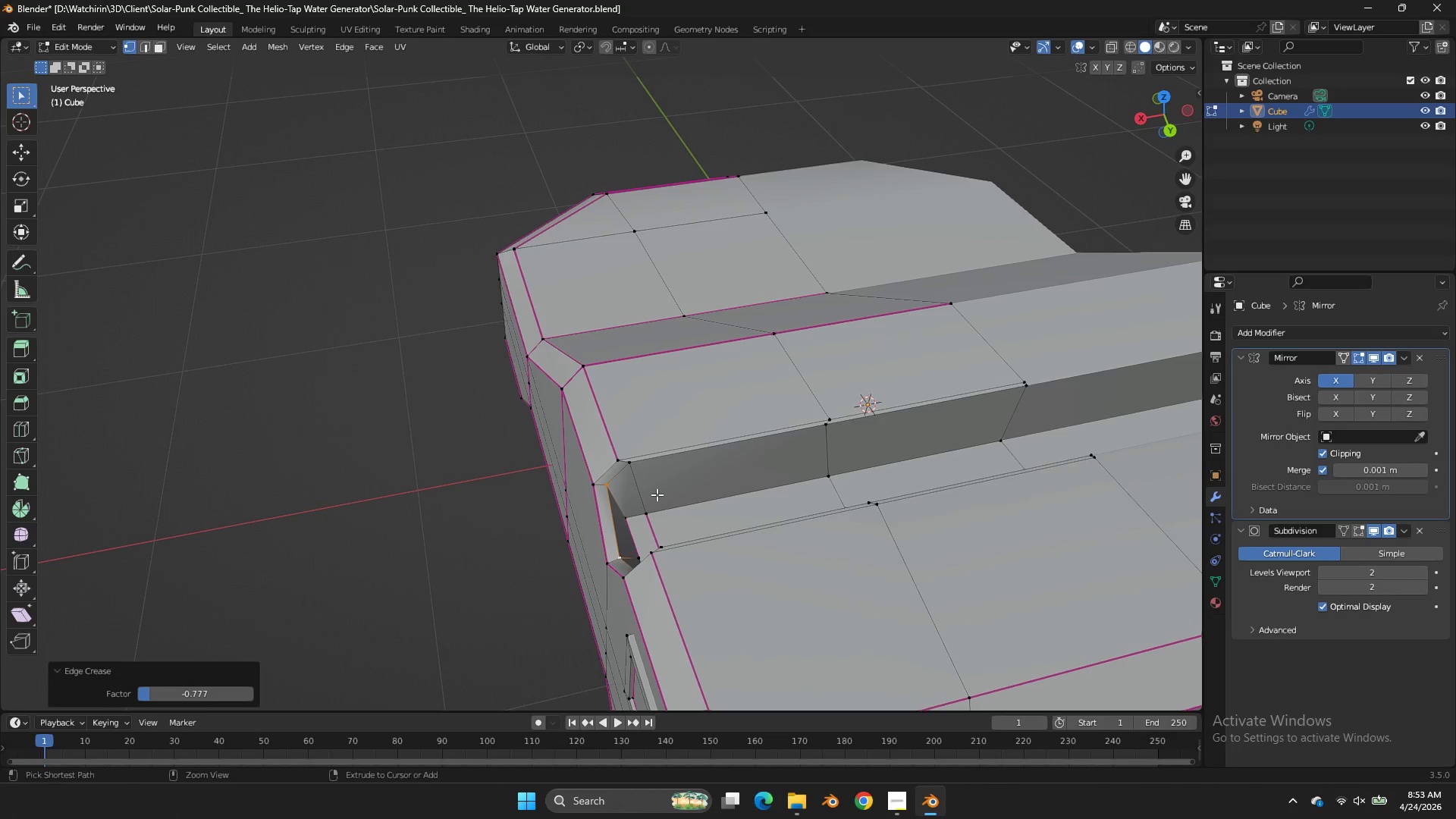 
left_click_drag(start_coordinate=[657, 506], to_coordinate=[680, 512])
 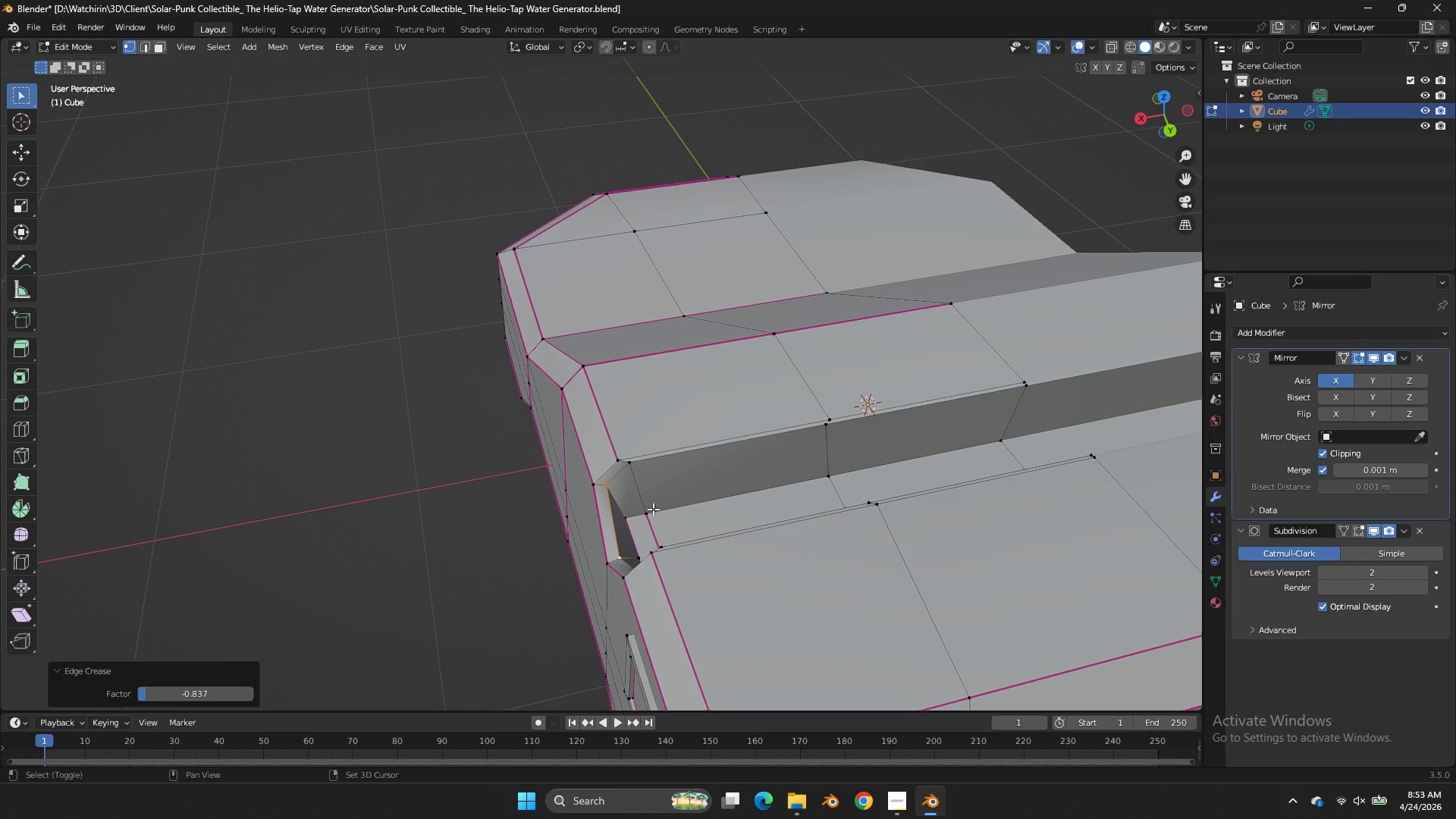 
left_click_drag(start_coordinate=[653, 509], to_coordinate=[657, 509])
 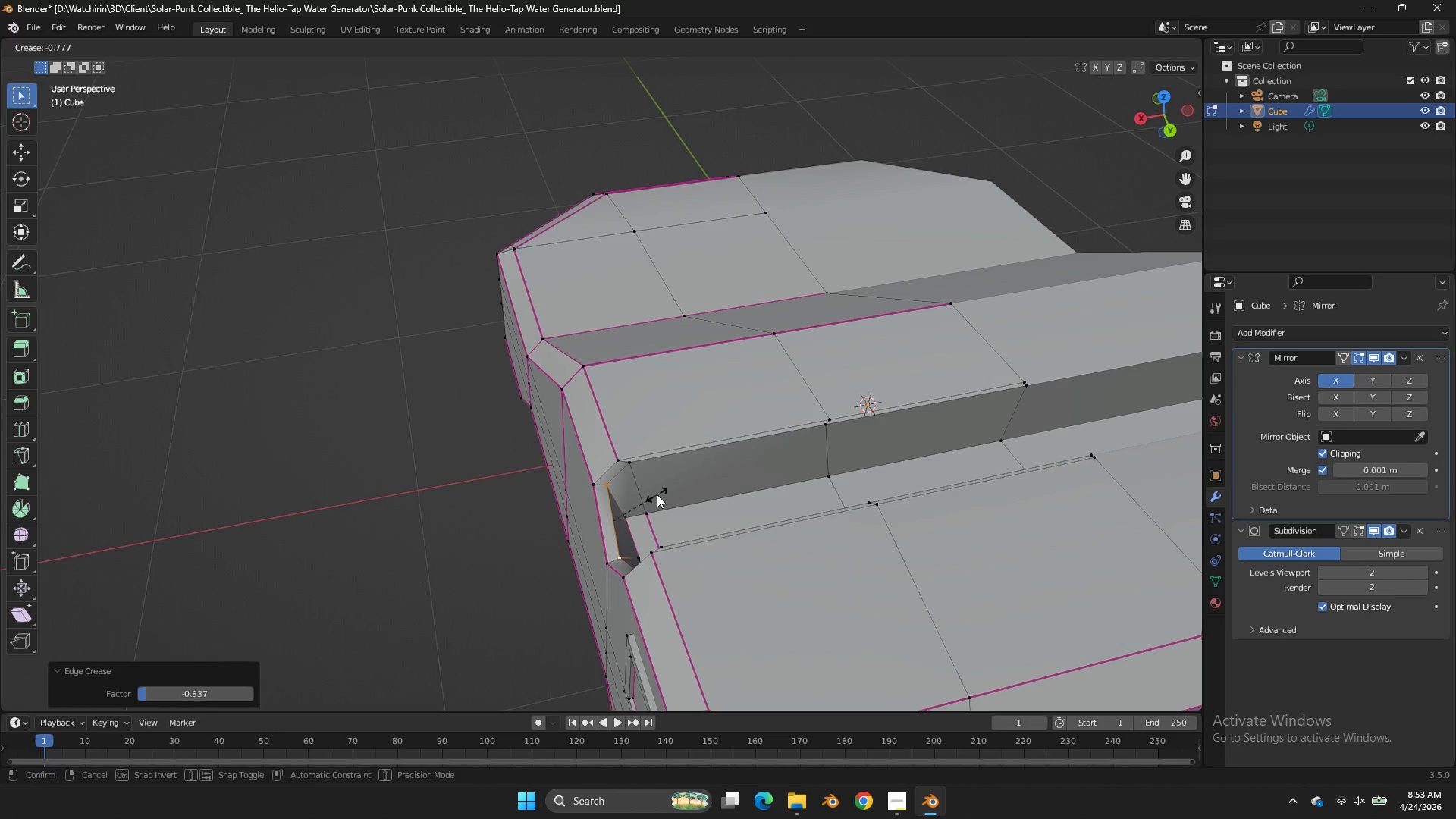 
left_click([657, 494])
 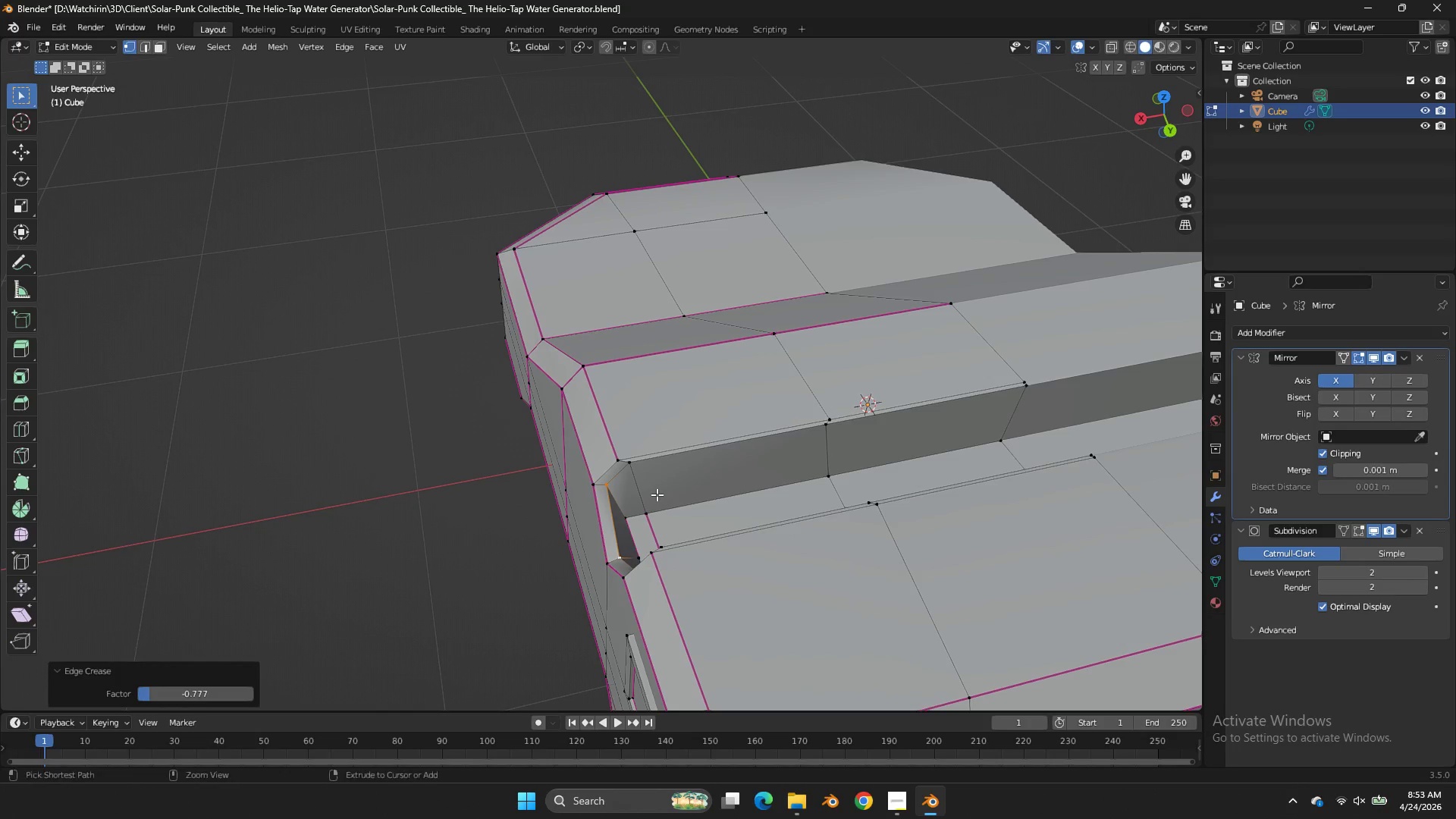 
key(Control+ControlLeft)
 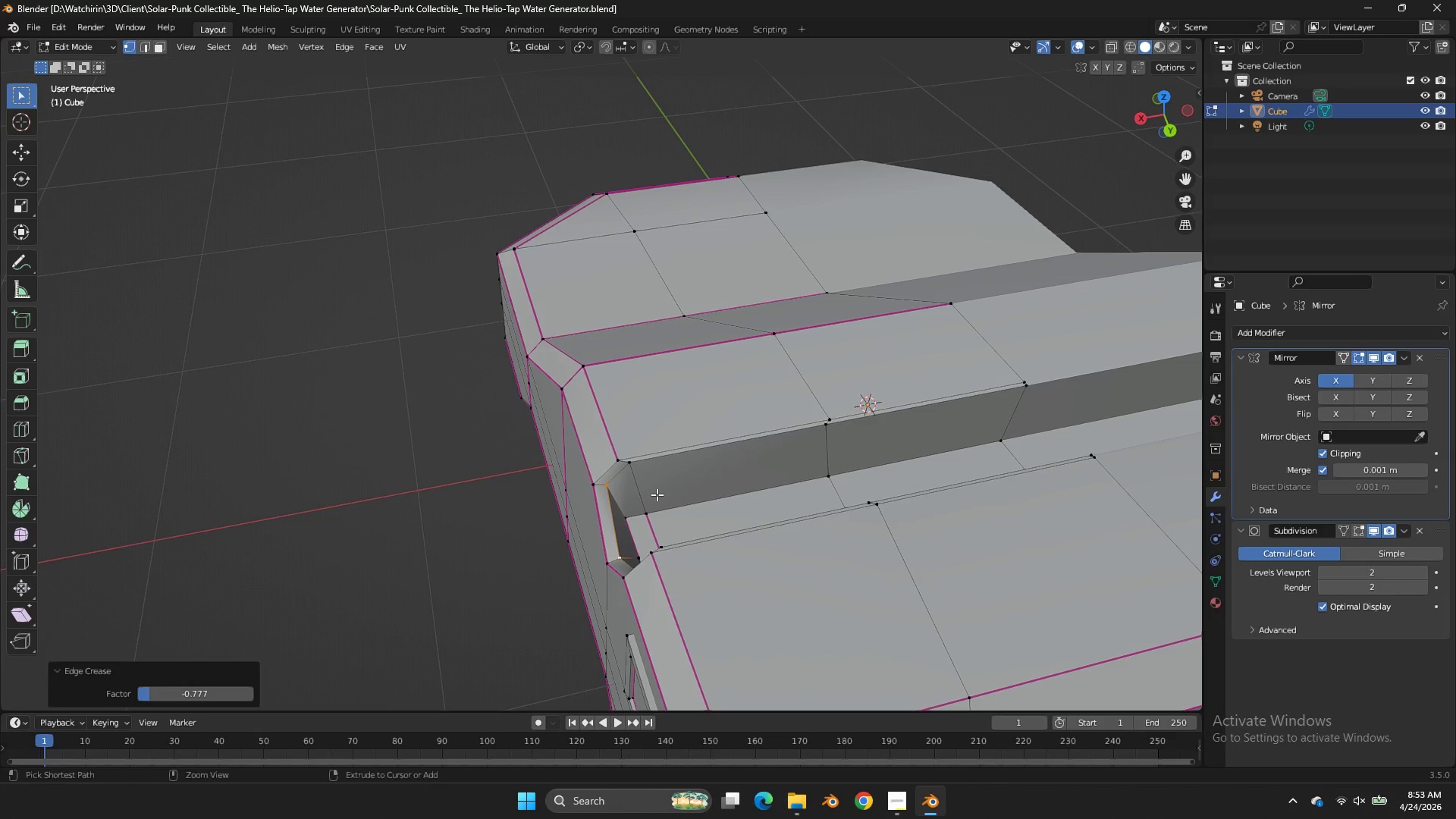 
key(Control+S)
 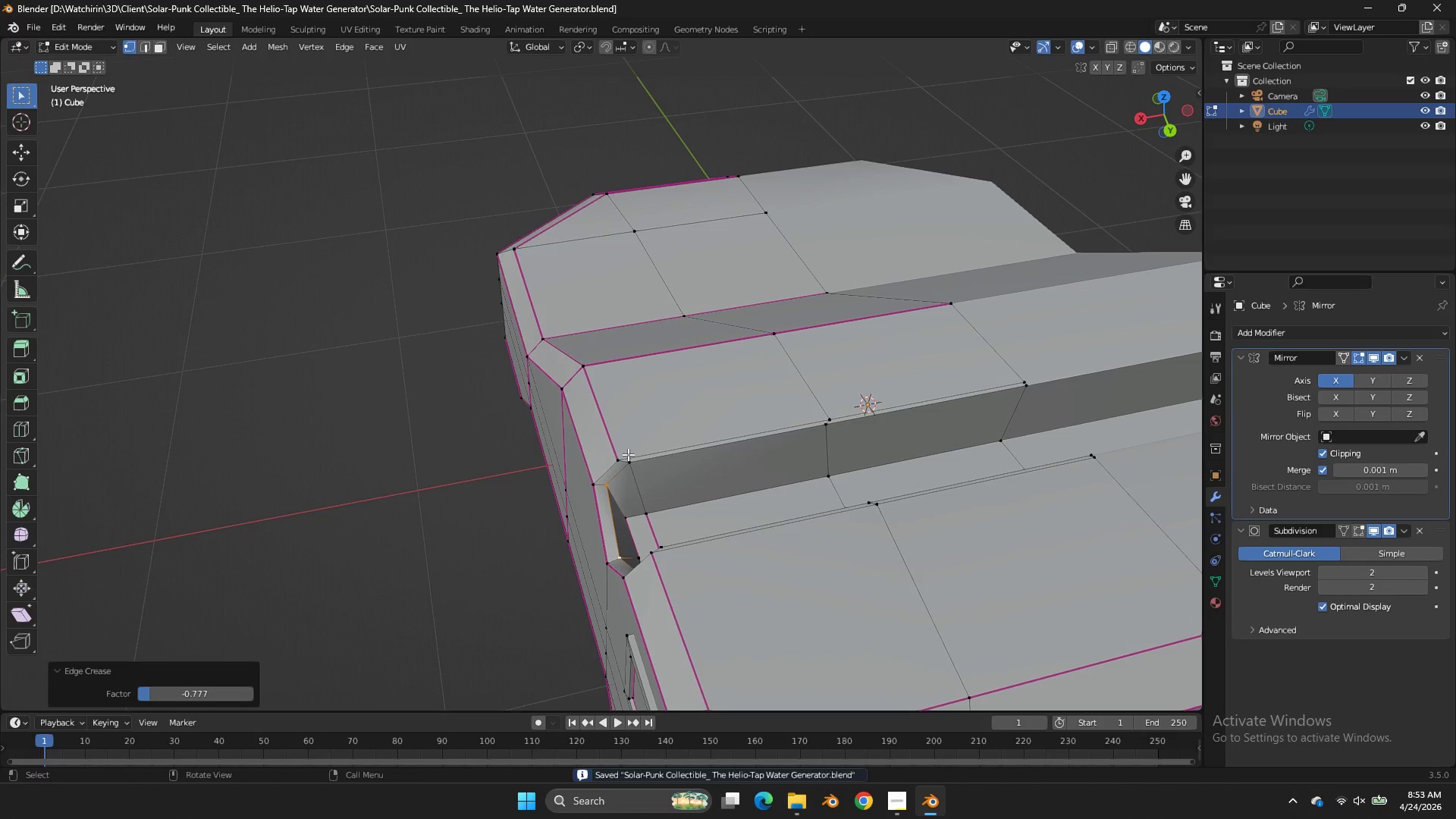 
left_click([628, 454])
 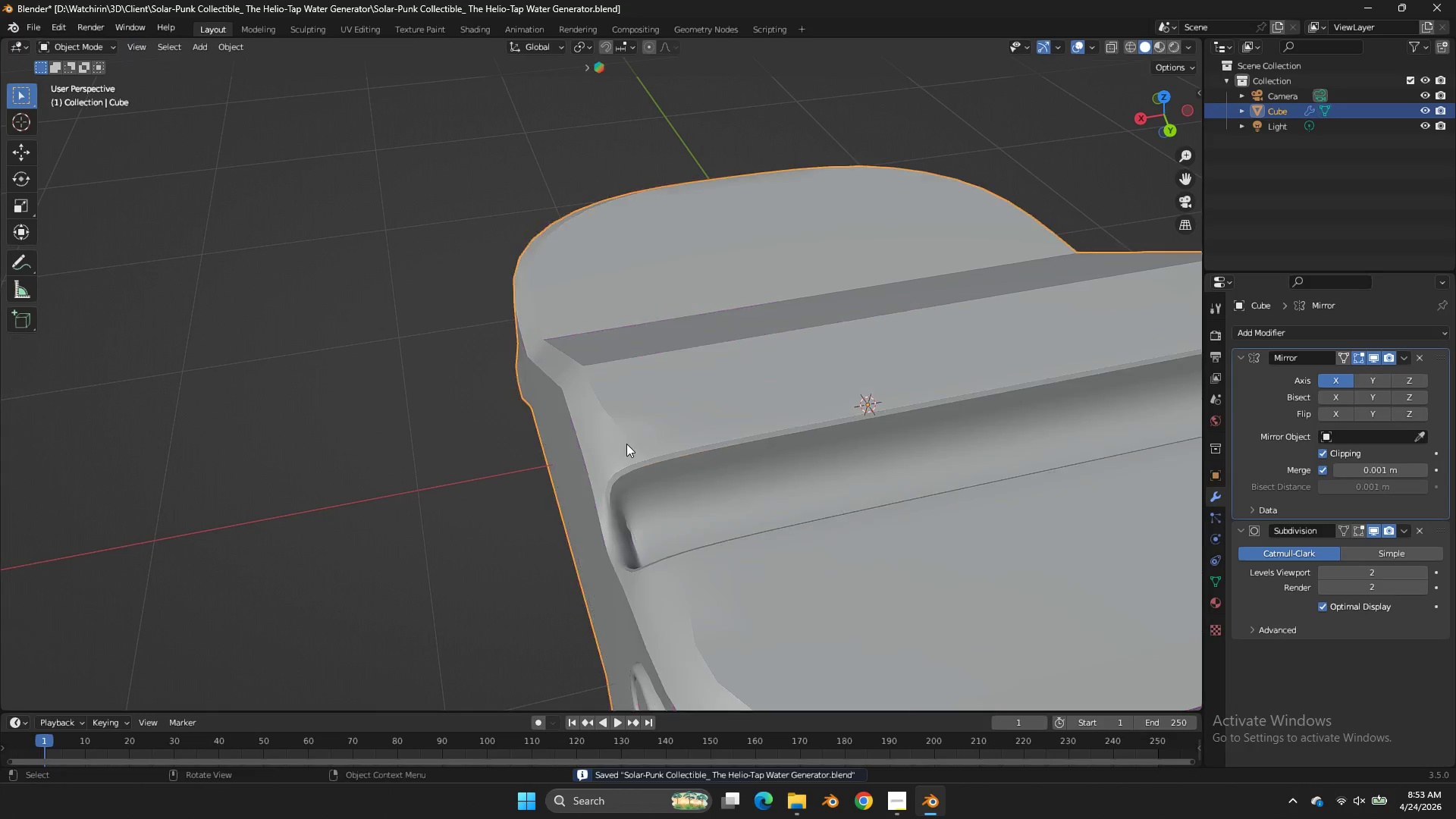 
key(Tab)
 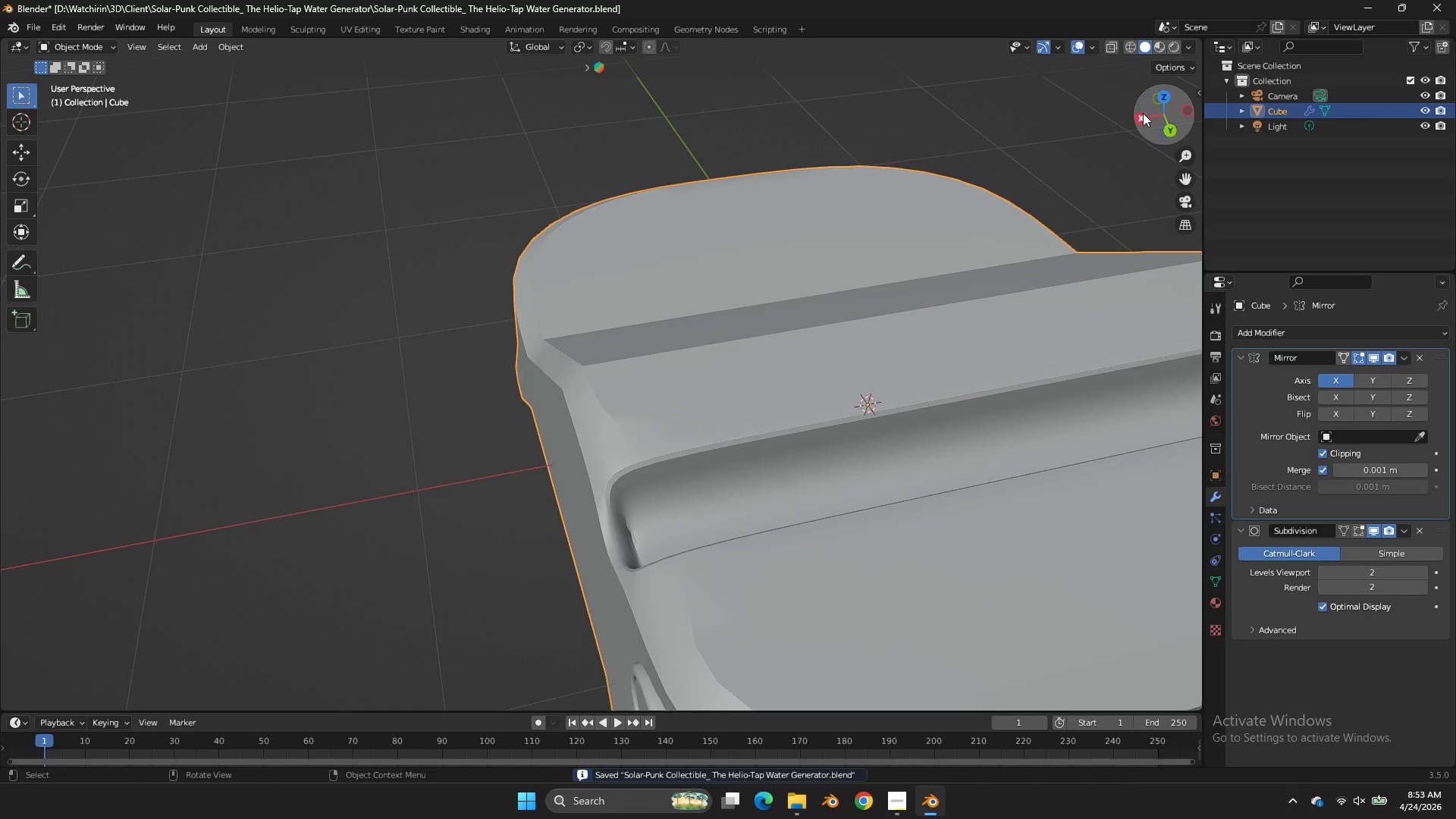 
left_click_drag(start_coordinate=[1146, 113], to_coordinate=[1055, 101])
 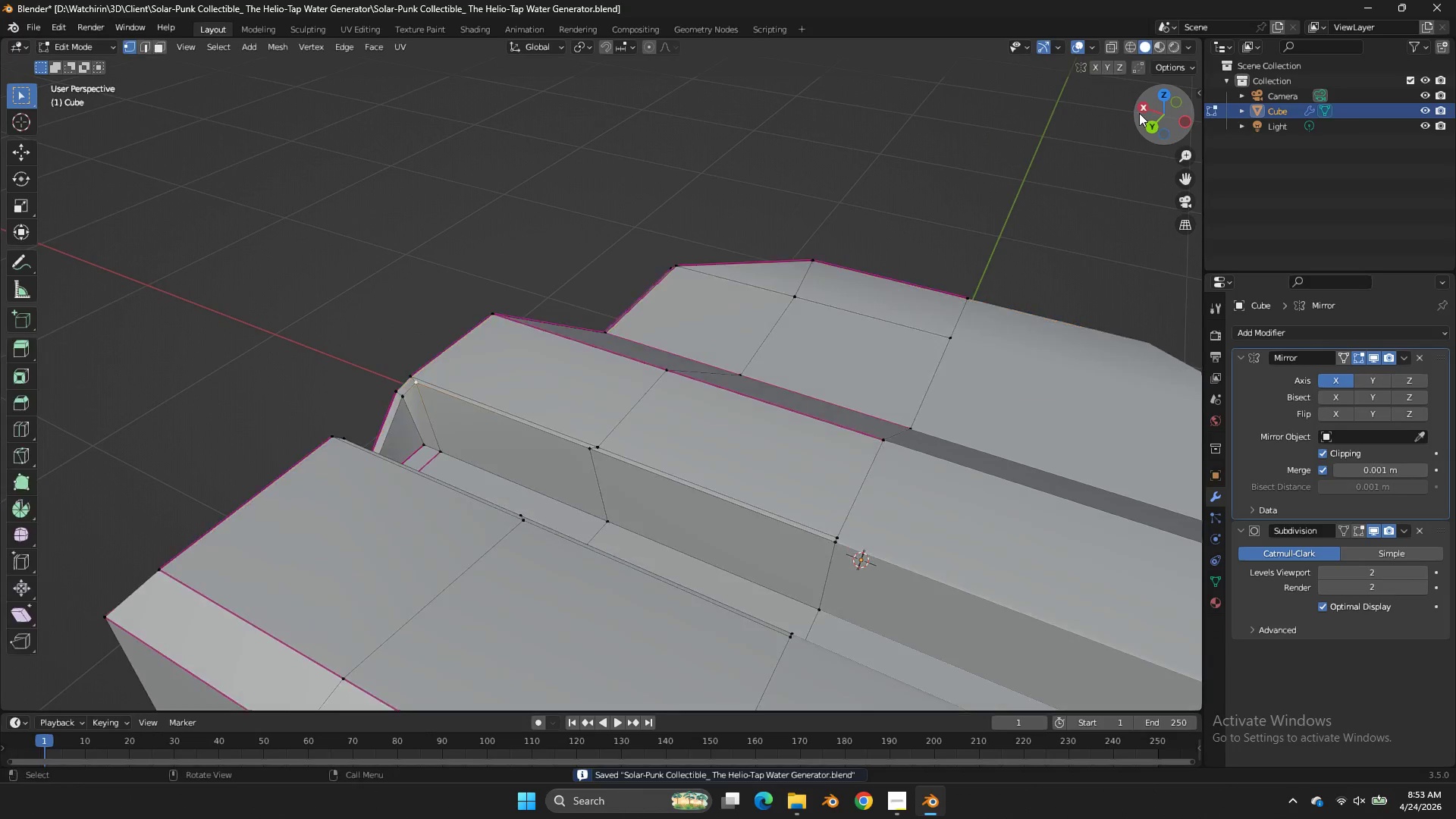 
key(Tab)
 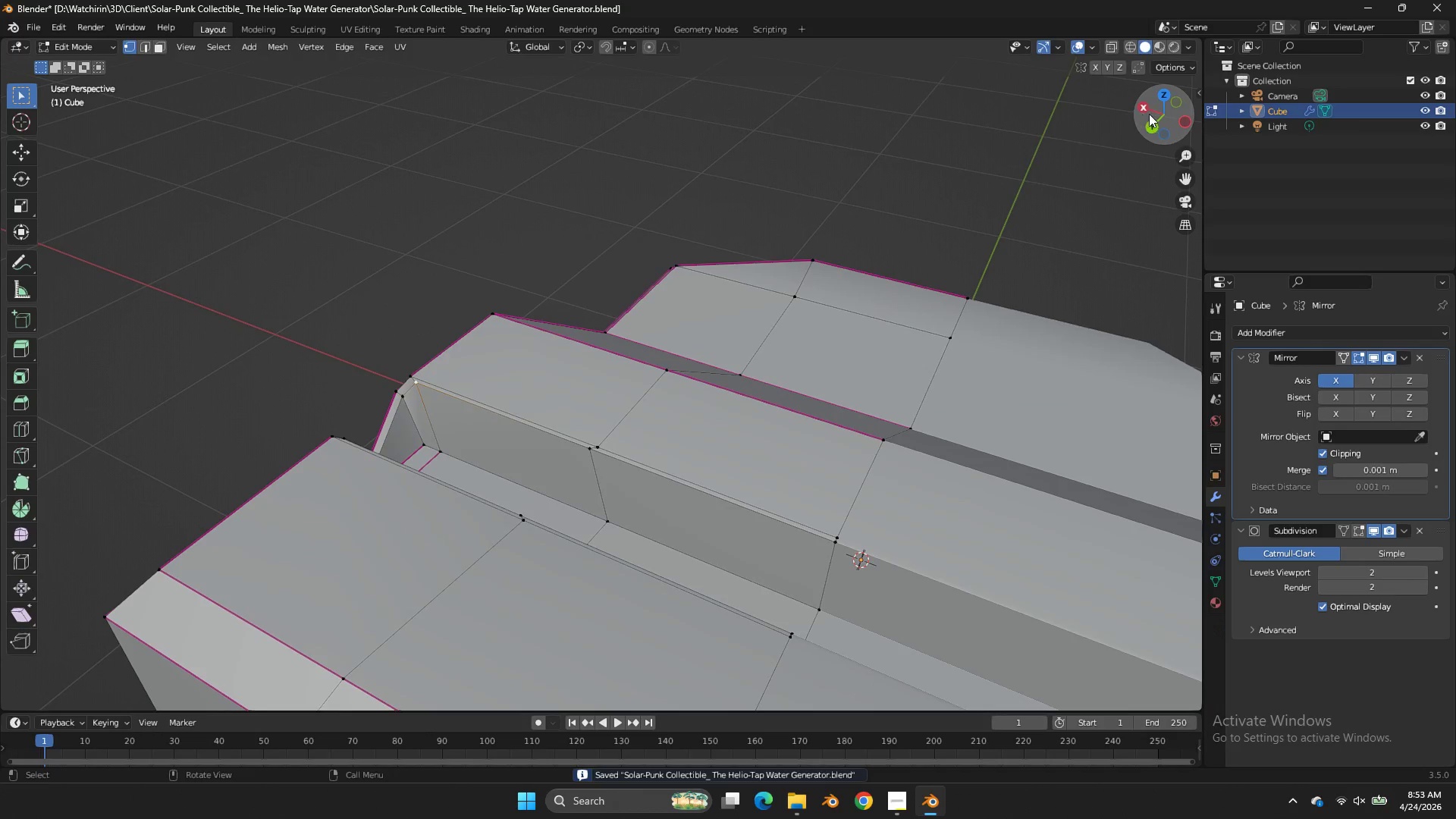 
left_click_drag(start_coordinate=[1147, 114], to_coordinate=[1033, 113])
 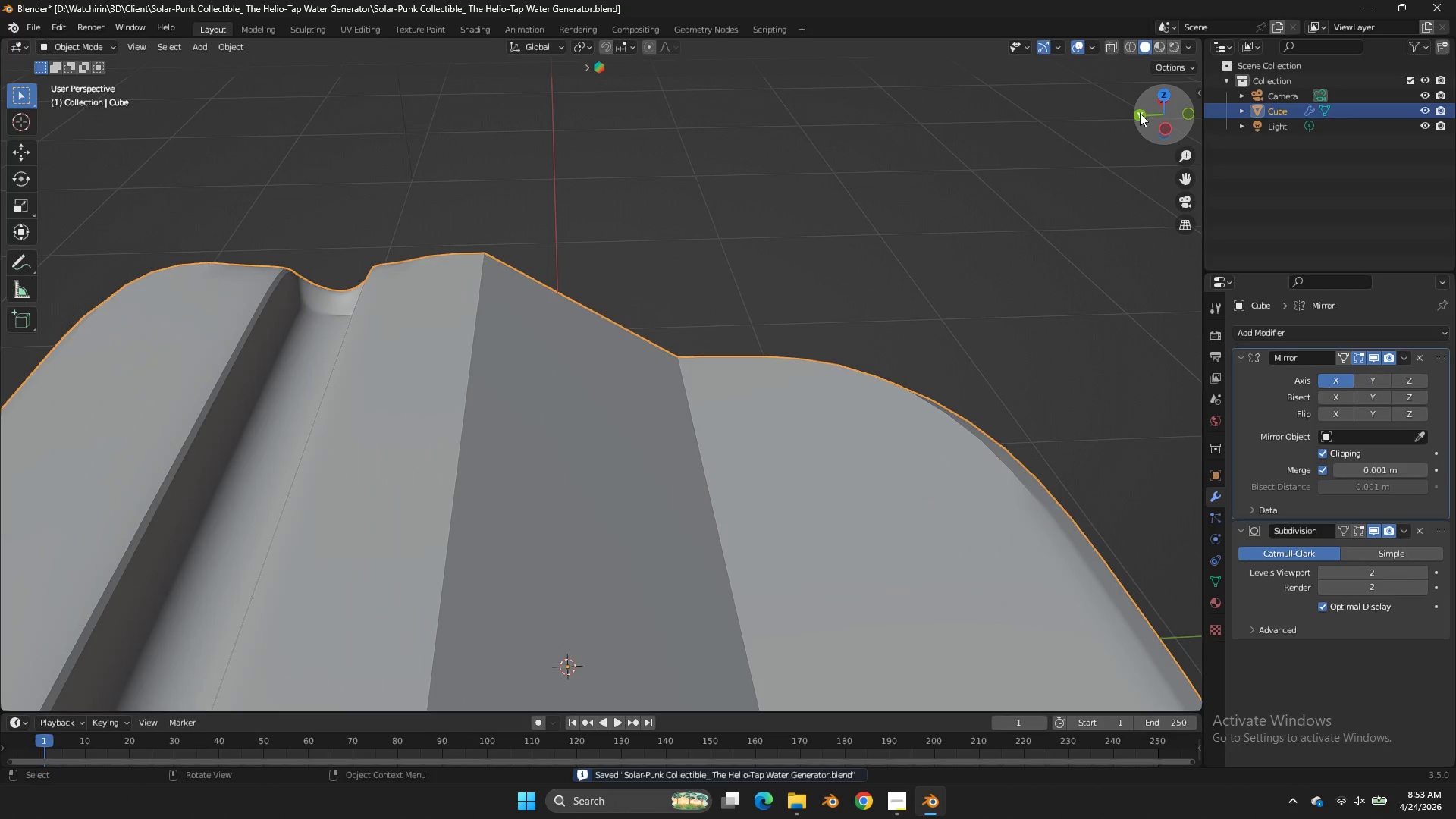 
key(Tab)
 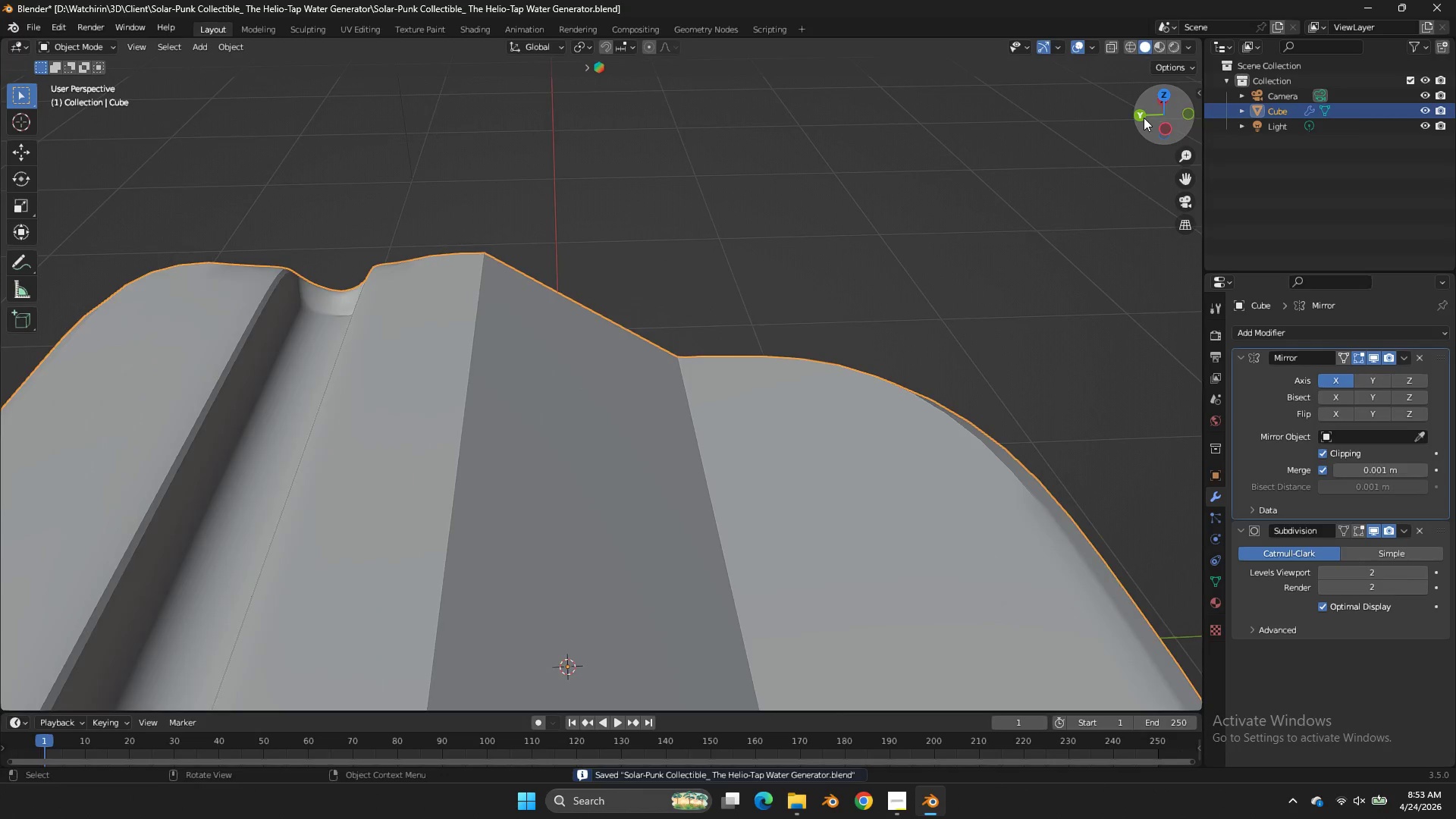 
left_click_drag(start_coordinate=[1153, 118], to_coordinate=[153, 122])
 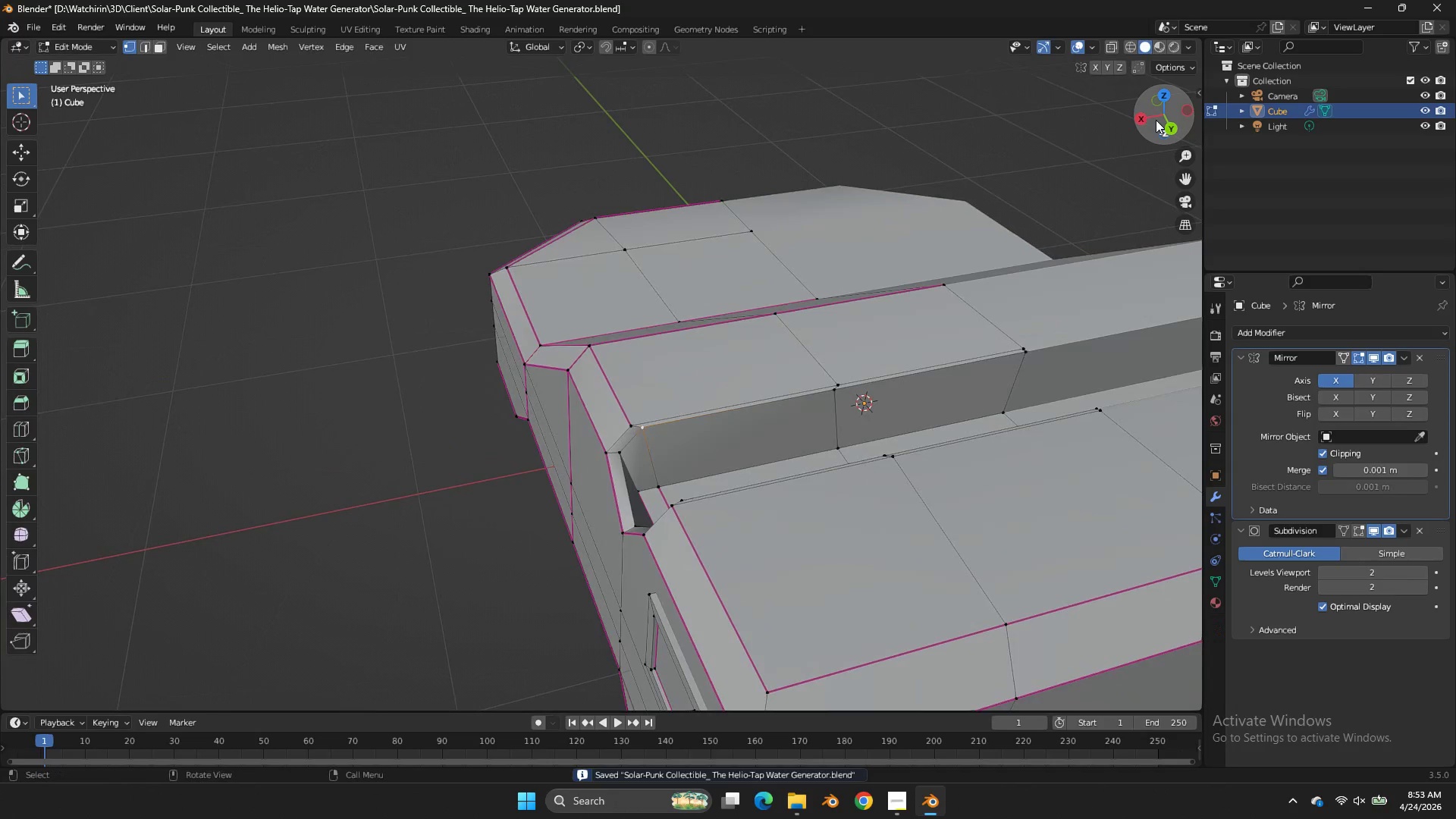 
key(Tab)
 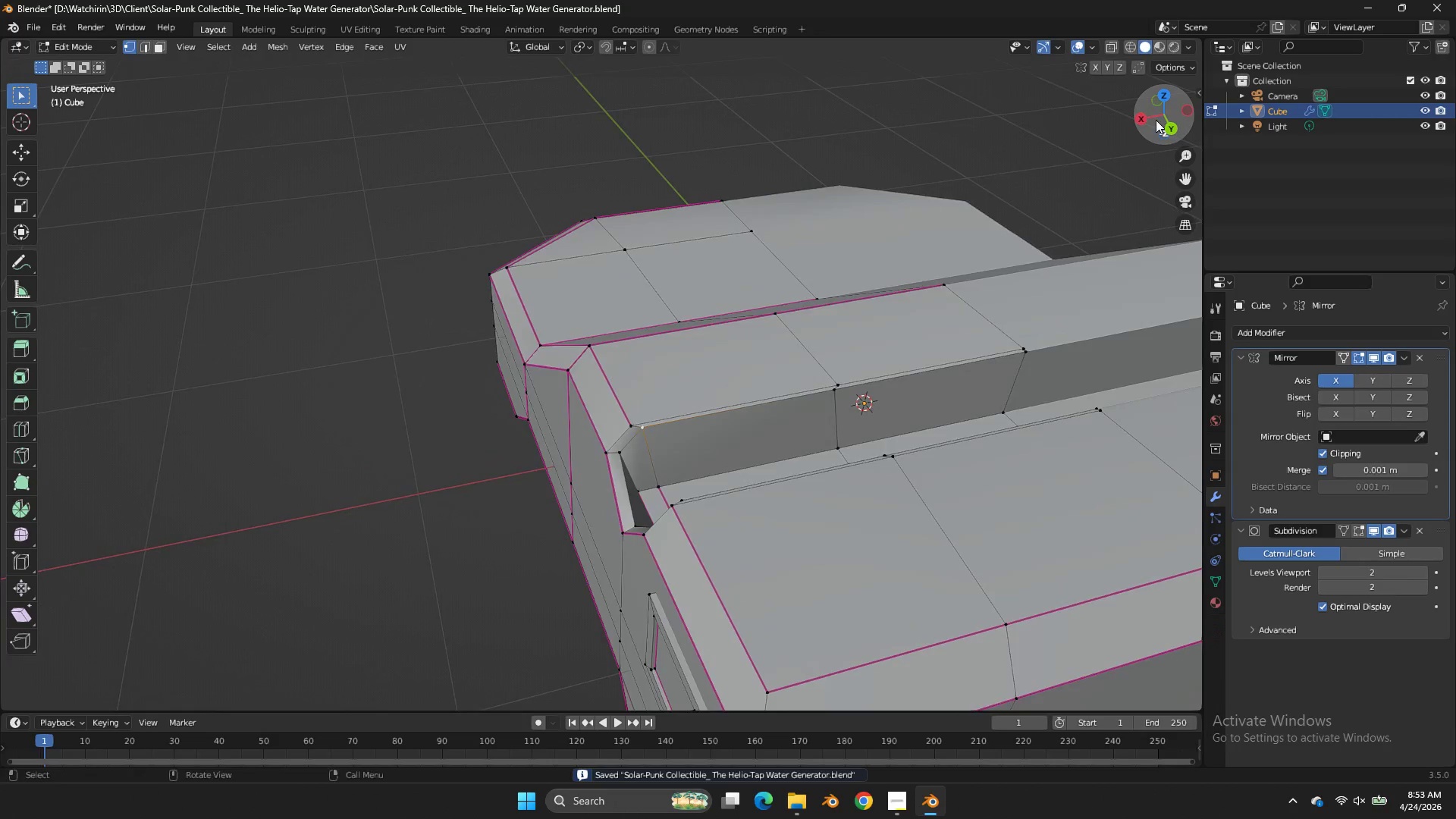 
left_click_drag(start_coordinate=[1156, 120], to_coordinate=[5, 104])
 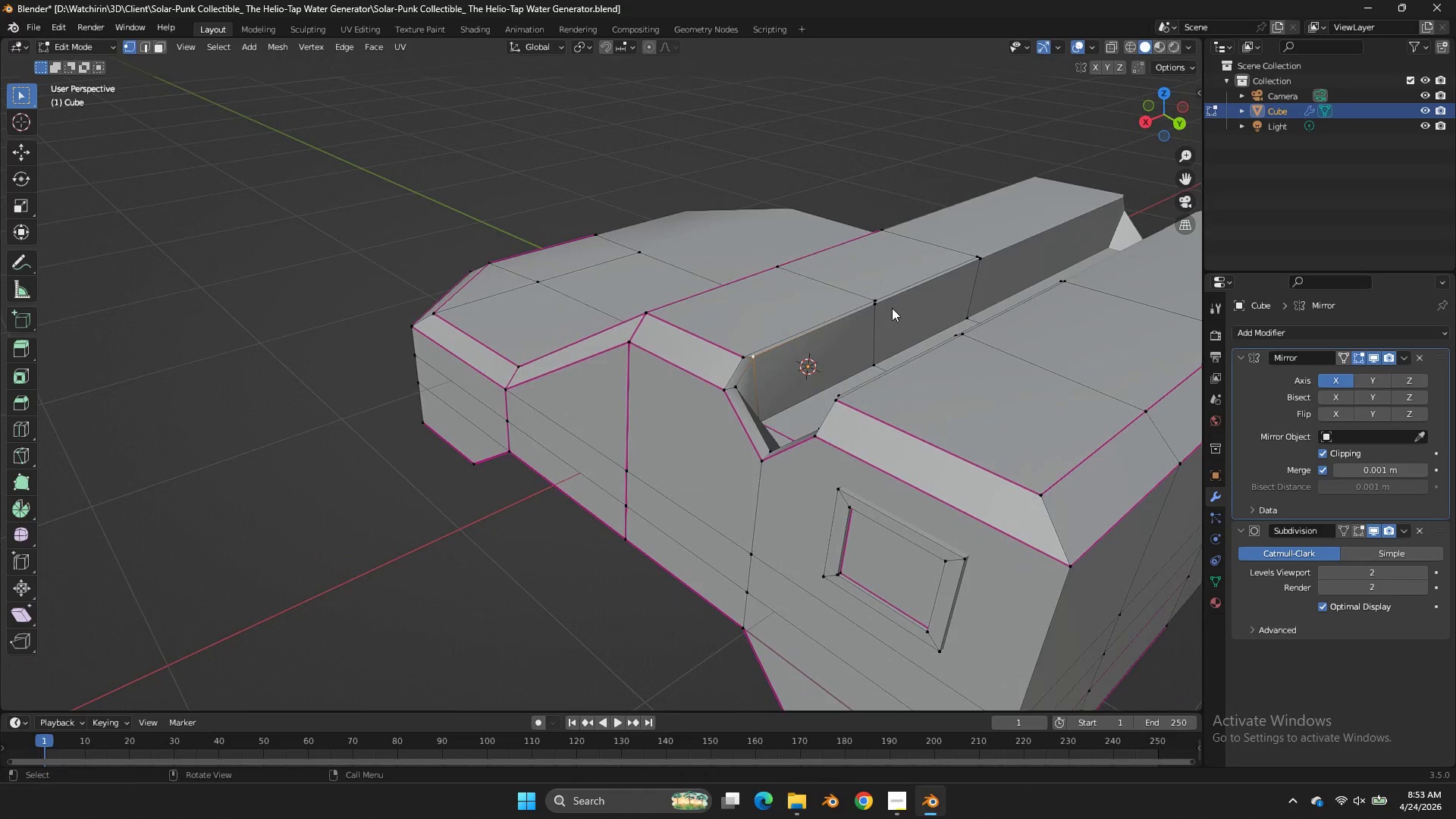 
left_click([892, 308])
 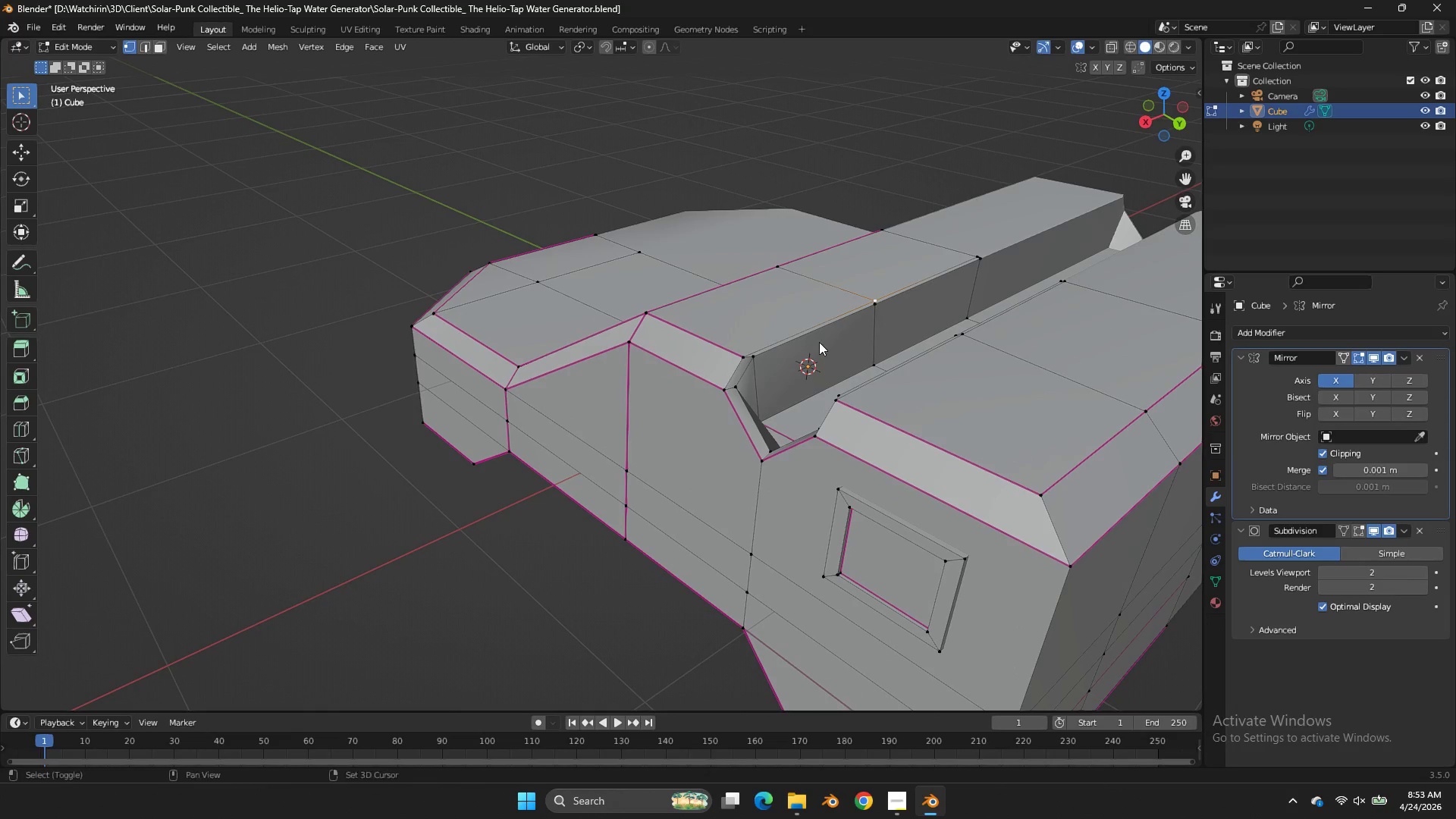 
hold_key(key=ShiftLeft, duration=0.31)
 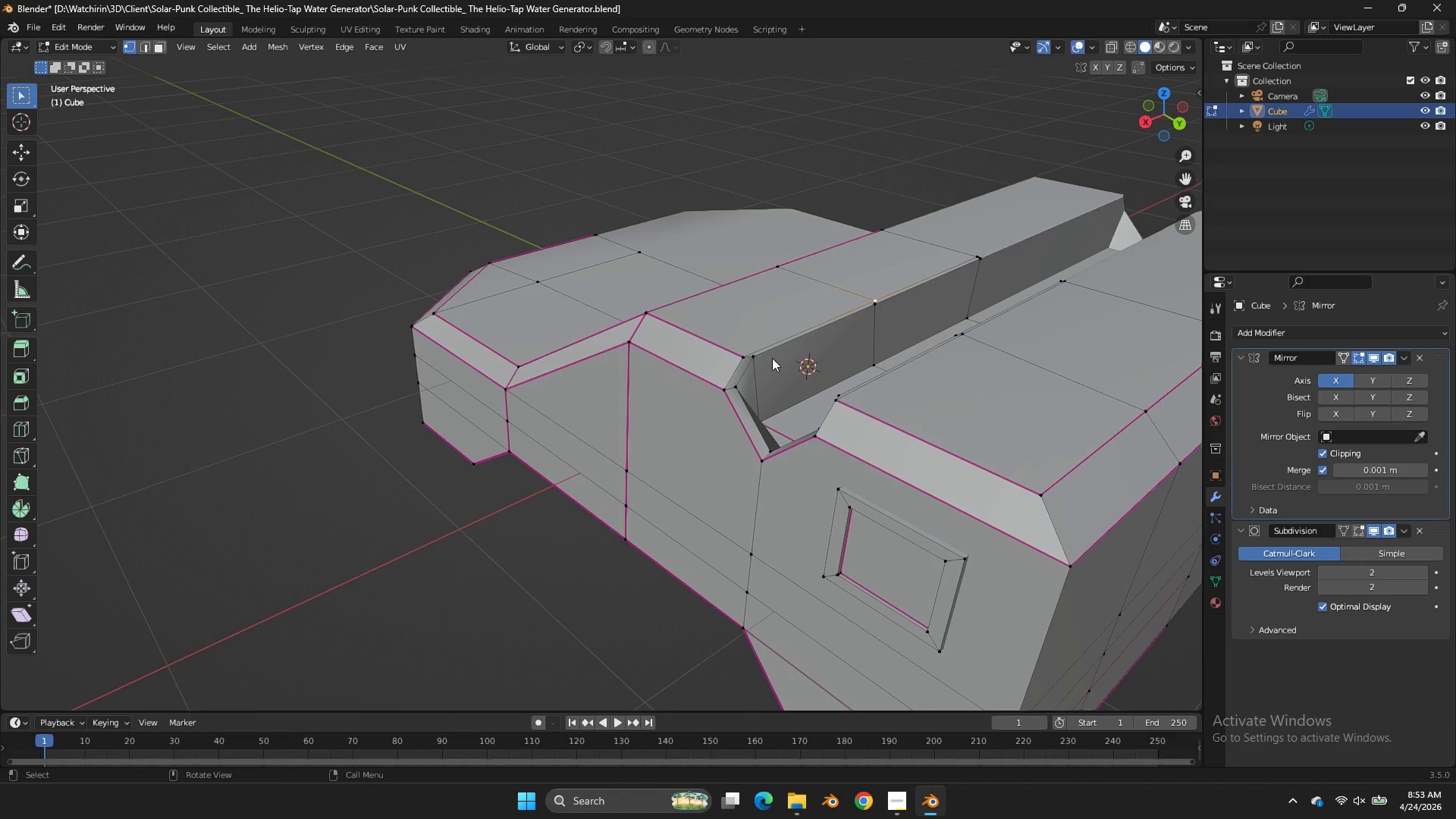 
left_click([772, 358])
 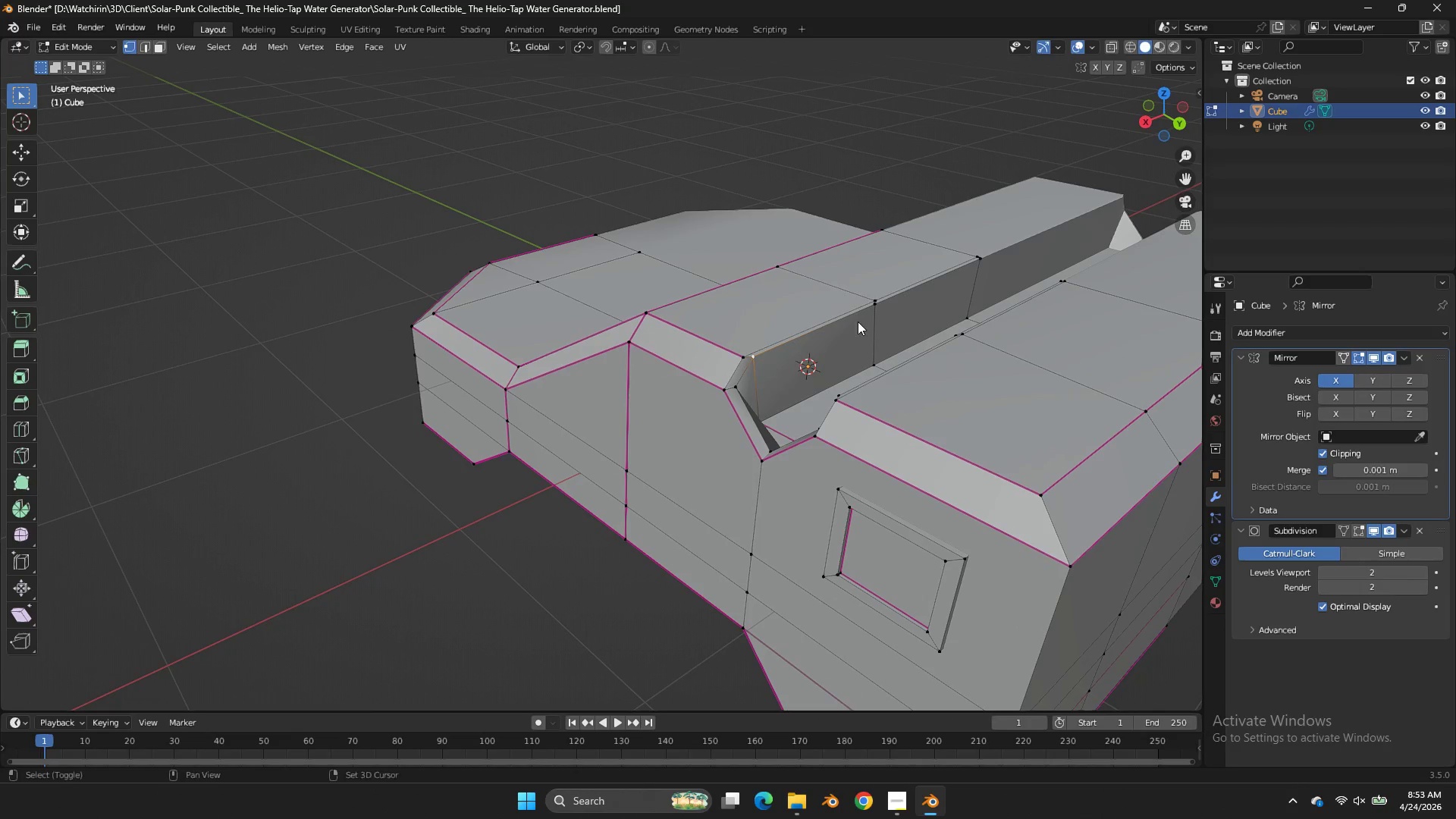 
hold_key(key=ShiftLeft, duration=1.36)
left_click([985, 271])
 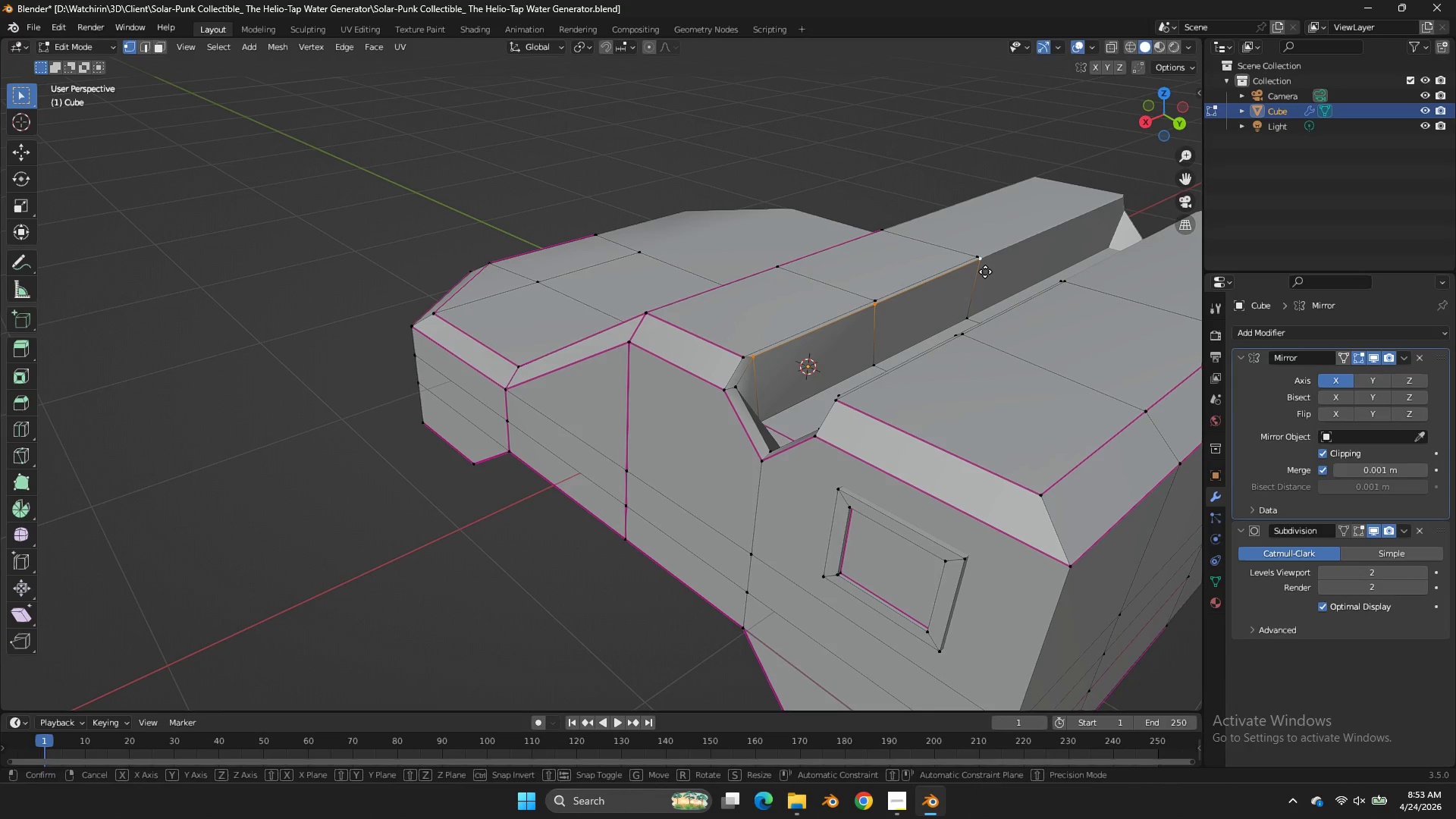 
type(gz)
 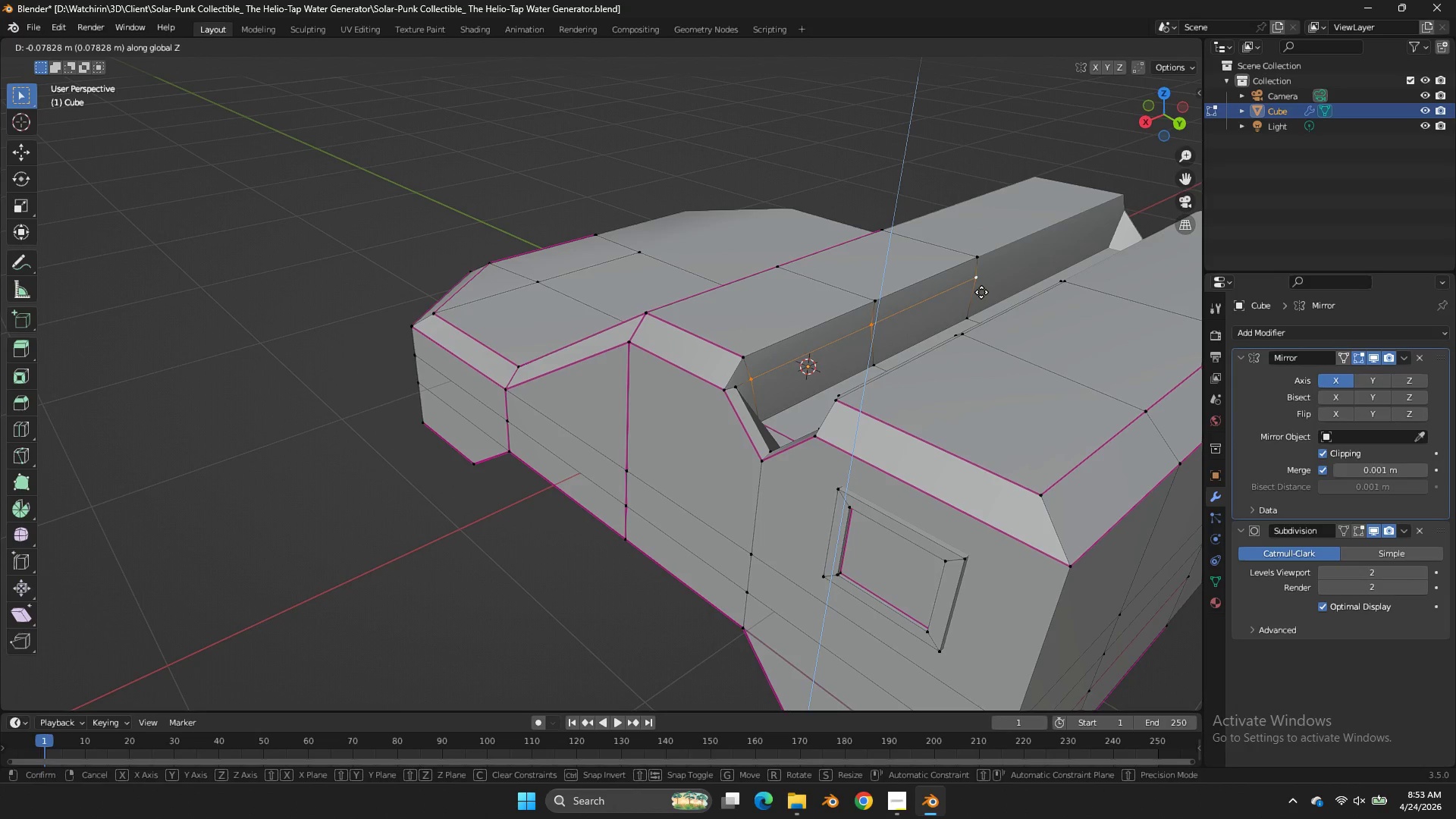 
left_click_drag(start_coordinate=[981, 292], to_coordinate=[998, 271])
 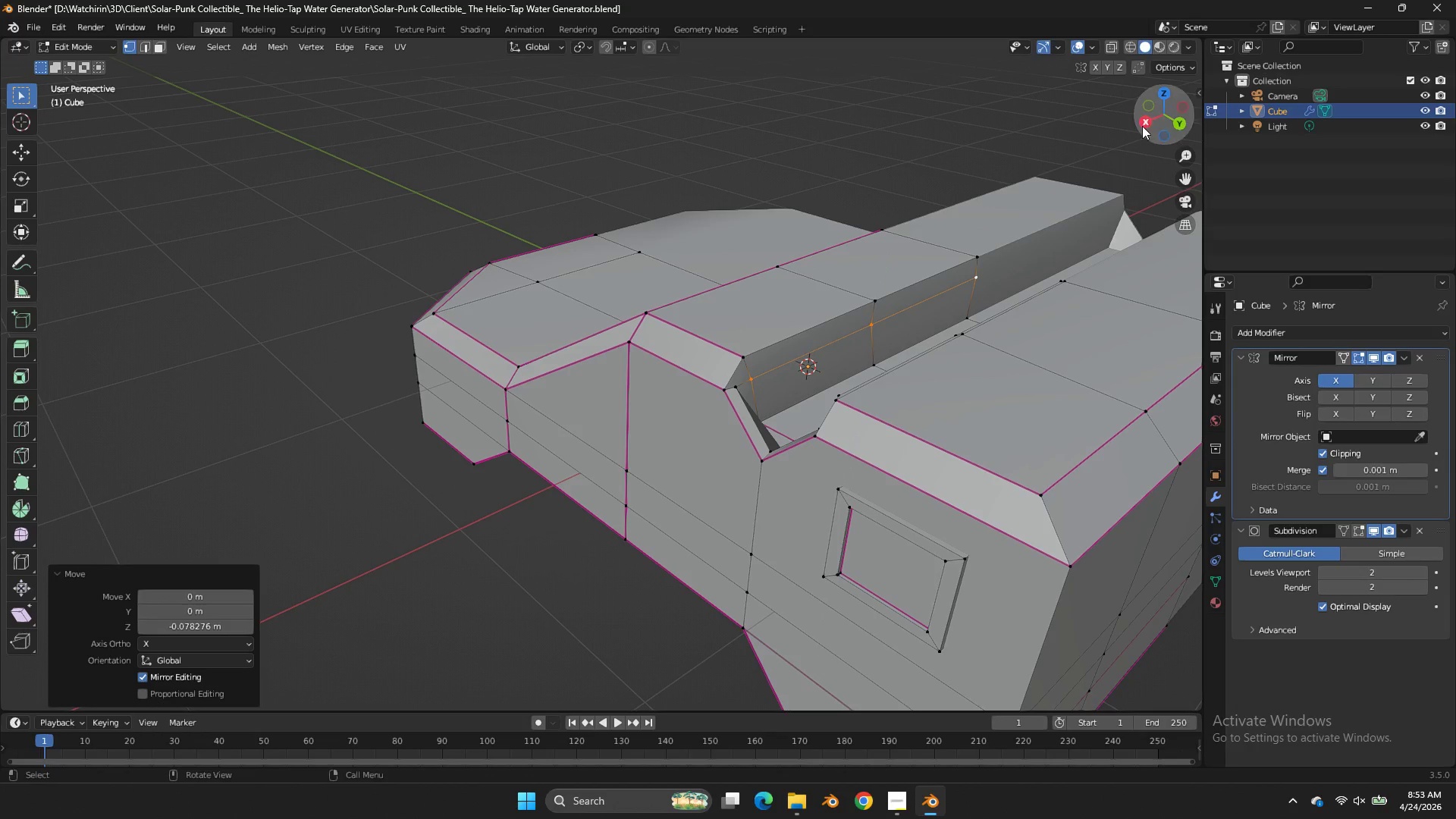 
left_click([1144, 124])
 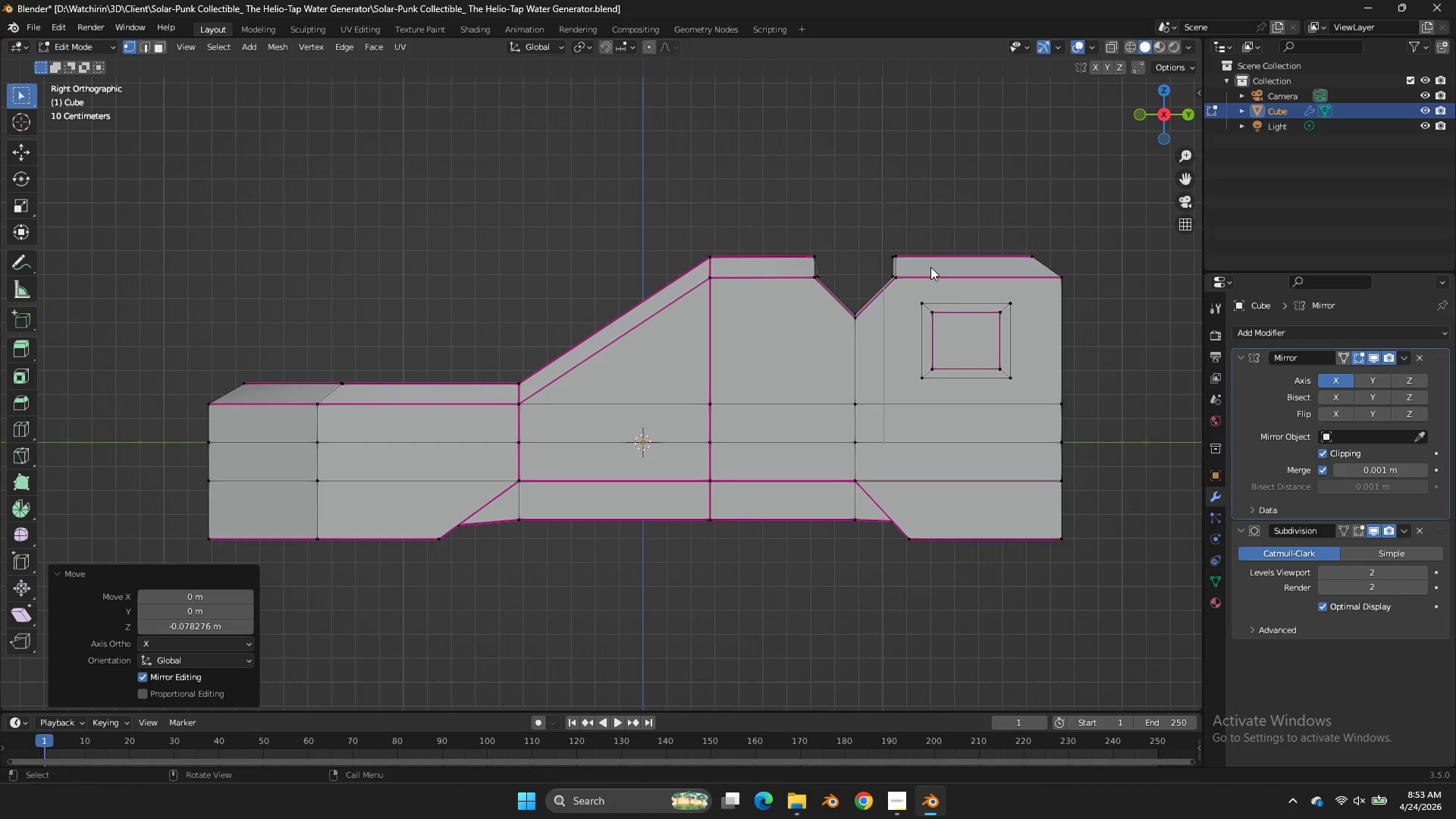 
key(G)
 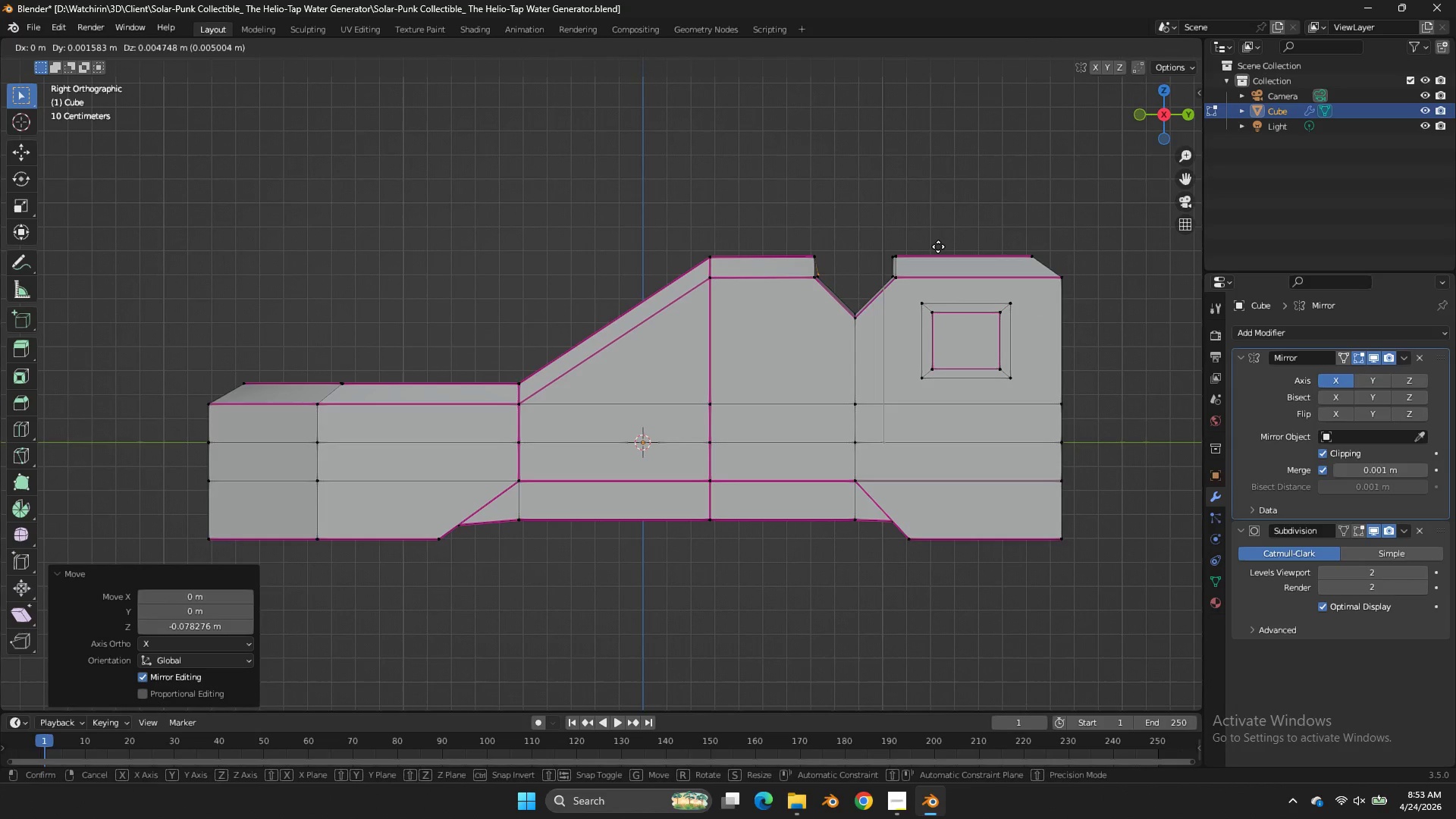 
hold_key(key=ShiftLeft, duration=1.3)
left_click([913, 258])
 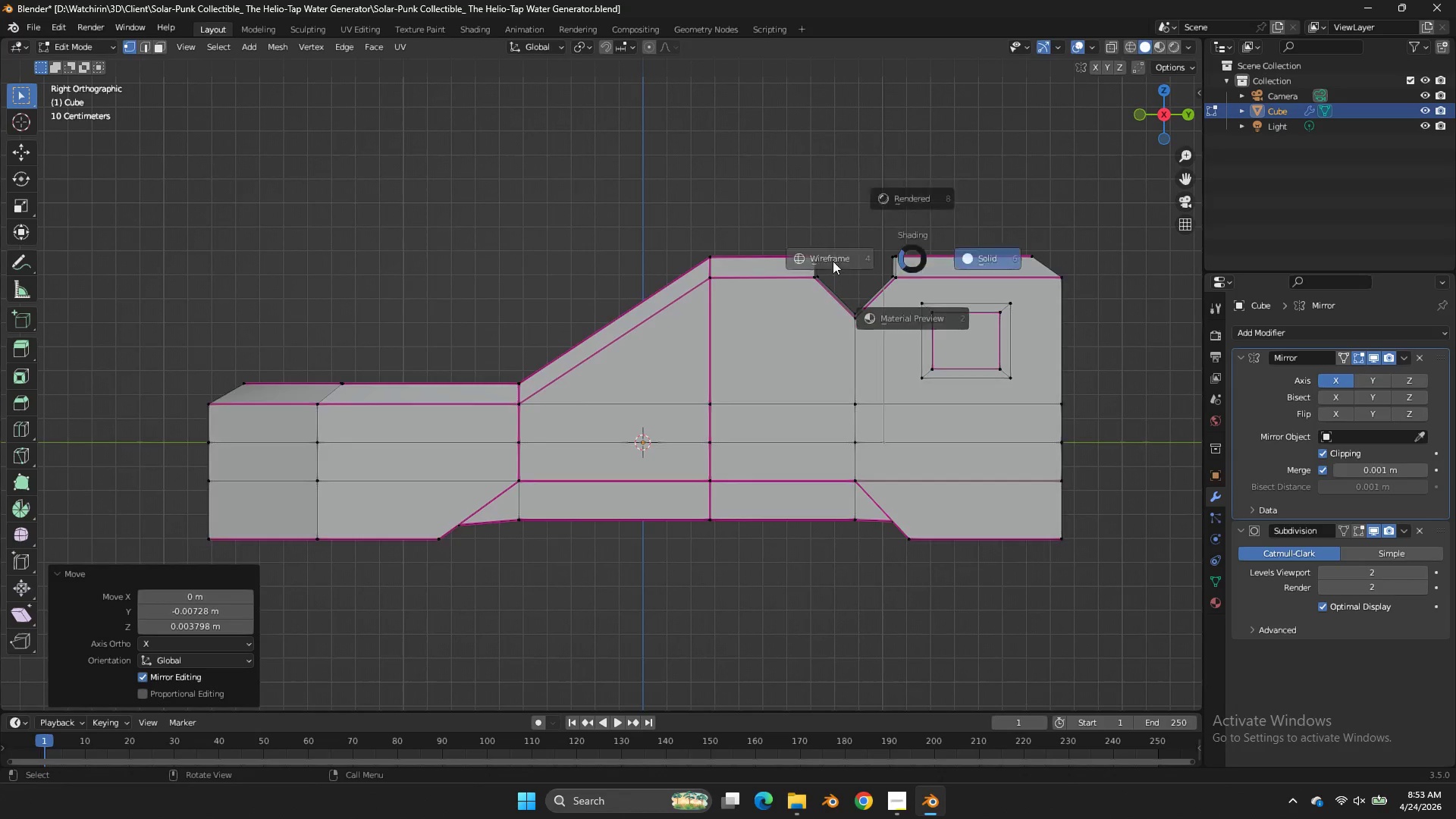 
key(Z)
 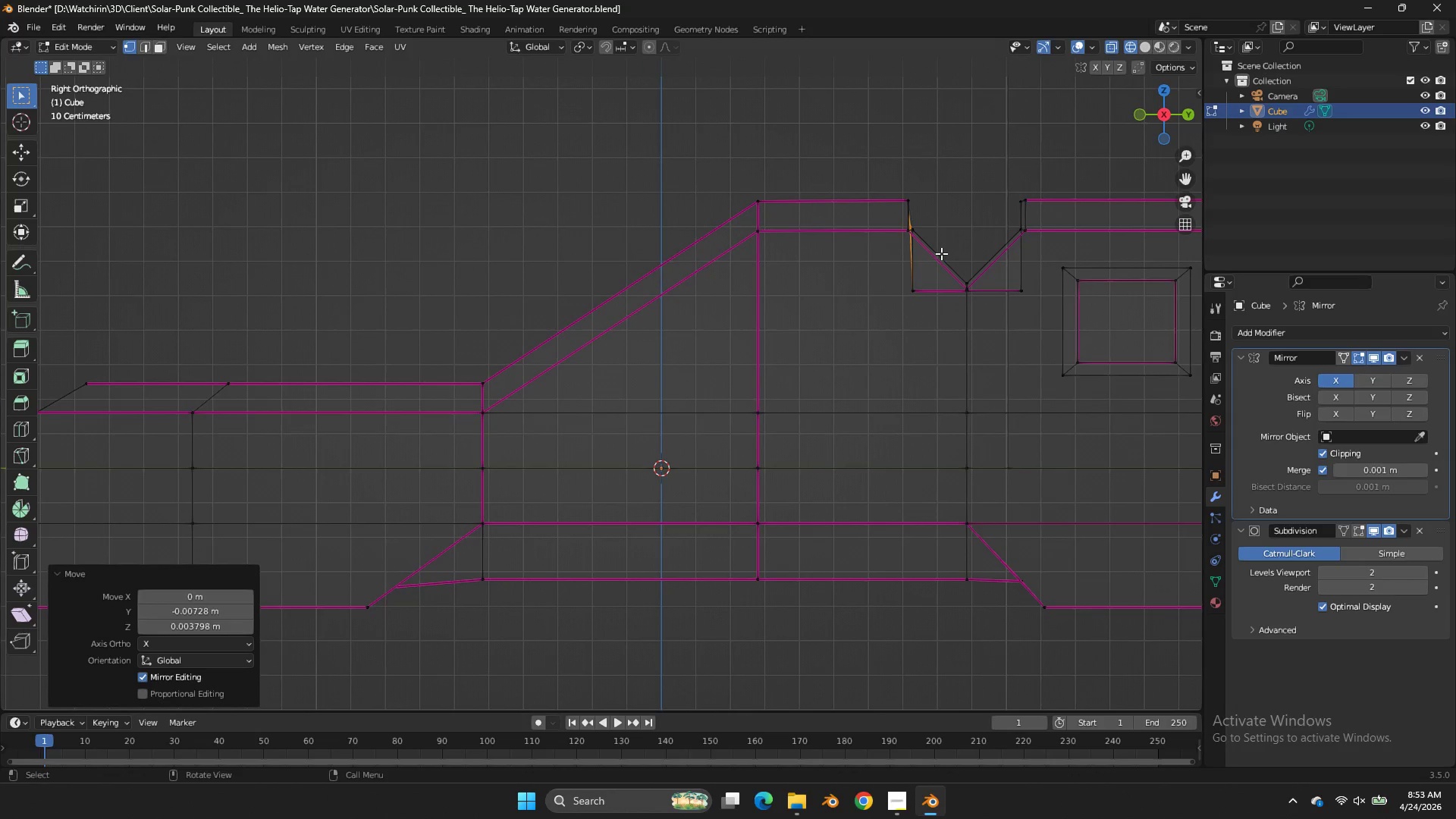 
scroll: coordinate [934, 258], scroll_direction: up, amount: 2.0
 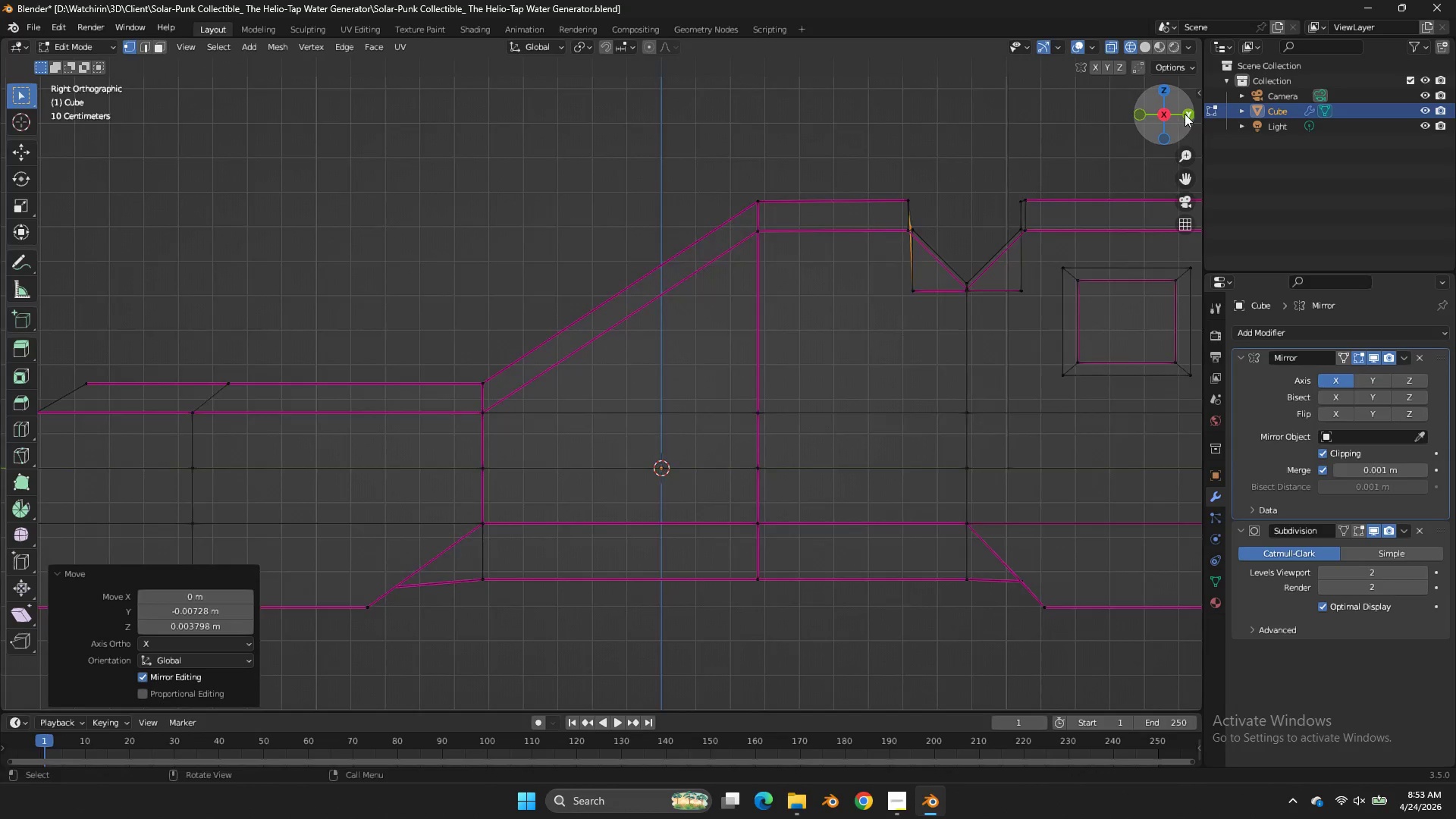 
left_click_drag(start_coordinate=[1182, 118], to_coordinate=[1179, 192])
 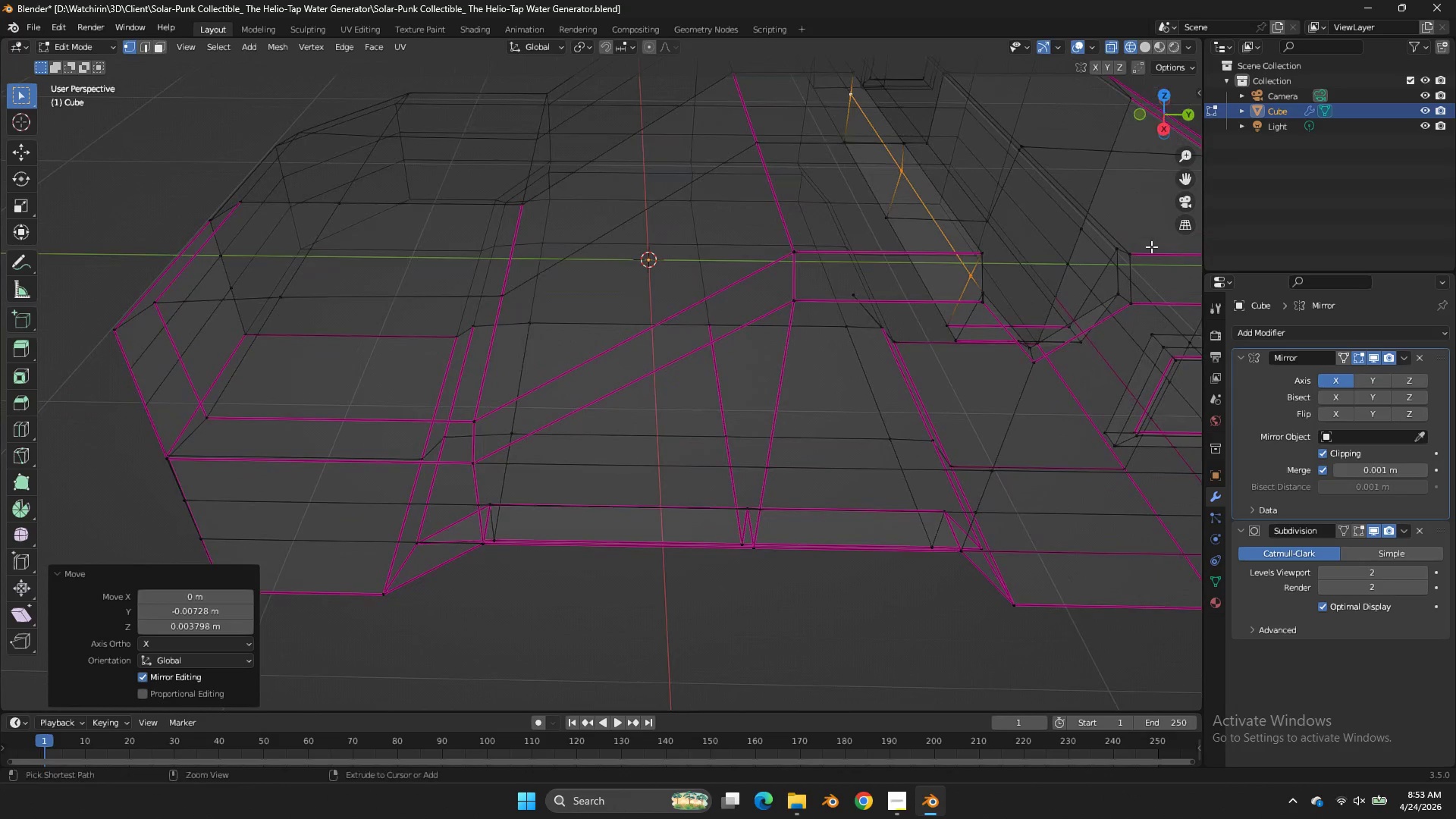 
key(Control+Z)
 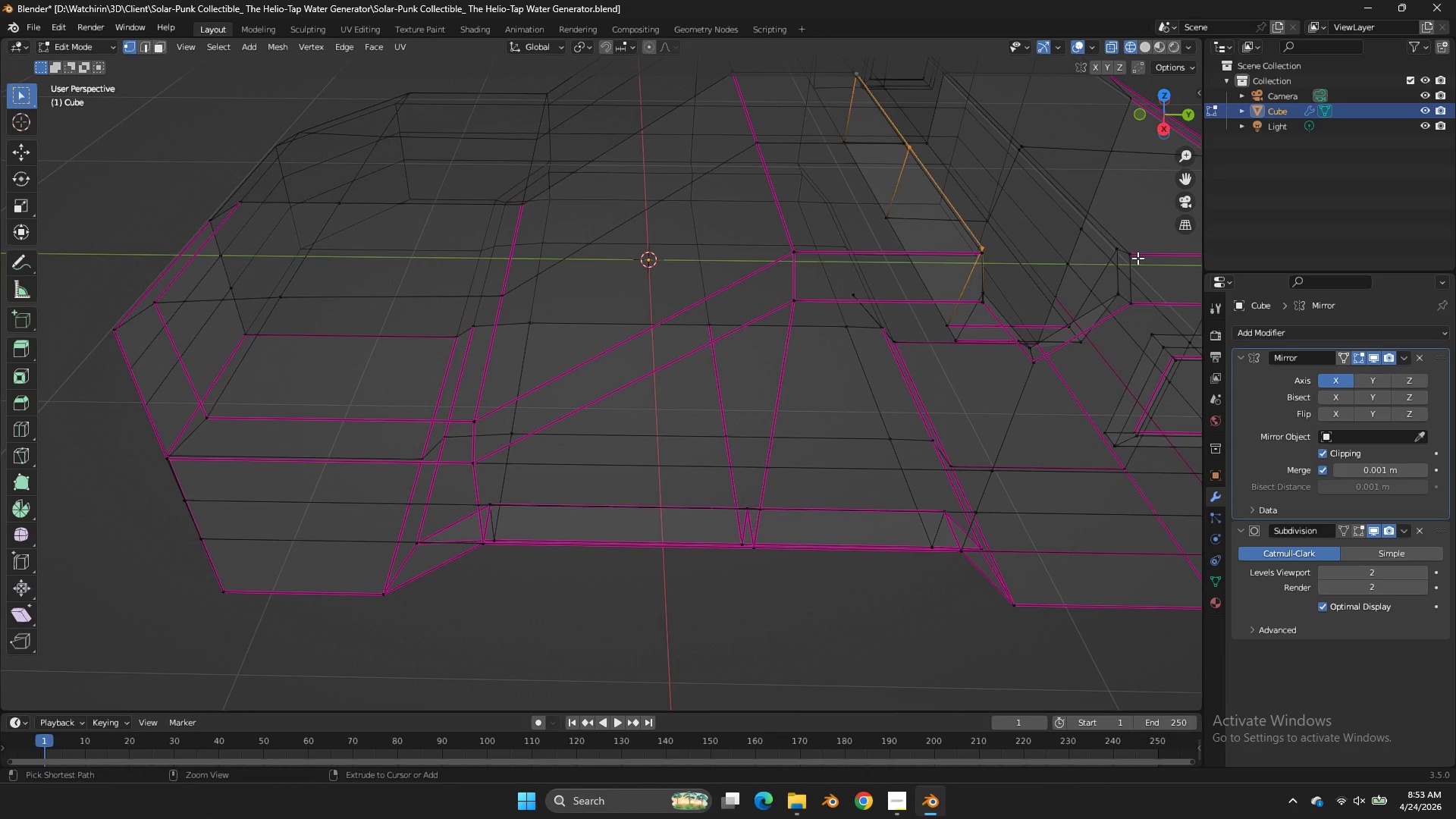 
key(Control+Z)
 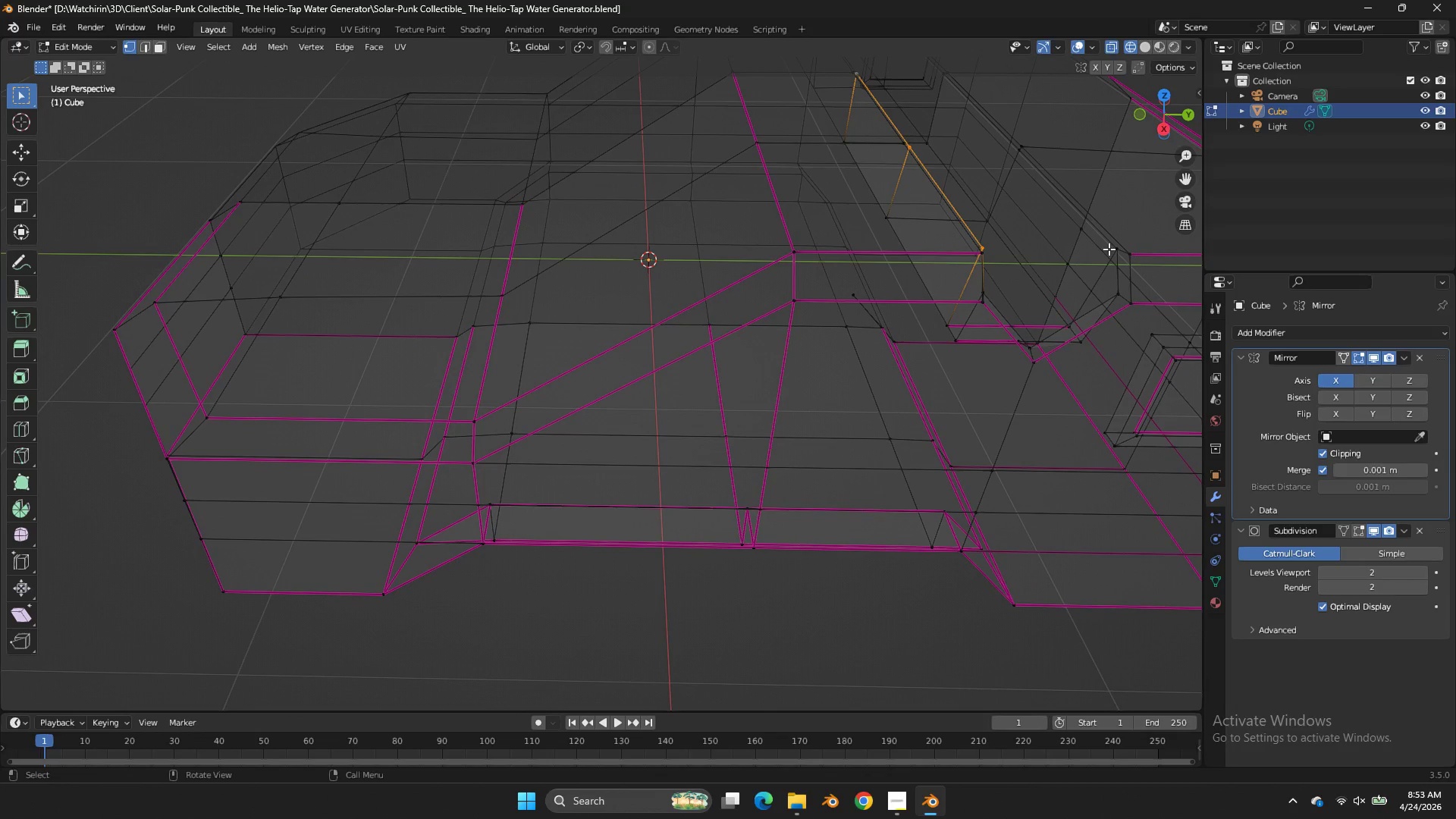 
hold_key(key=ShiftLeft, duration=1.03)
left_click([1109, 249])
 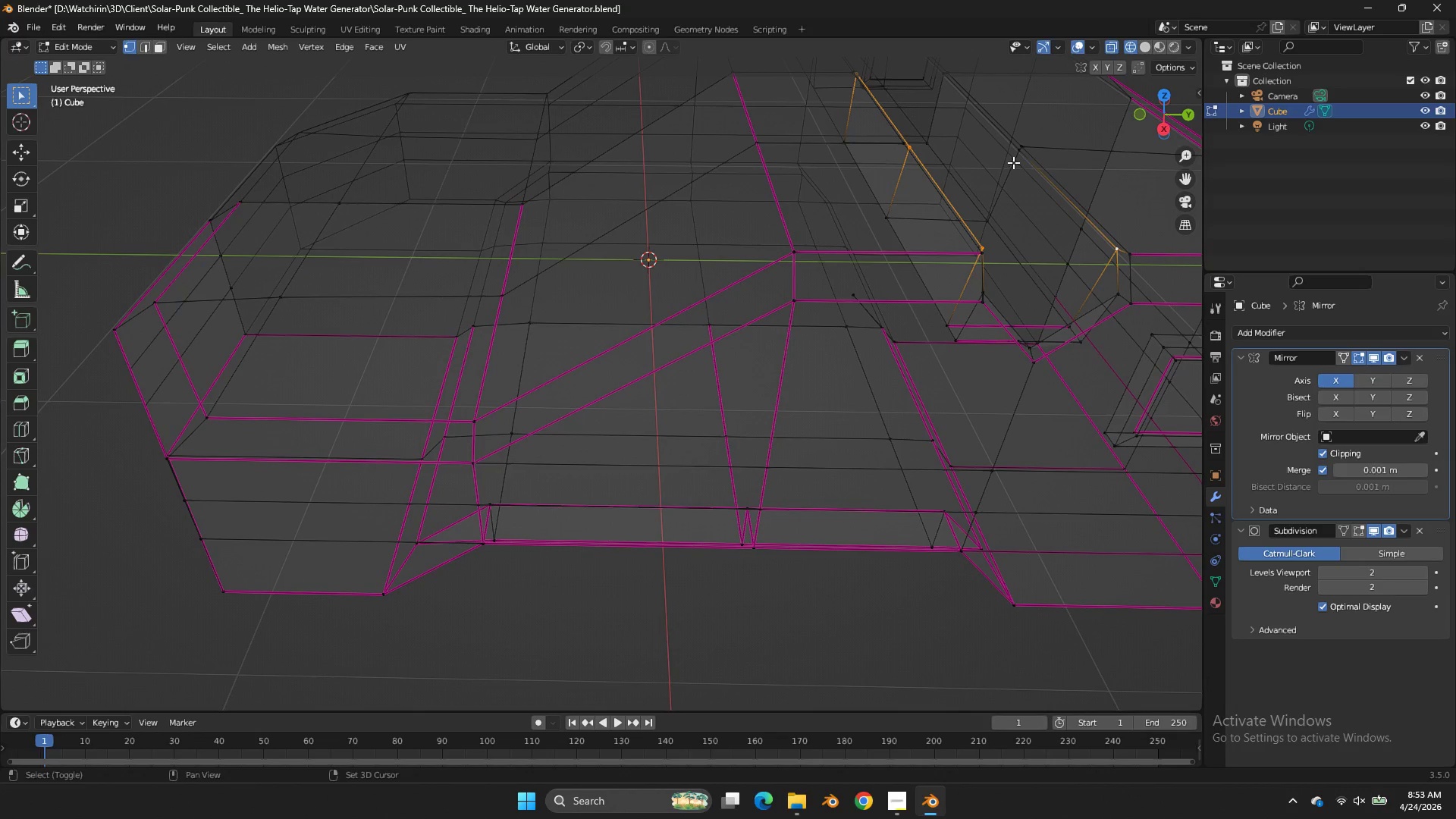 
left_click([1013, 162])
 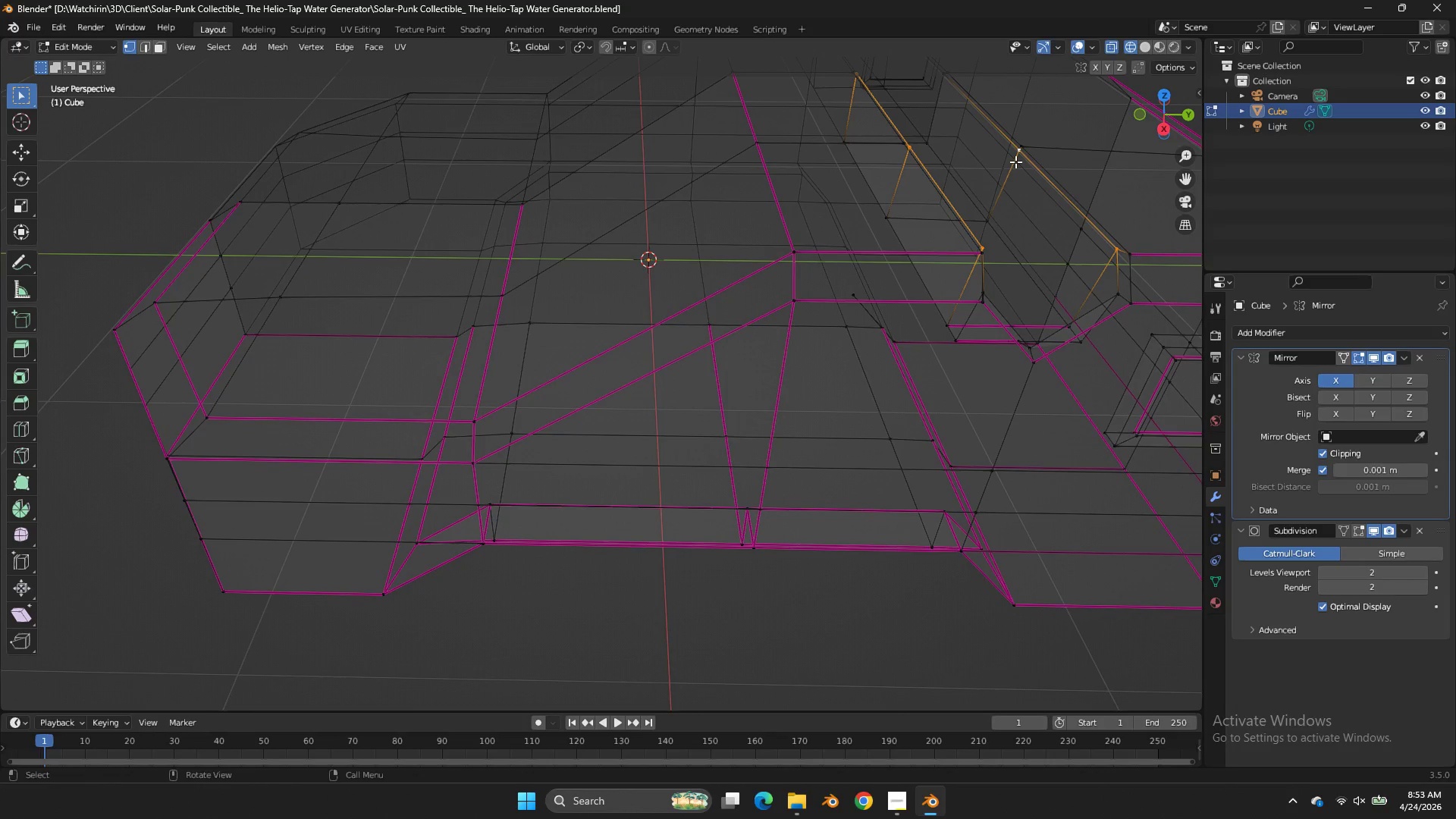 
key(Z)
 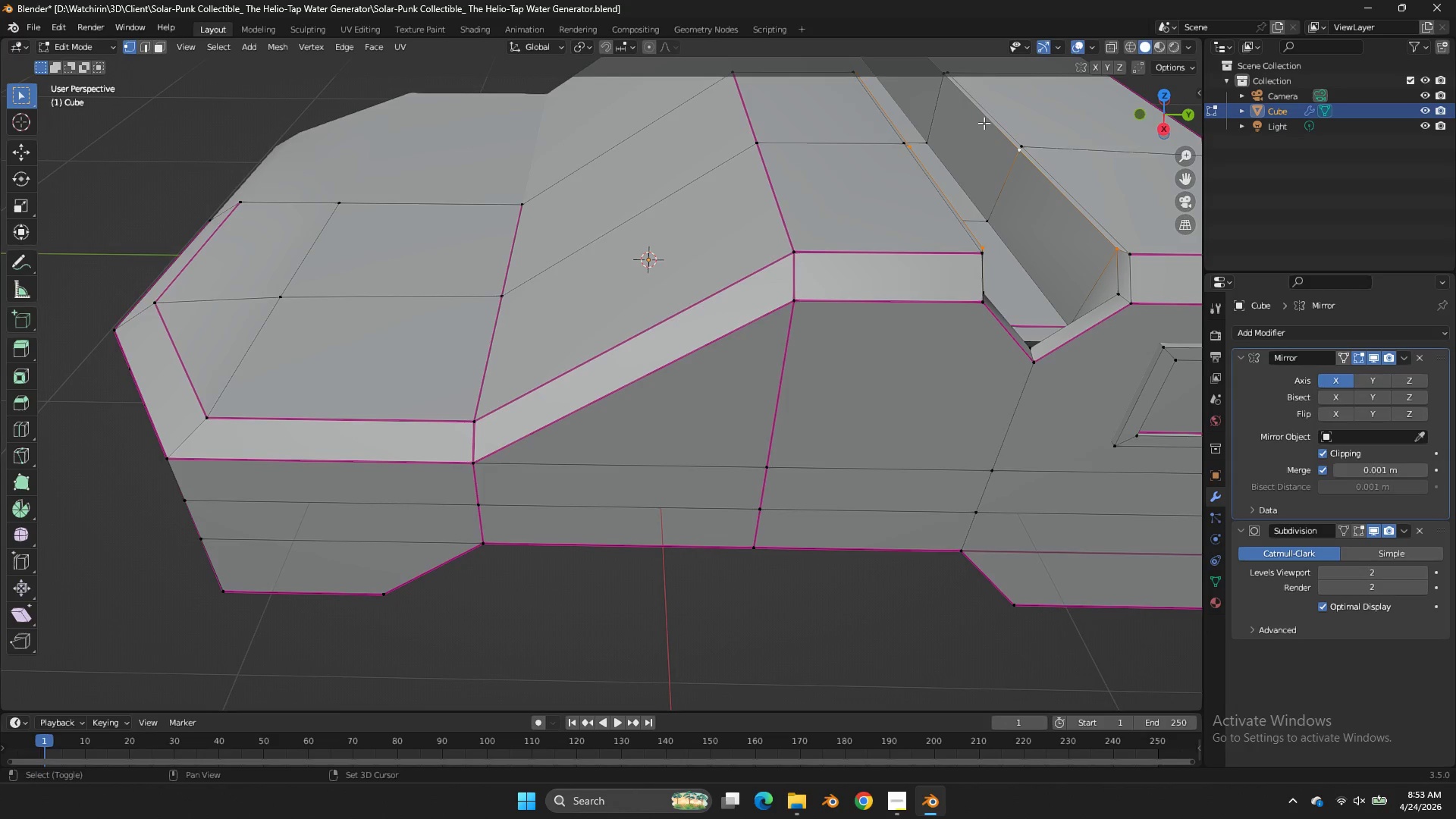 
hold_key(key=ShiftLeft, duration=1.08)
left_click([943, 84])
 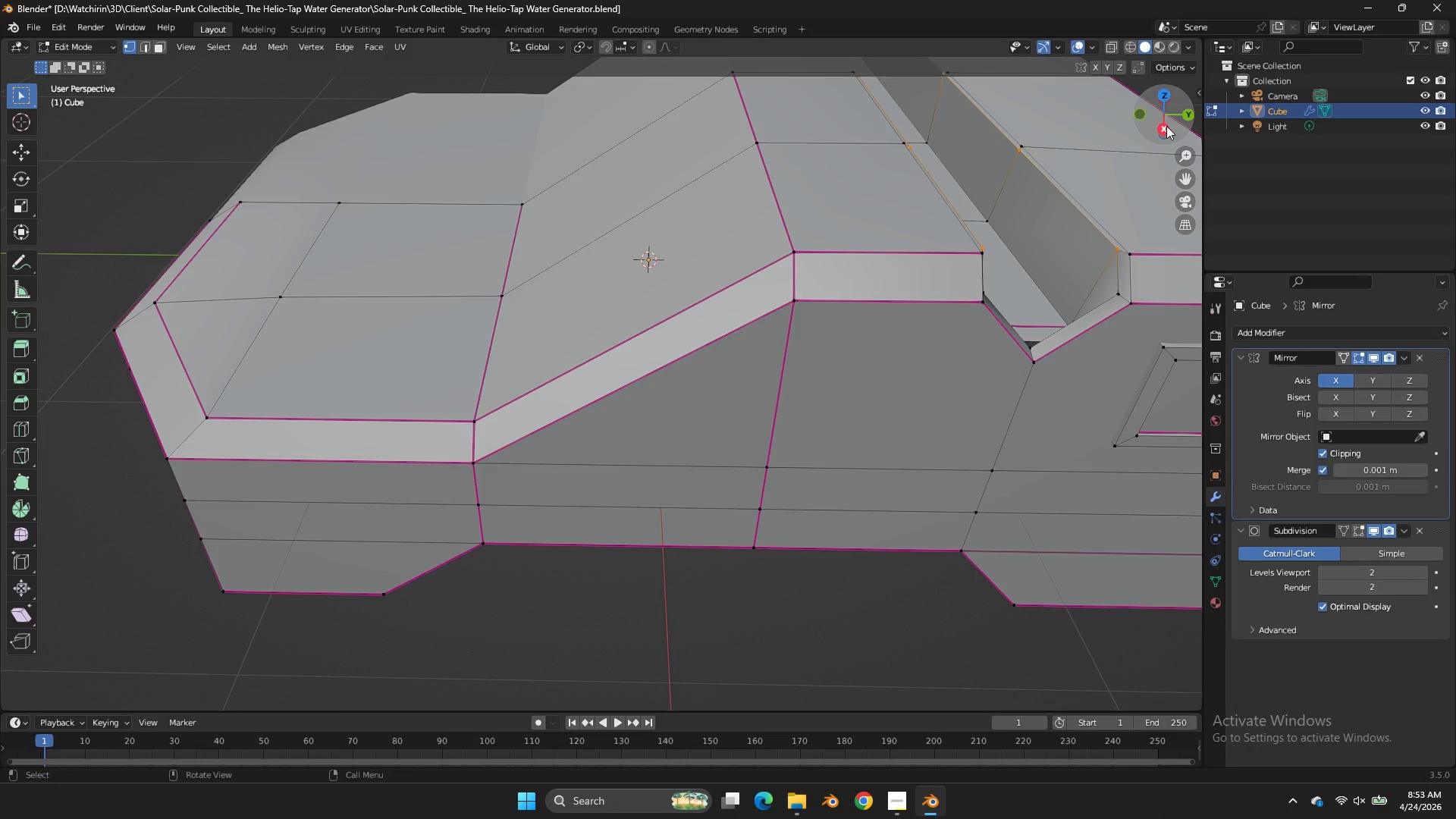 
left_click([1166, 127])
 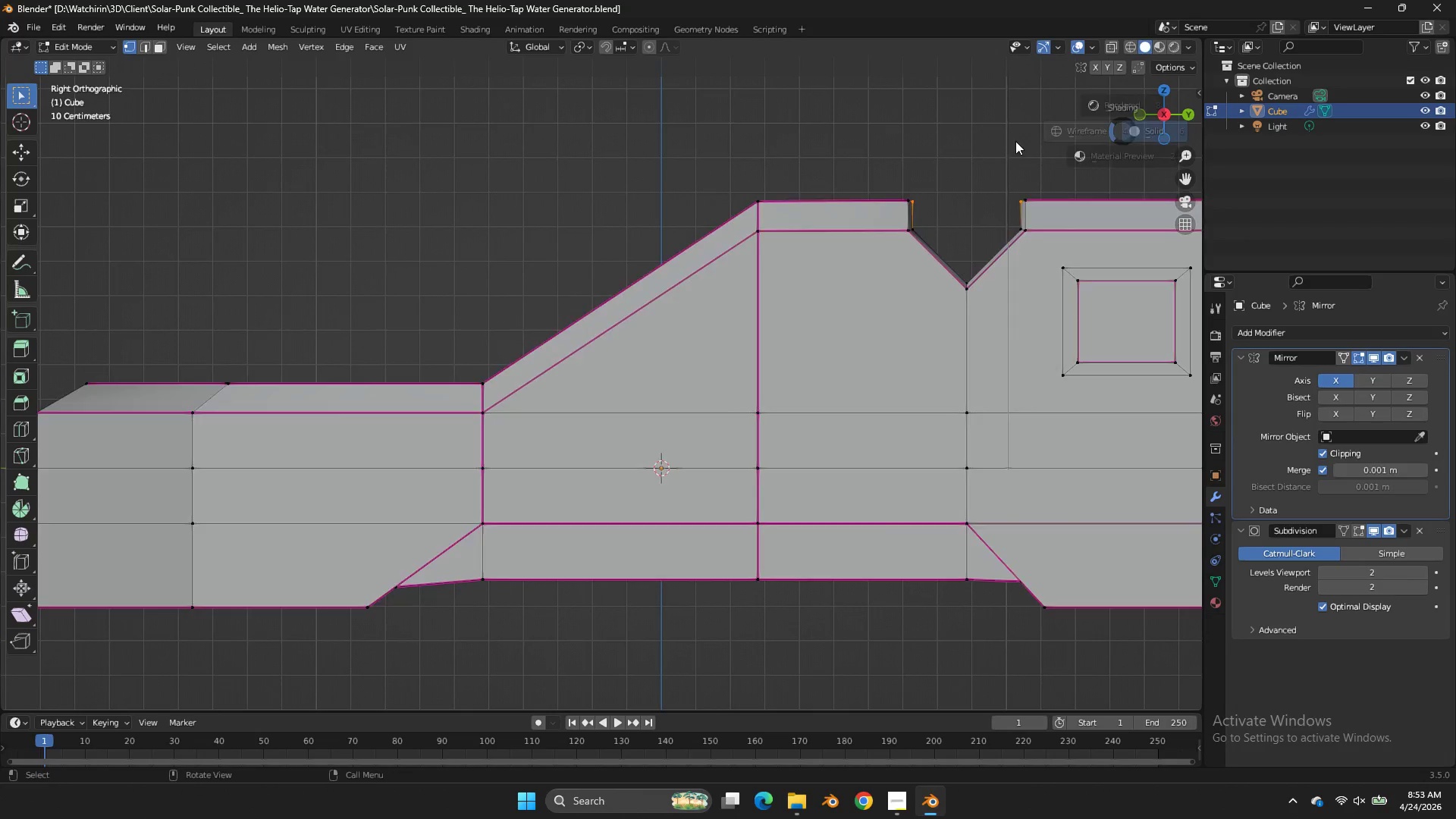 
type(zgz)
 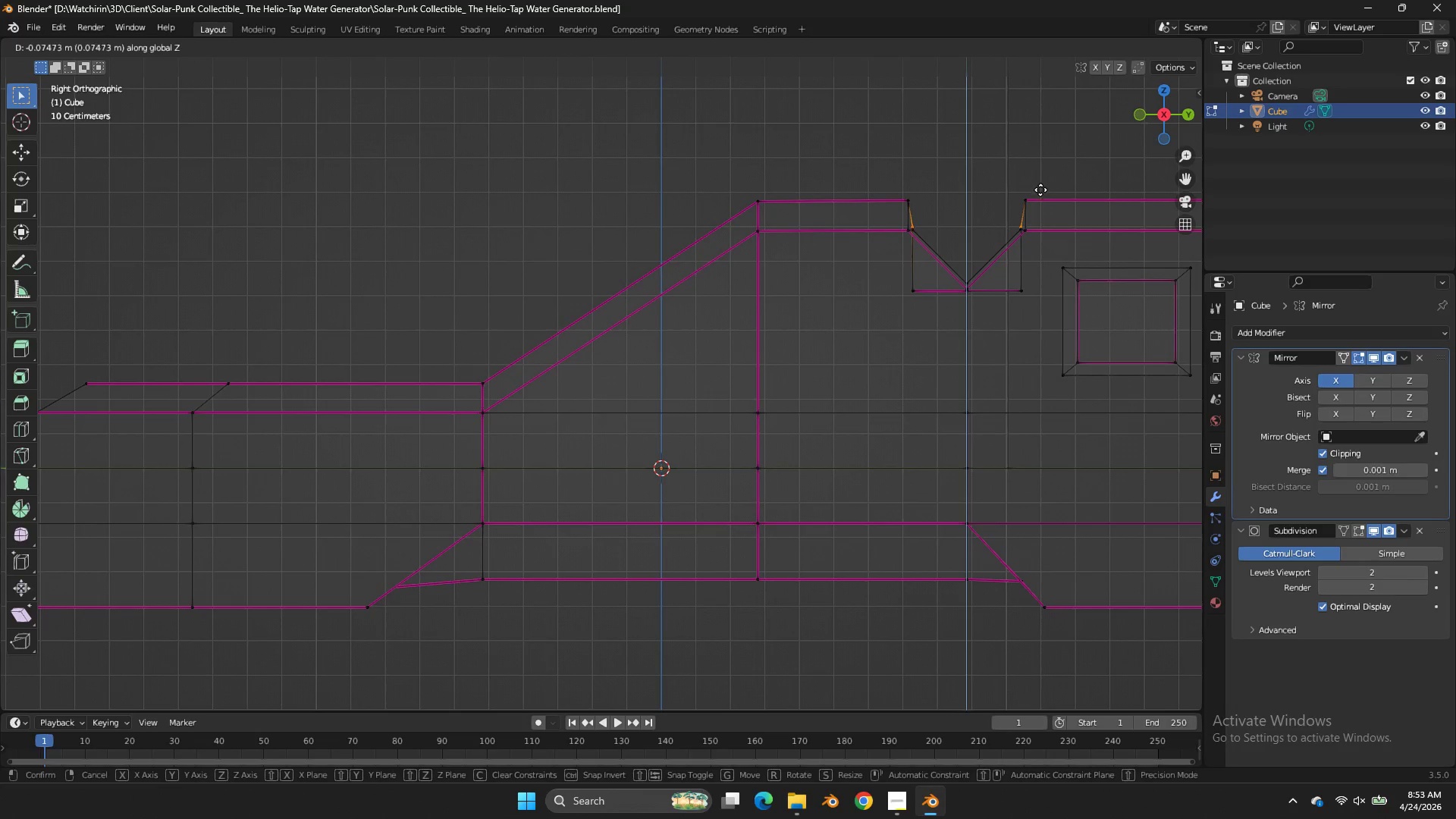 
hold_key(key=ShiftLeft, duration=0.7)
left_click([1040, 212])
 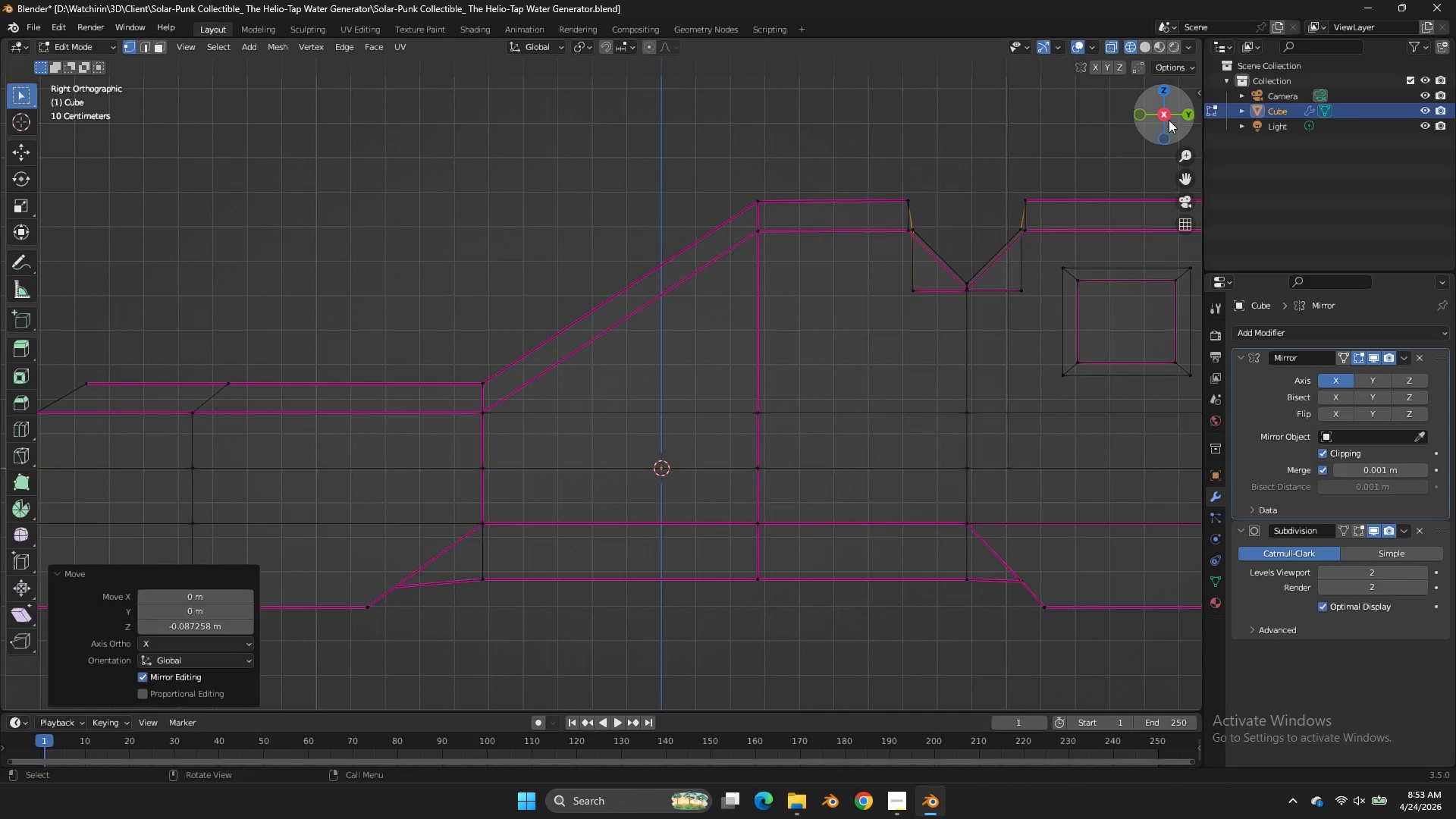 
left_click_drag(start_coordinate=[1169, 120], to_coordinate=[996, 177])
 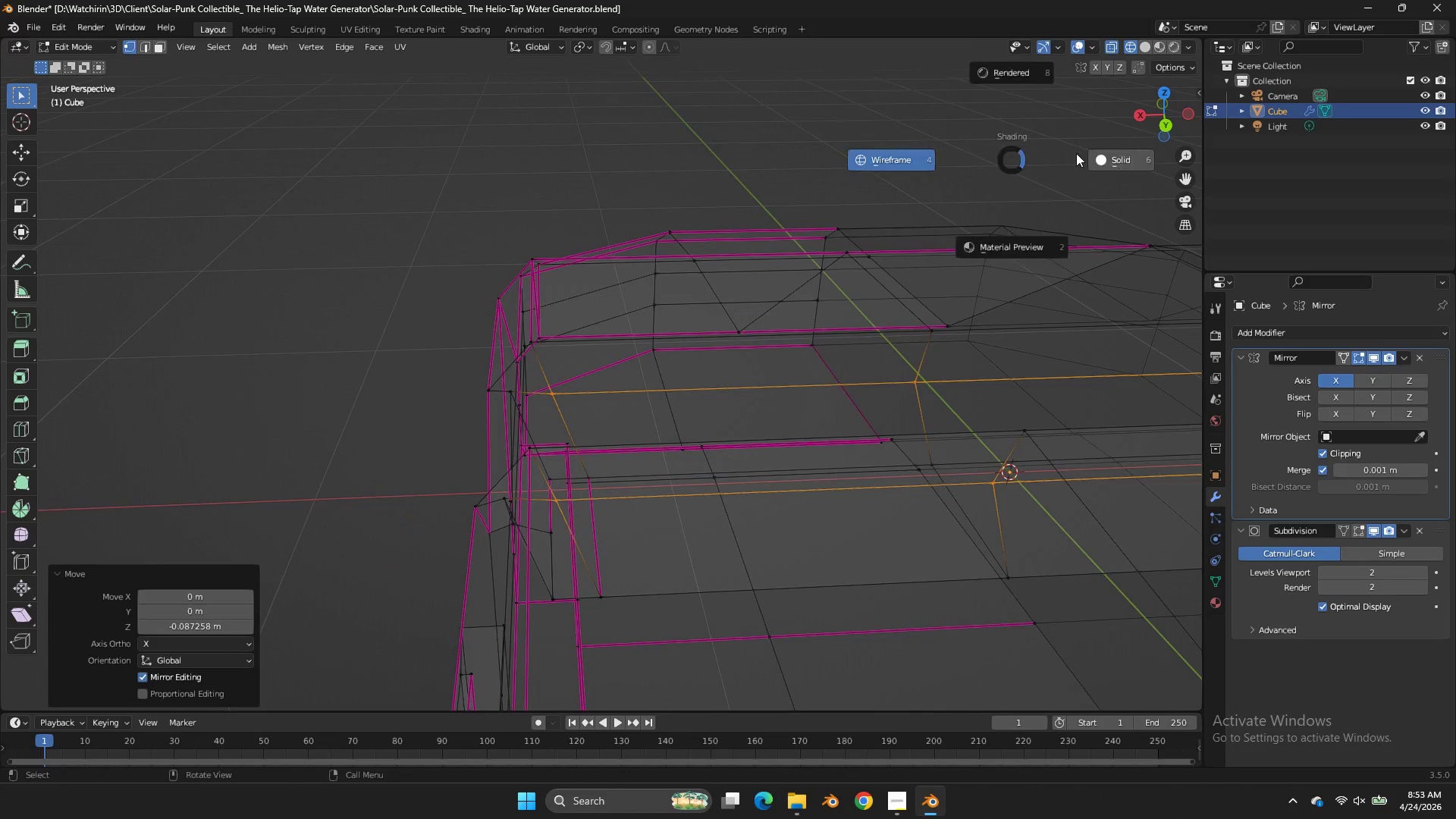 
key(Z)
 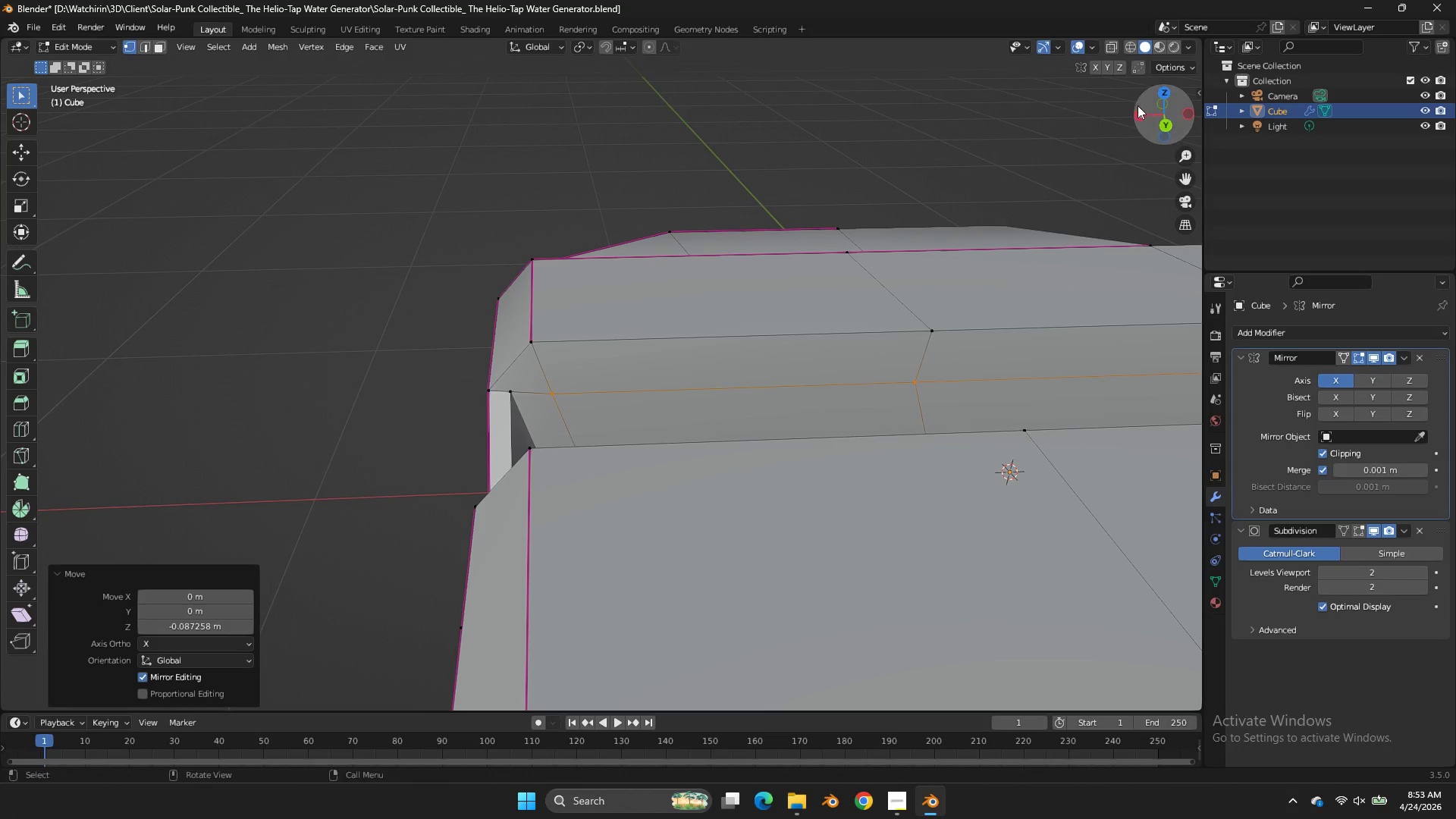 
left_click_drag(start_coordinate=[1172, 113], to_coordinate=[17, 121])
 